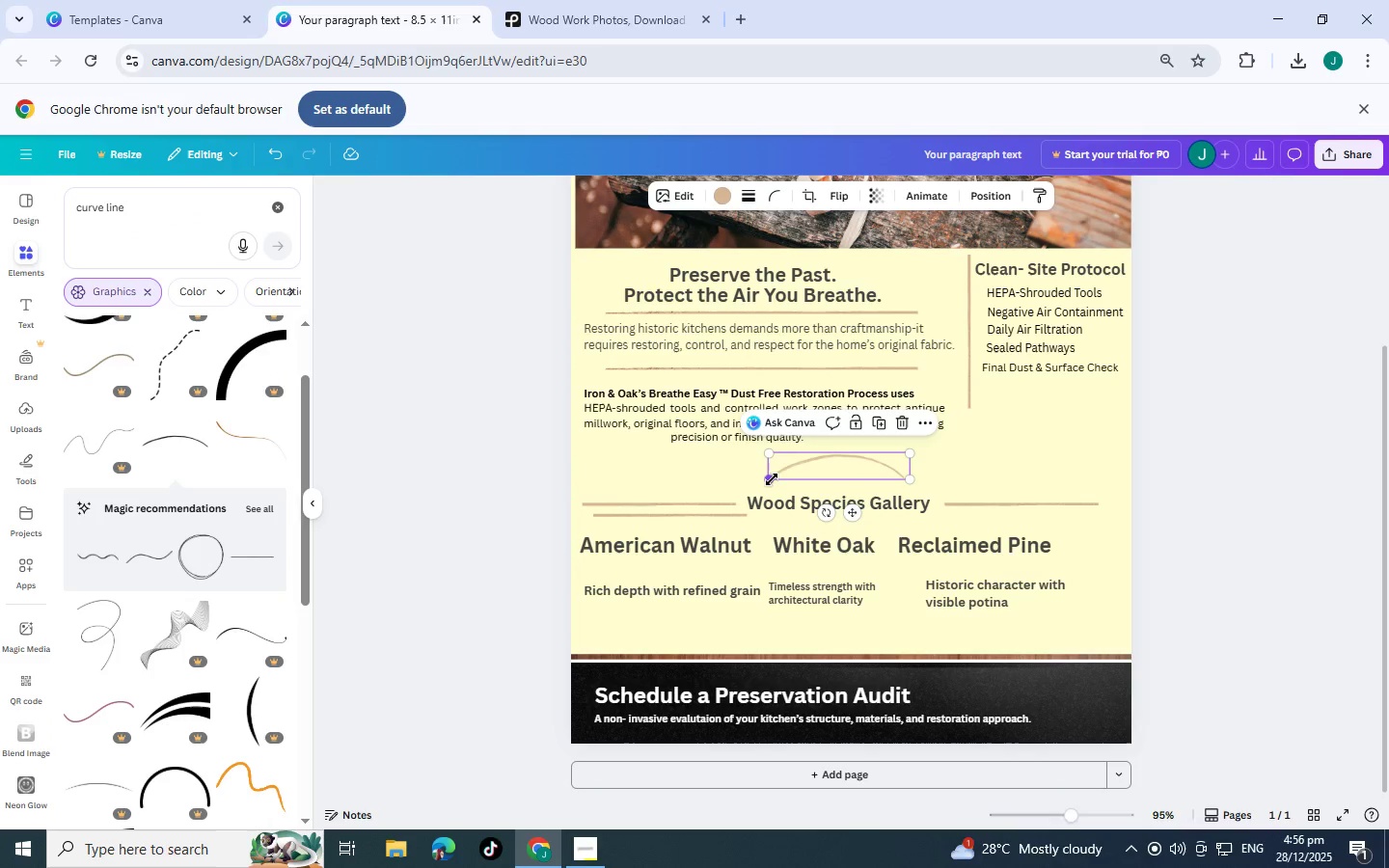 
left_click_drag(start_coordinate=[770, 480], to_coordinate=[751, 481])
 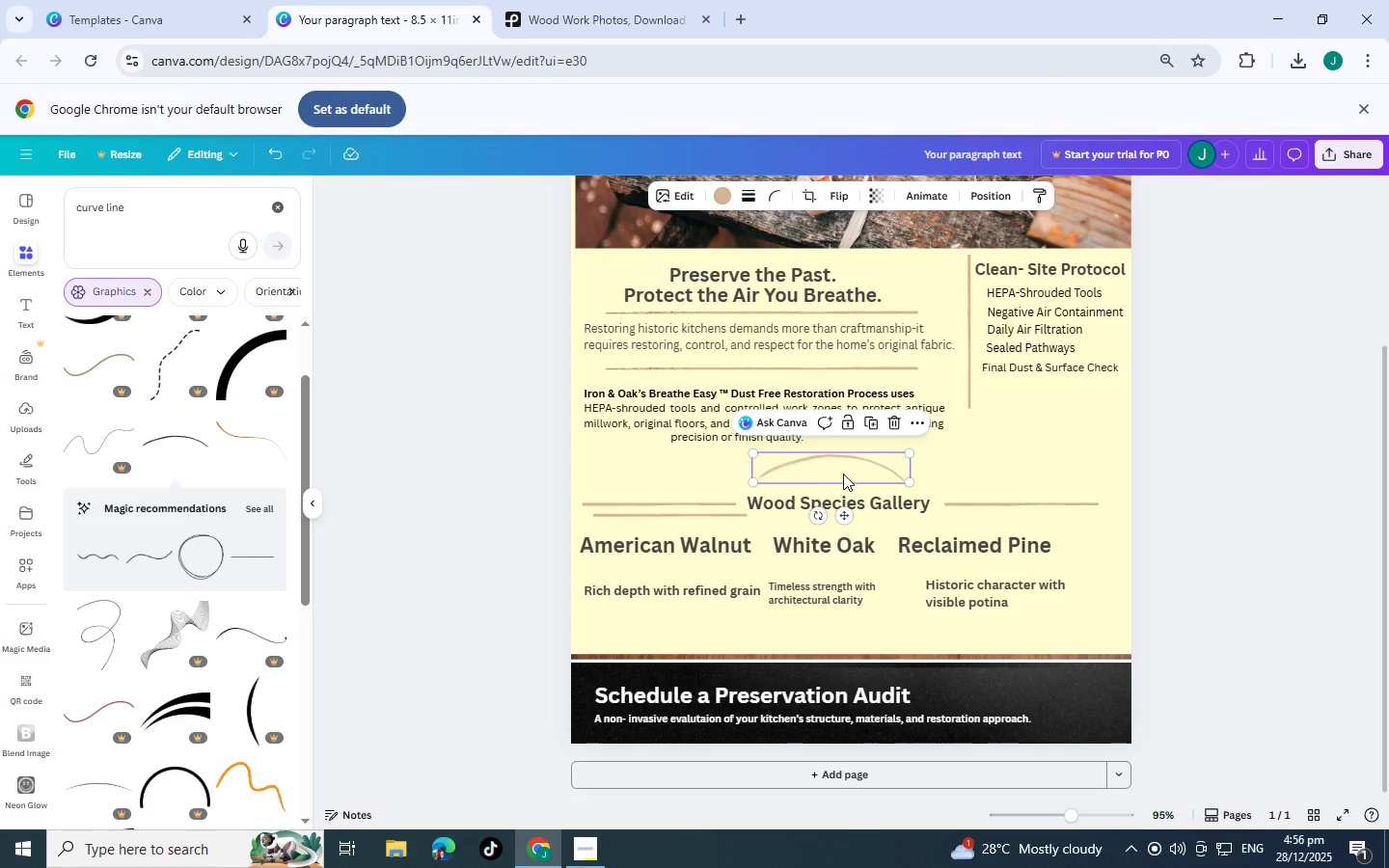 
left_click_drag(start_coordinate=[844, 474], to_coordinate=[850, 476])
 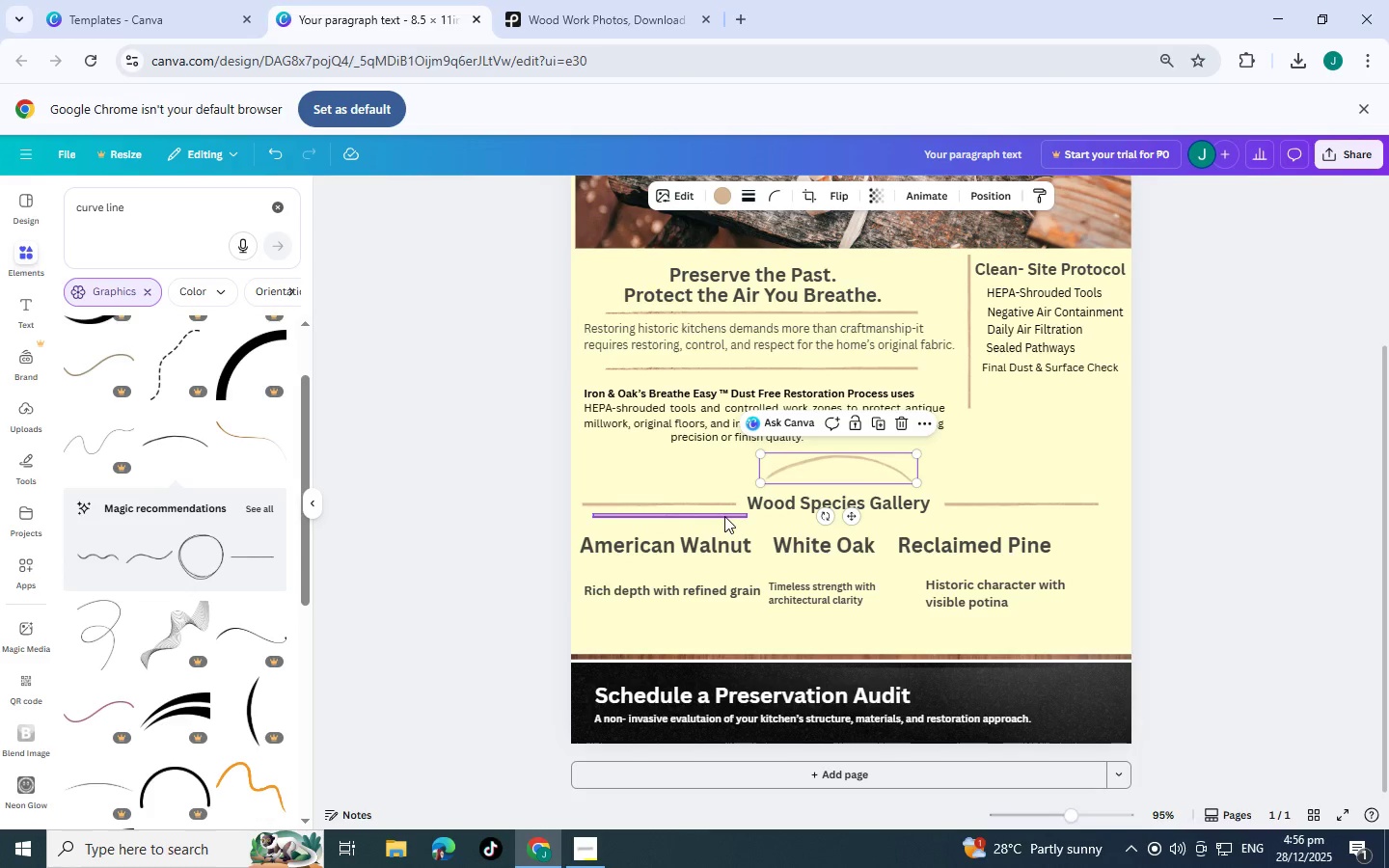 
left_click_drag(start_coordinate=[724, 516], to_coordinate=[744, 481])
 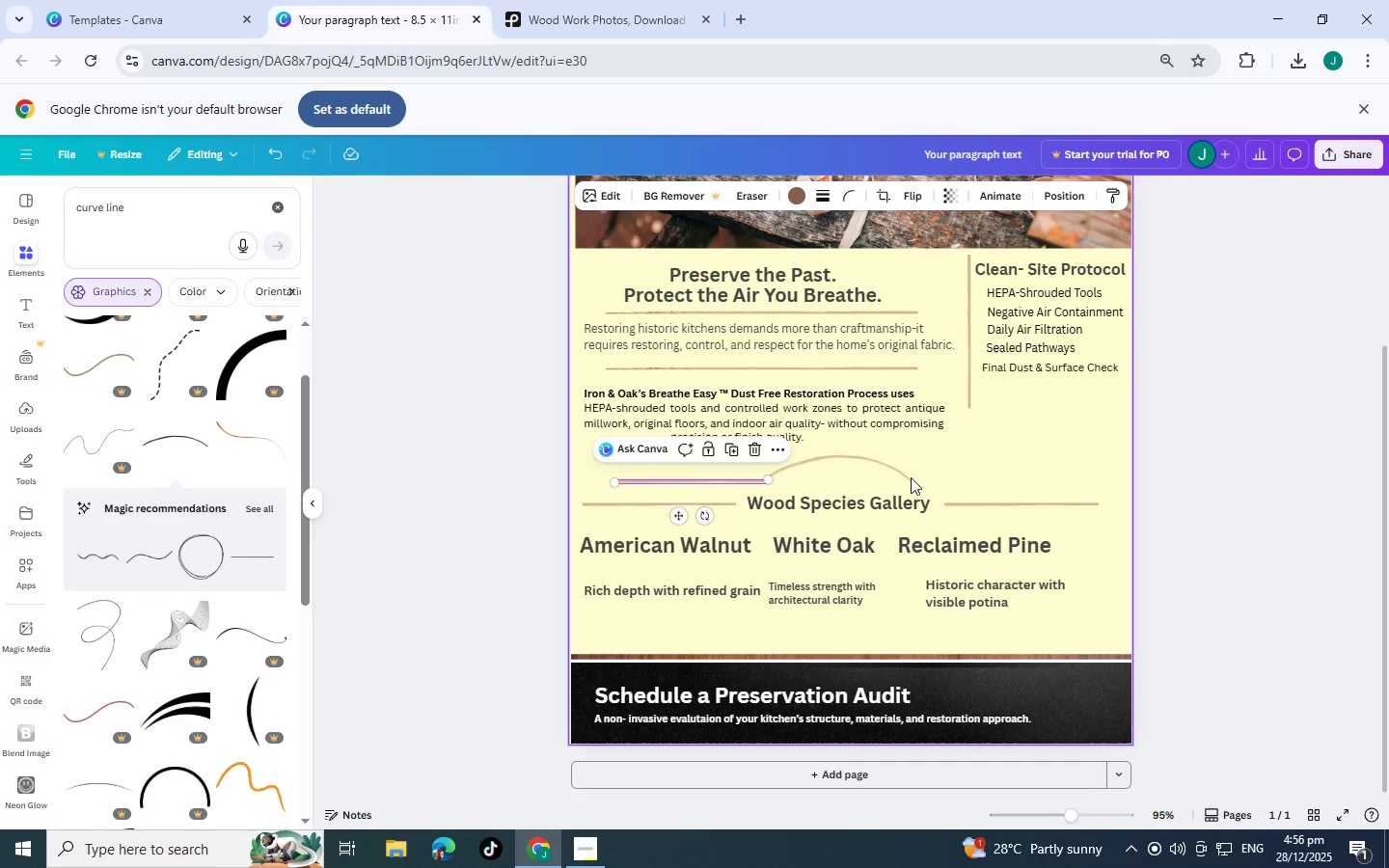 
left_click([958, 469])
 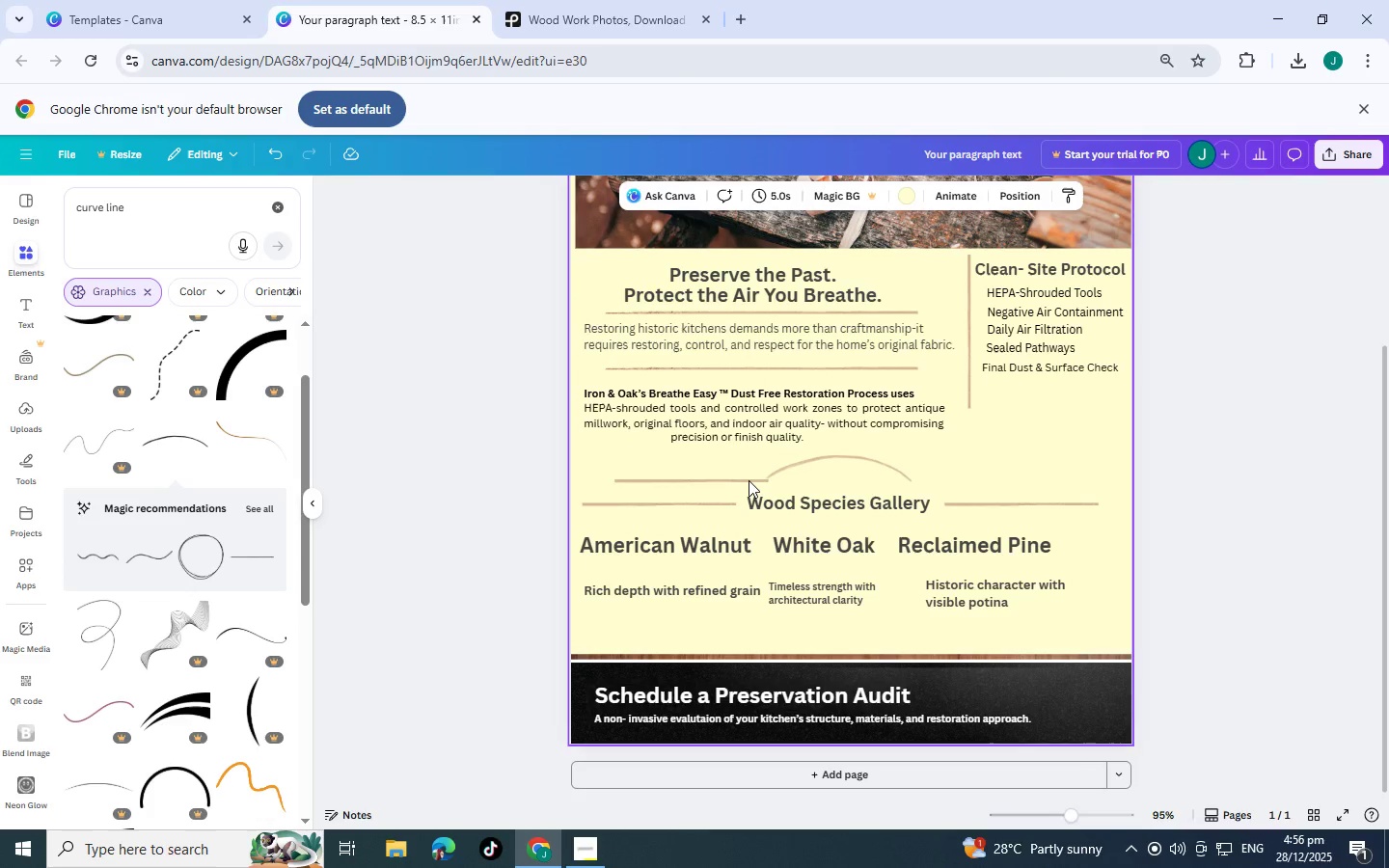 
left_click([749, 480])
 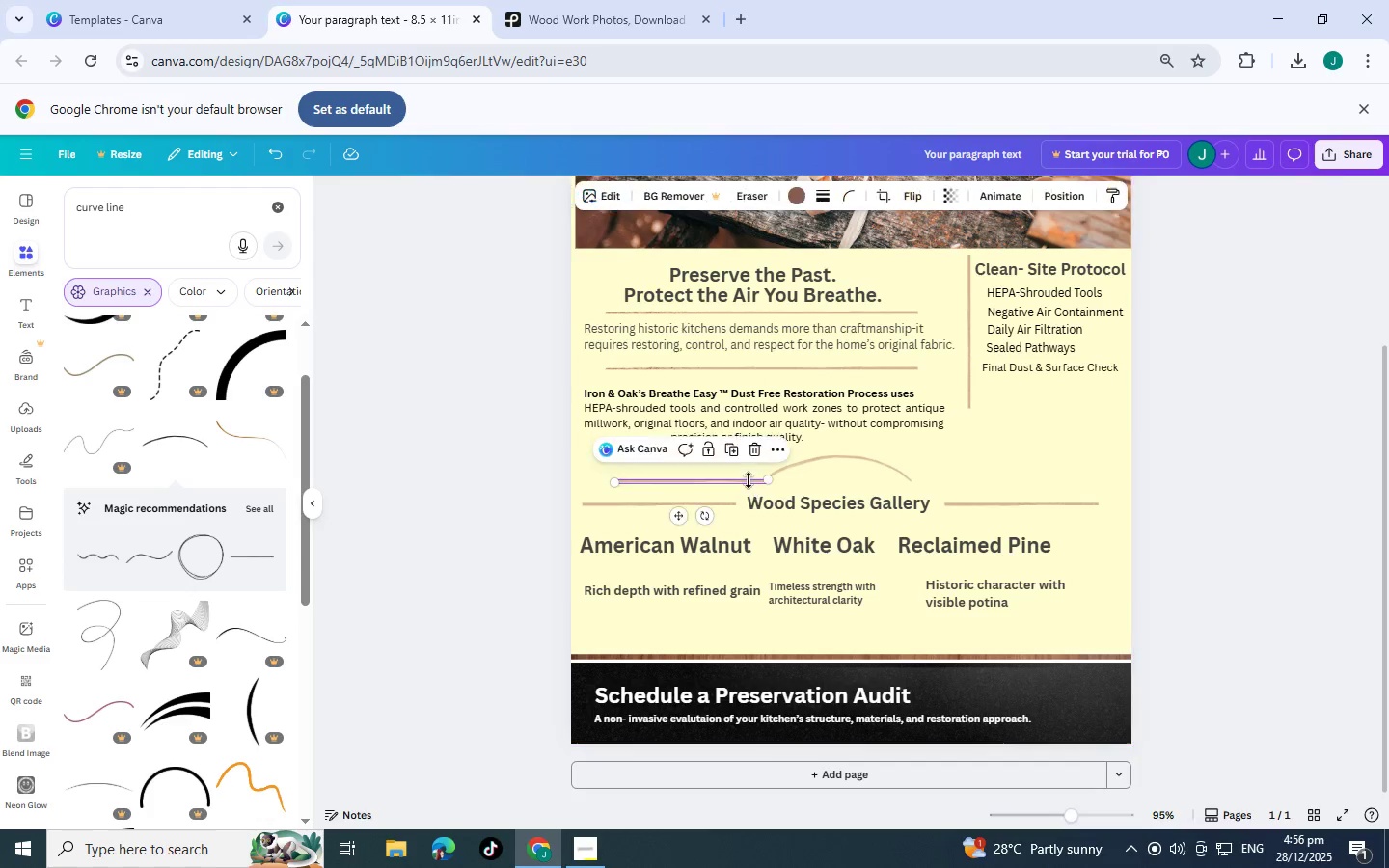 
key(Control+C)
 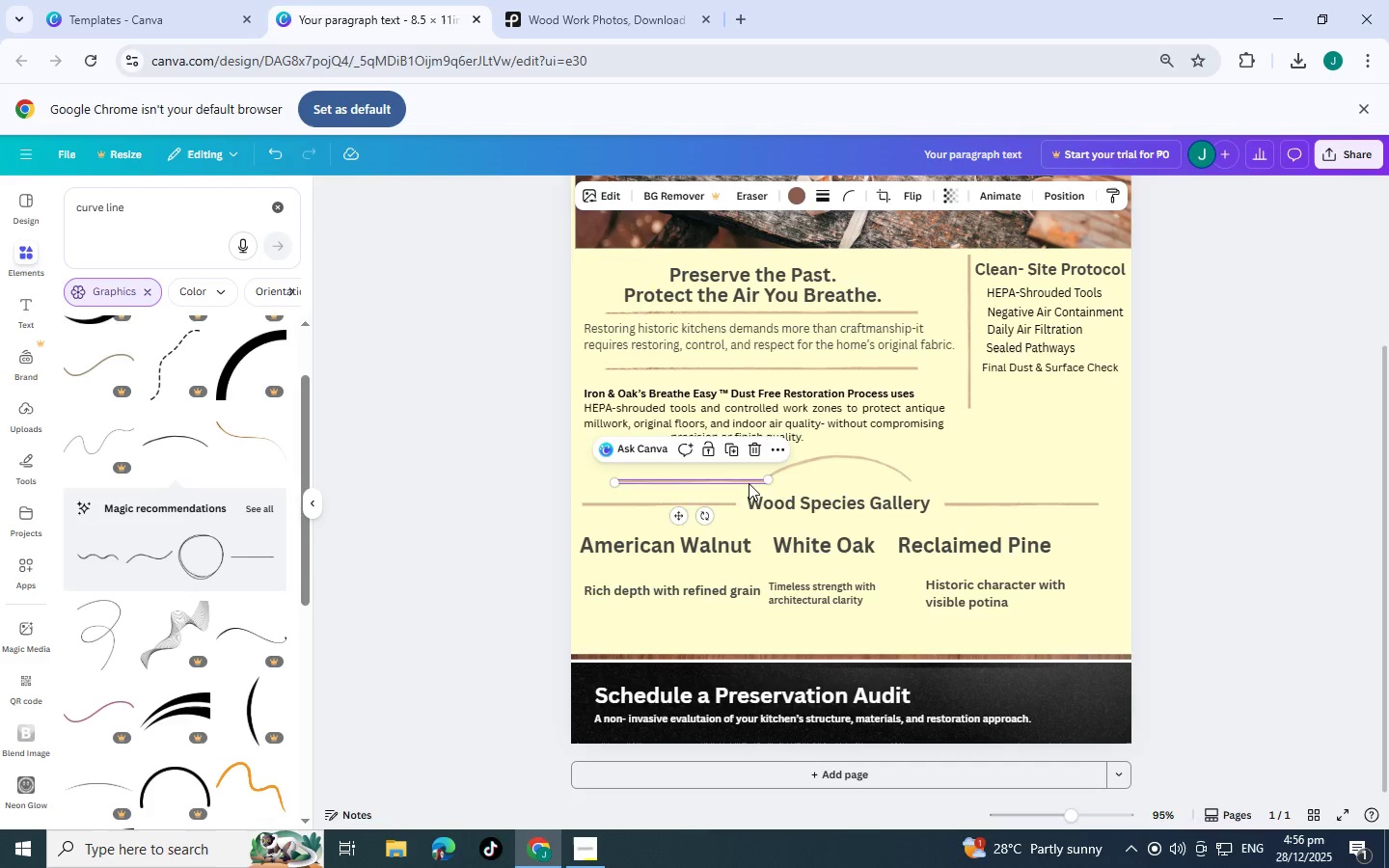 
key(Control+V)
 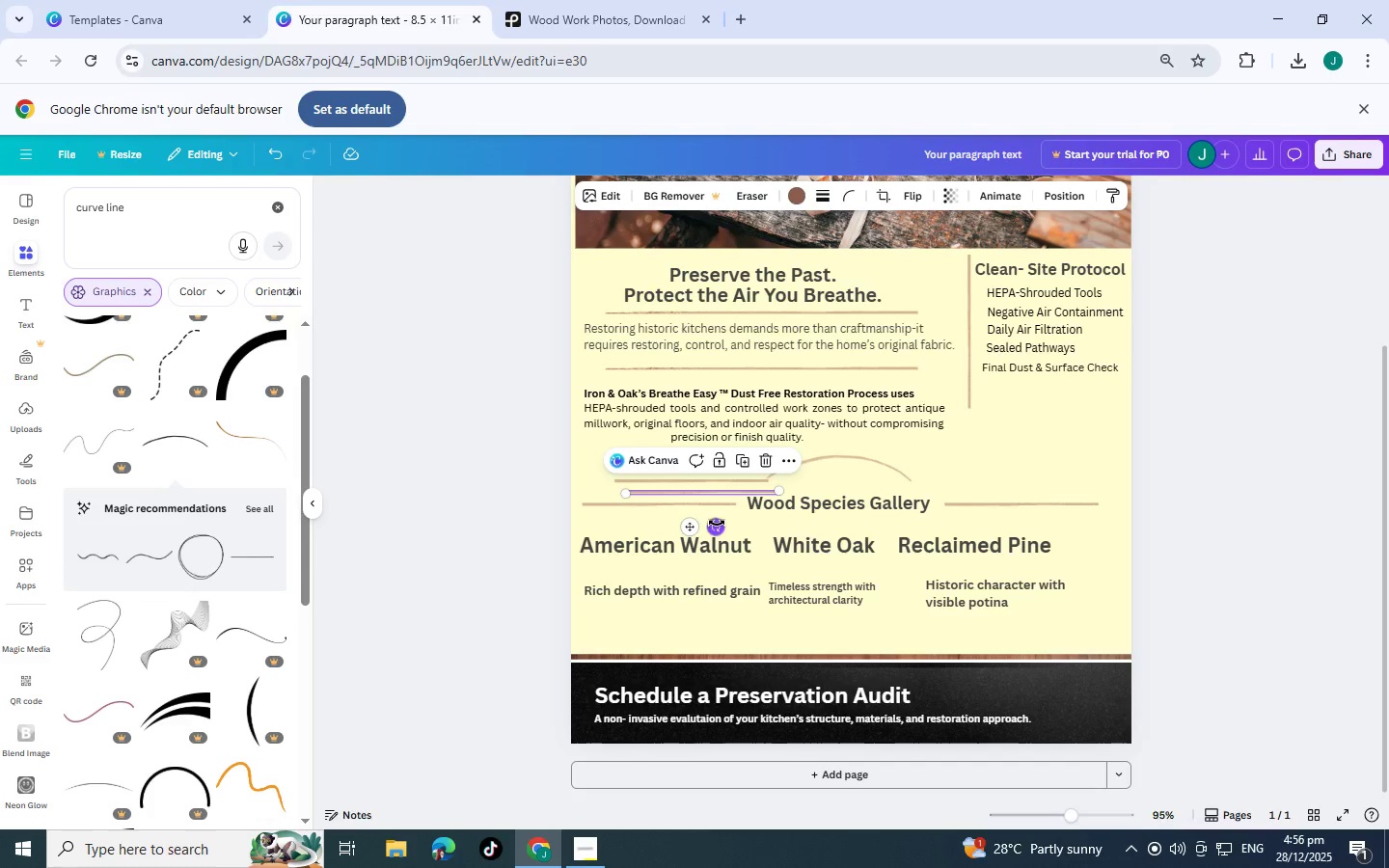 
left_click([717, 524])
 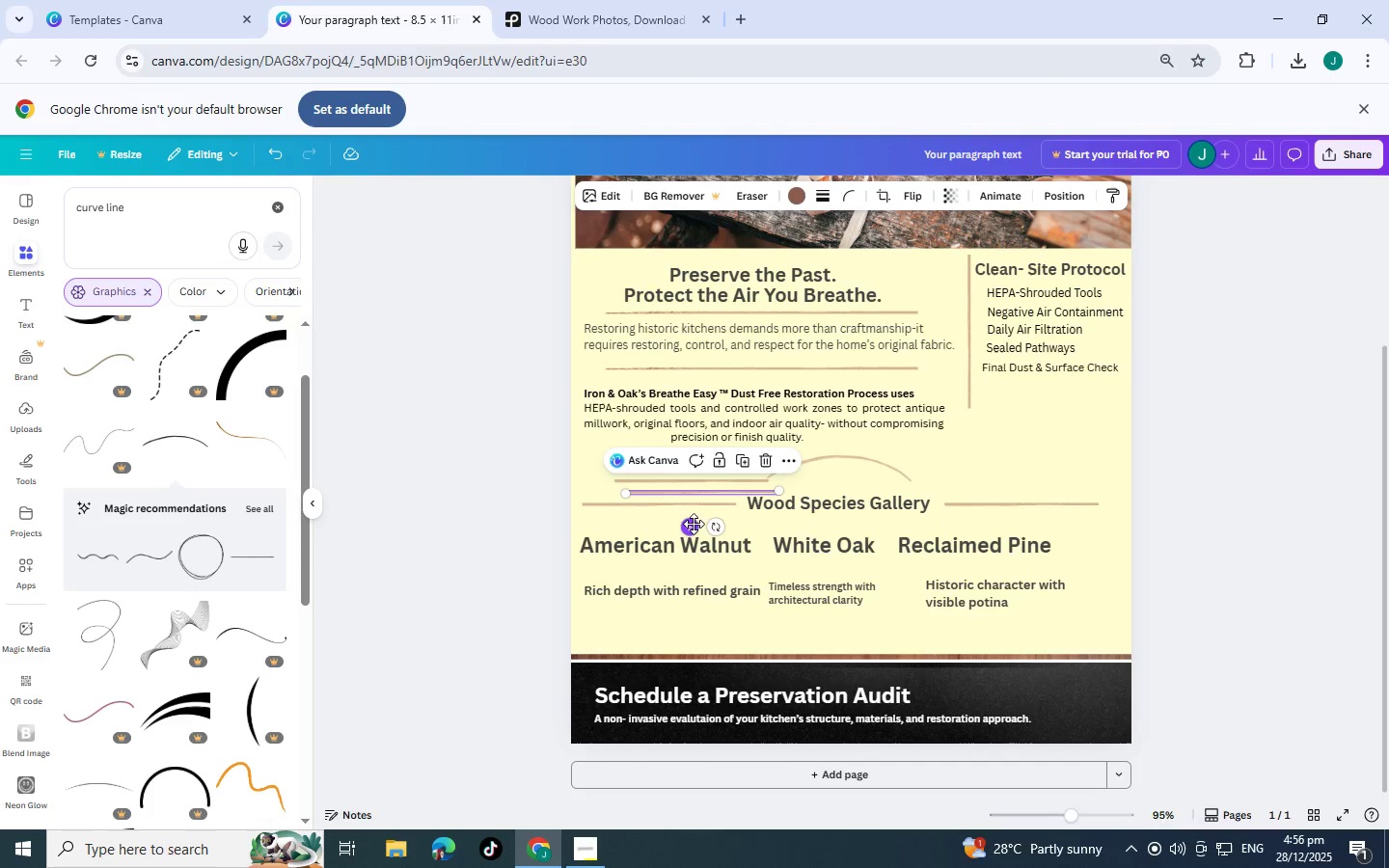 
left_click_drag(start_coordinate=[693, 524], to_coordinate=[977, 511])
 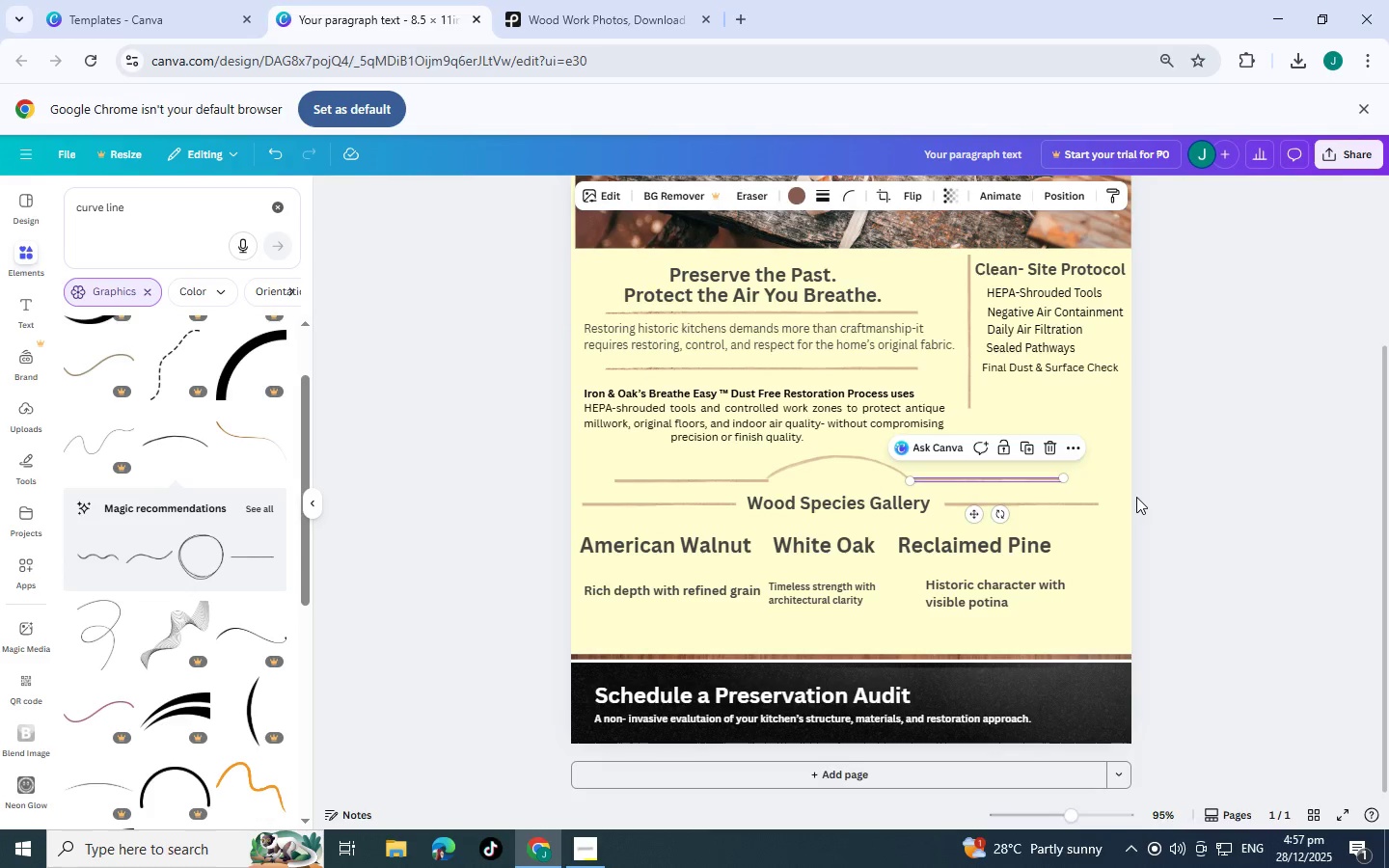 
left_click([1136, 497])
 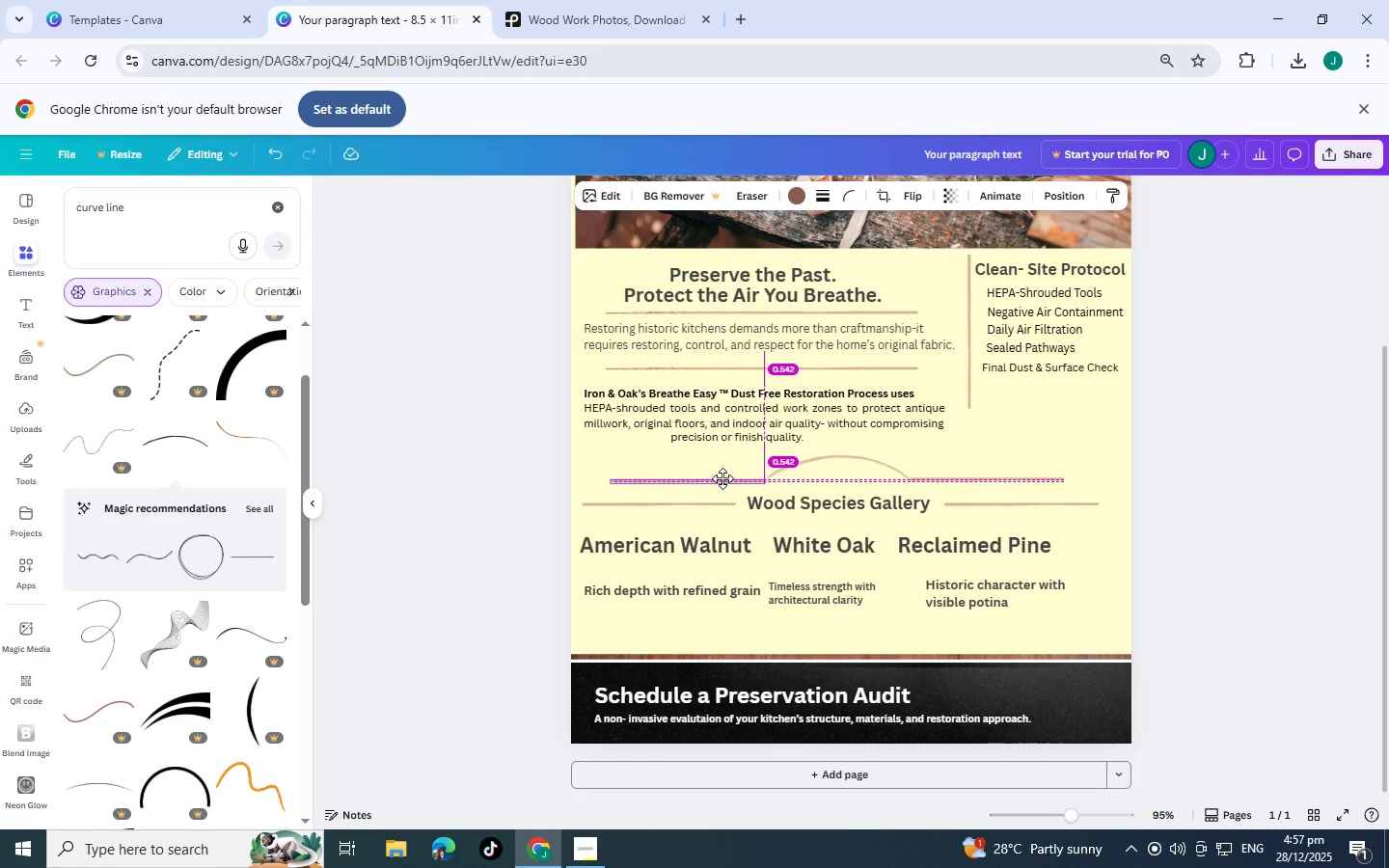 
left_click([1294, 471])
 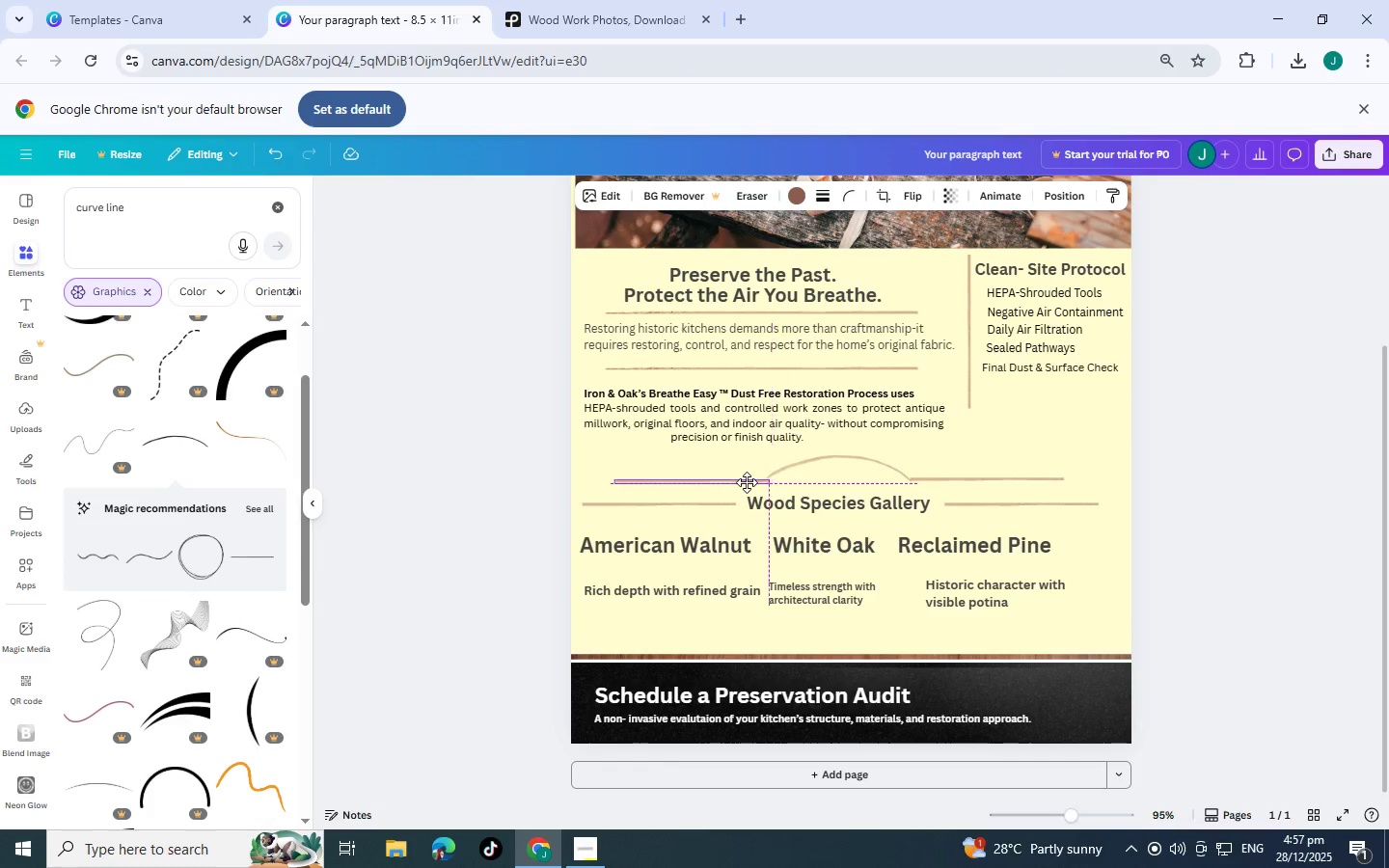 
left_click([1378, 417])
 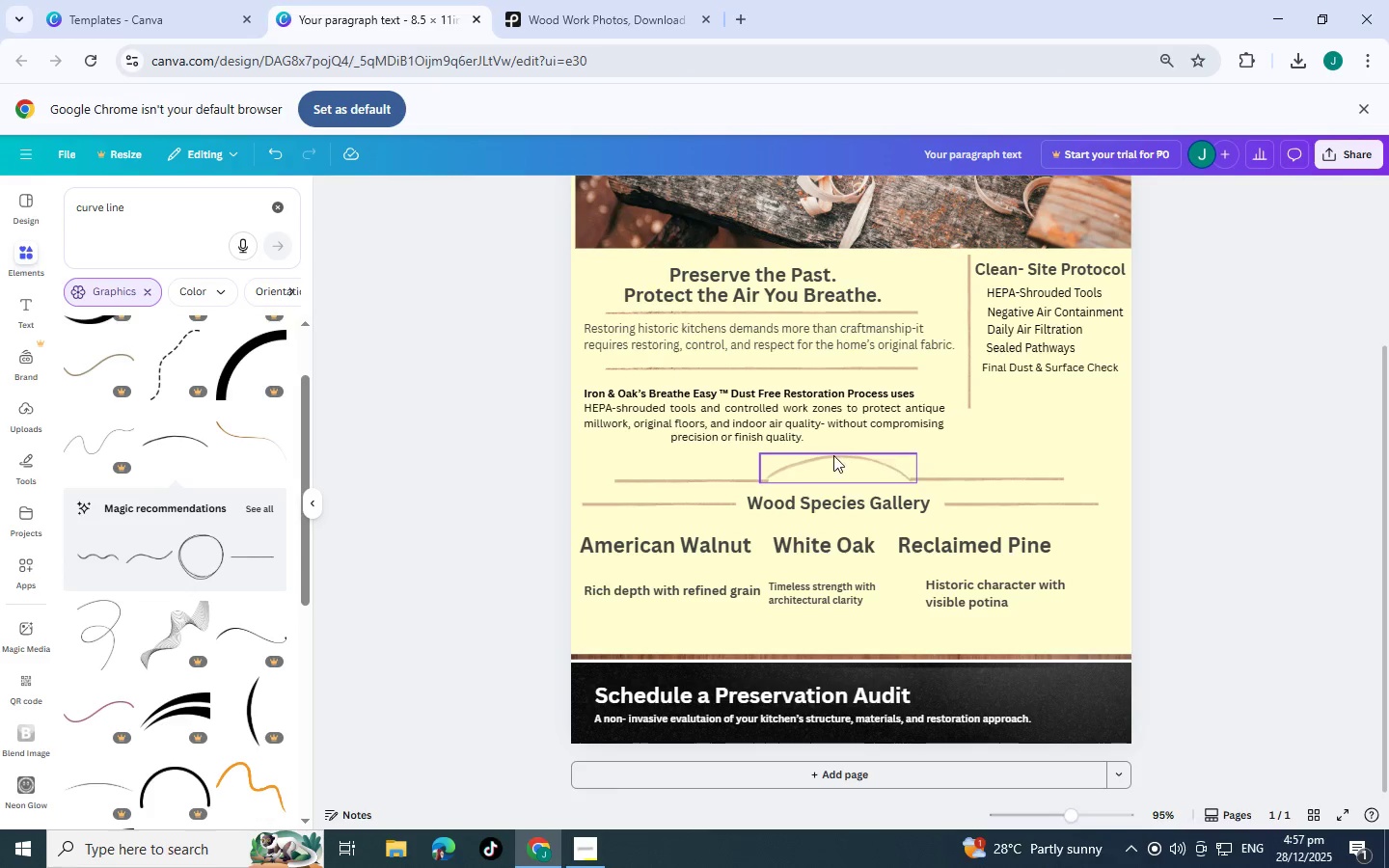 
left_click([824, 458])
 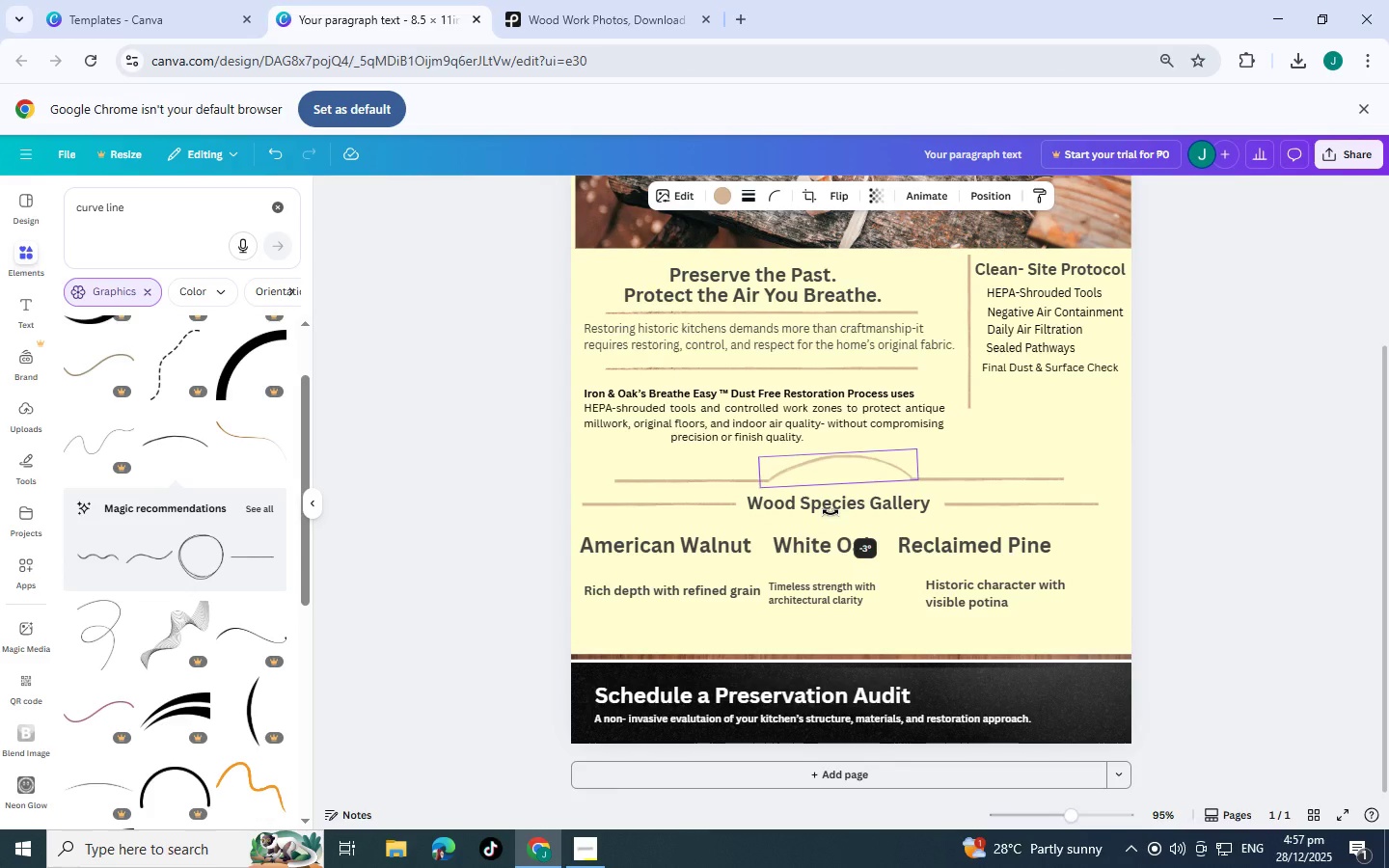 
wait(6.26)
 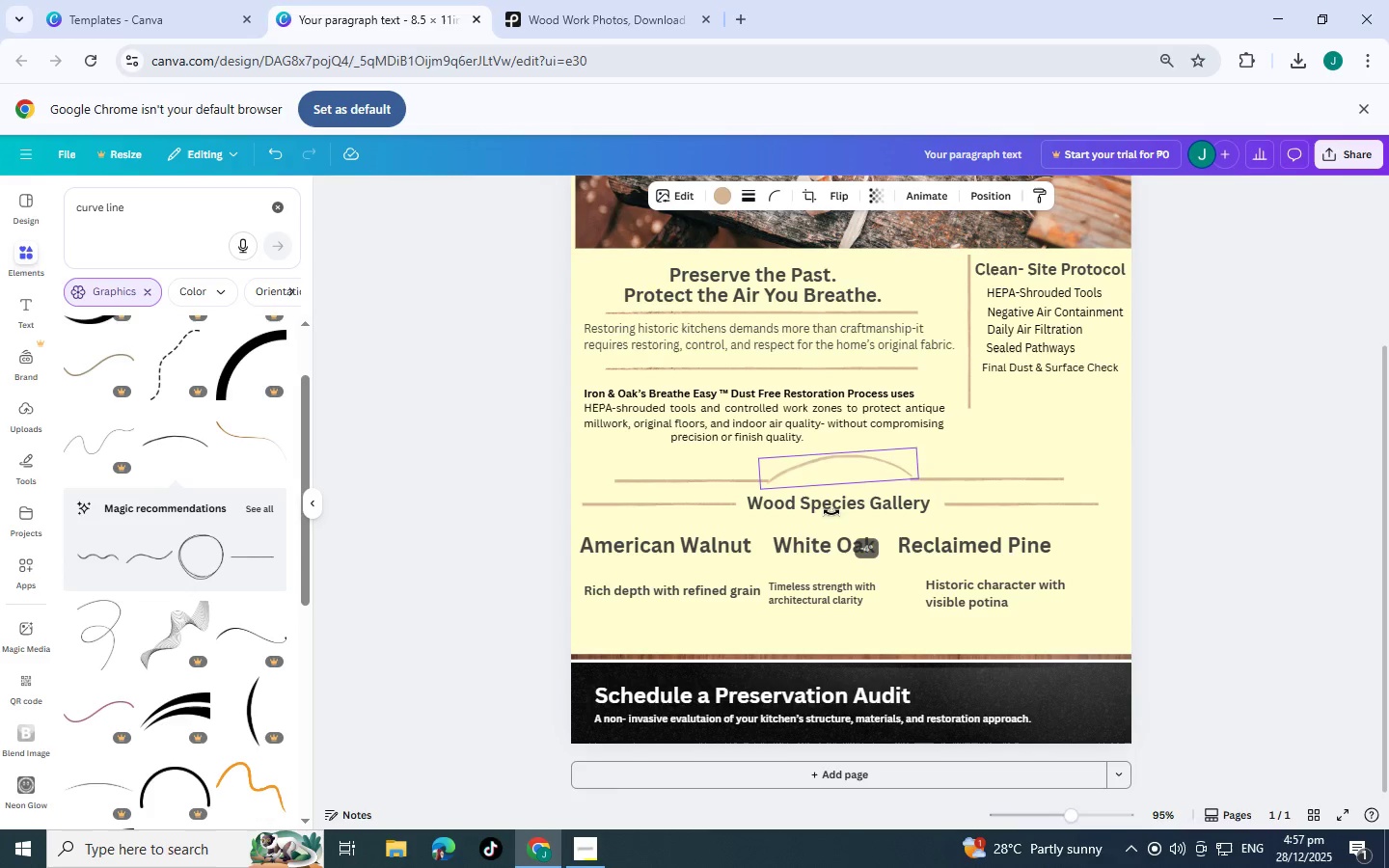 
left_click([1343, 406])
 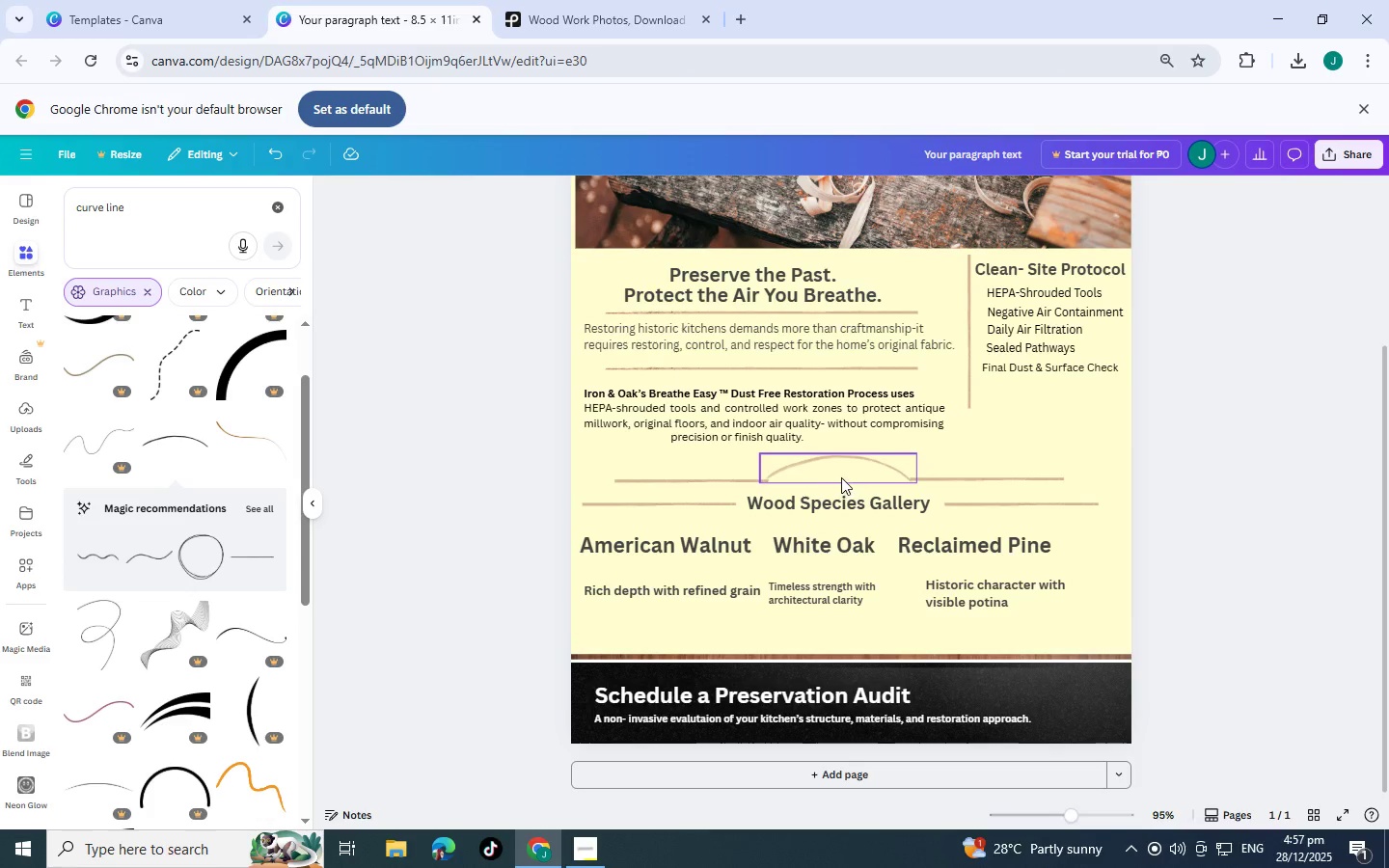 
left_click_drag(start_coordinate=[841, 477], to_coordinate=[832, 477])
 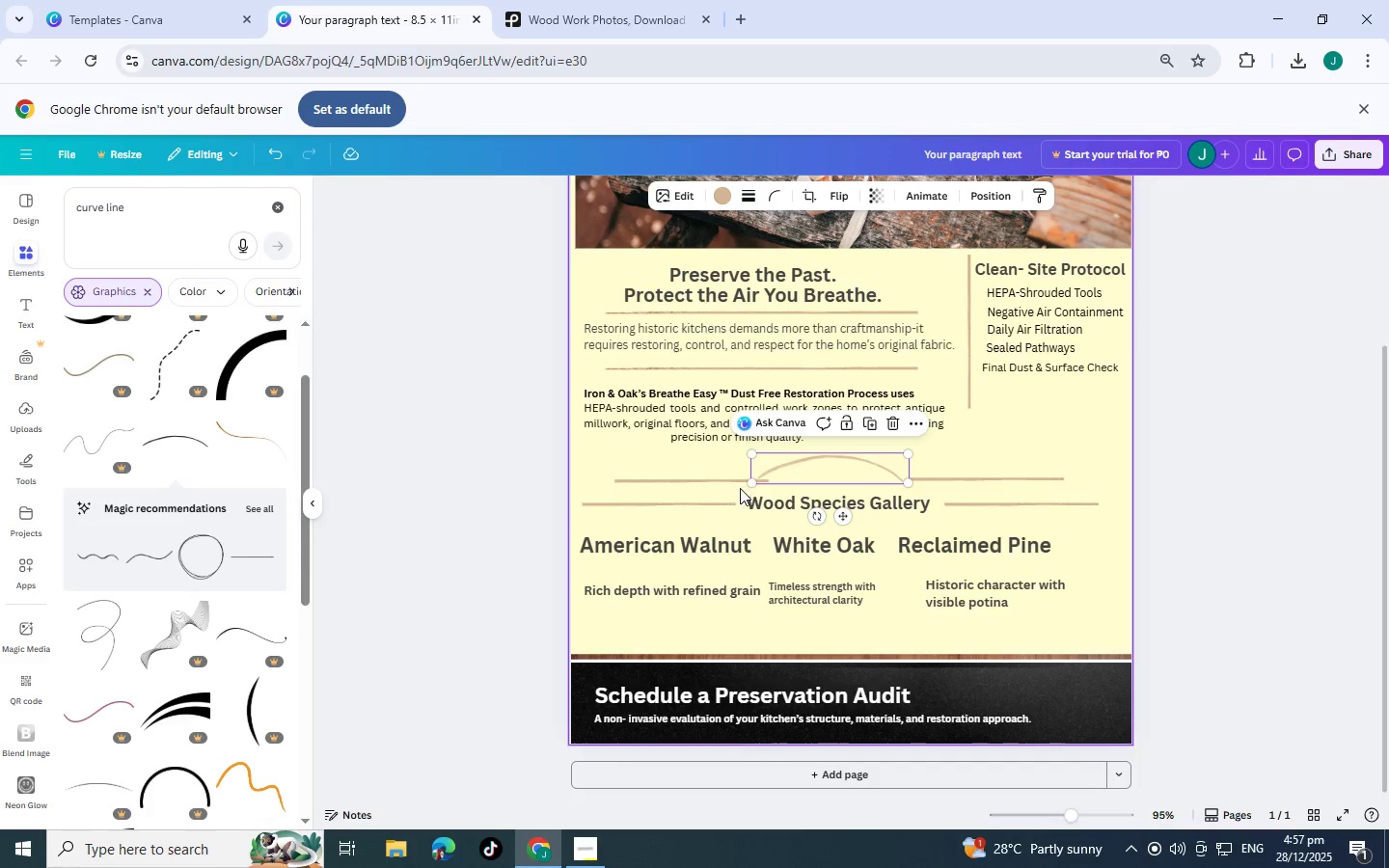 
left_click([720, 482])
 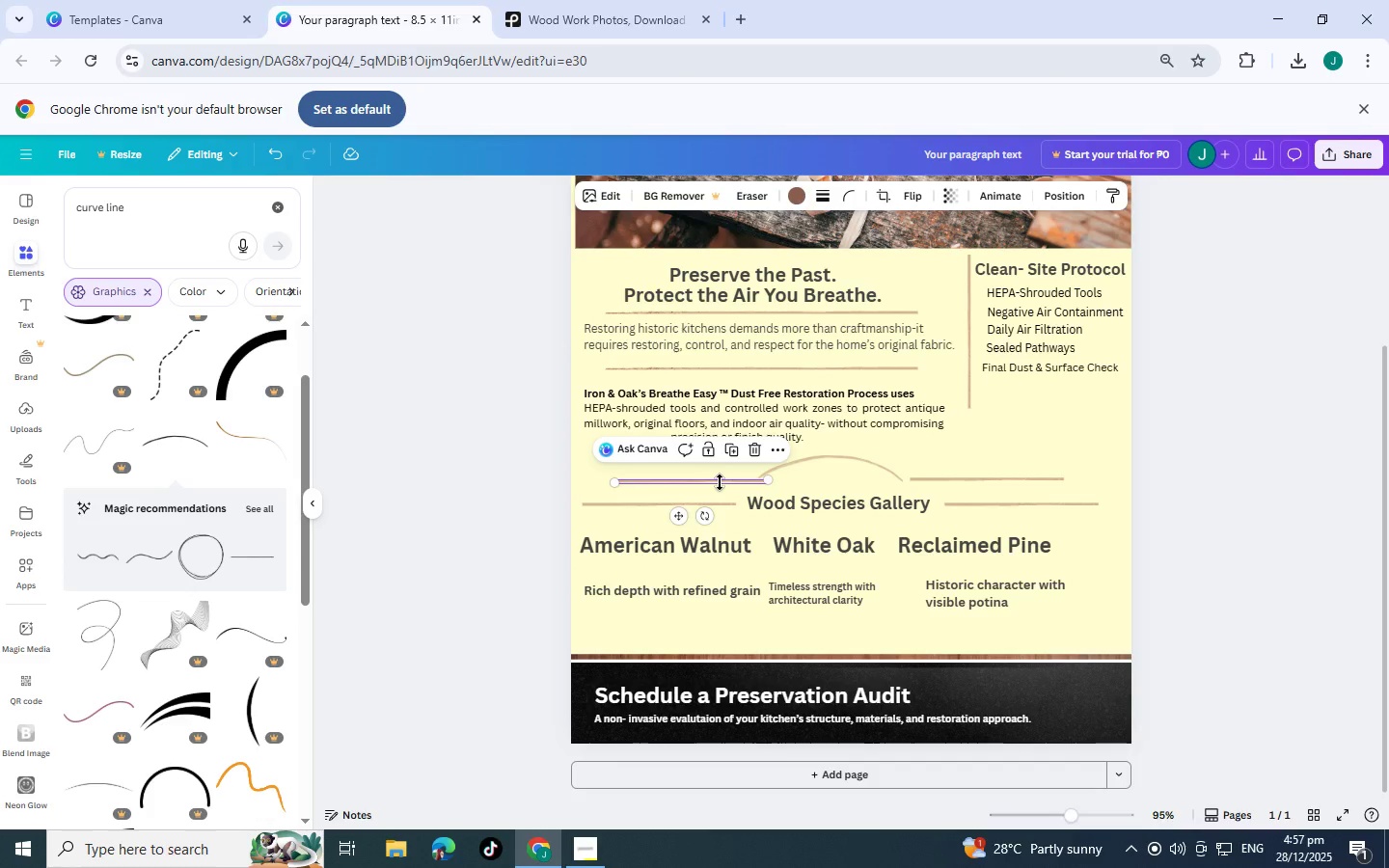 
left_click_drag(start_coordinate=[720, 482], to_coordinate=[703, 481])
 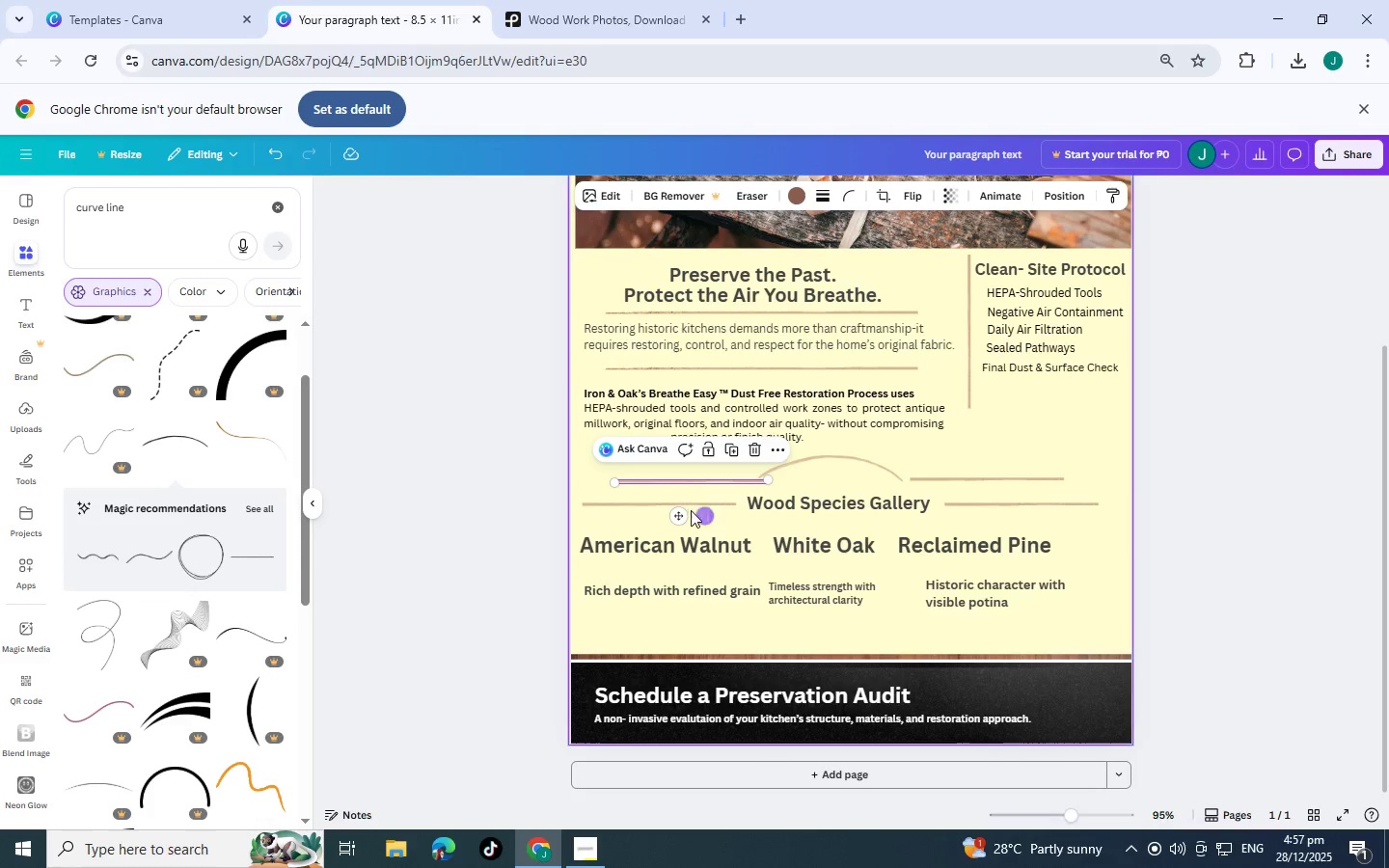 
left_click_drag(start_coordinate=[682, 512], to_coordinate=[670, 510])
 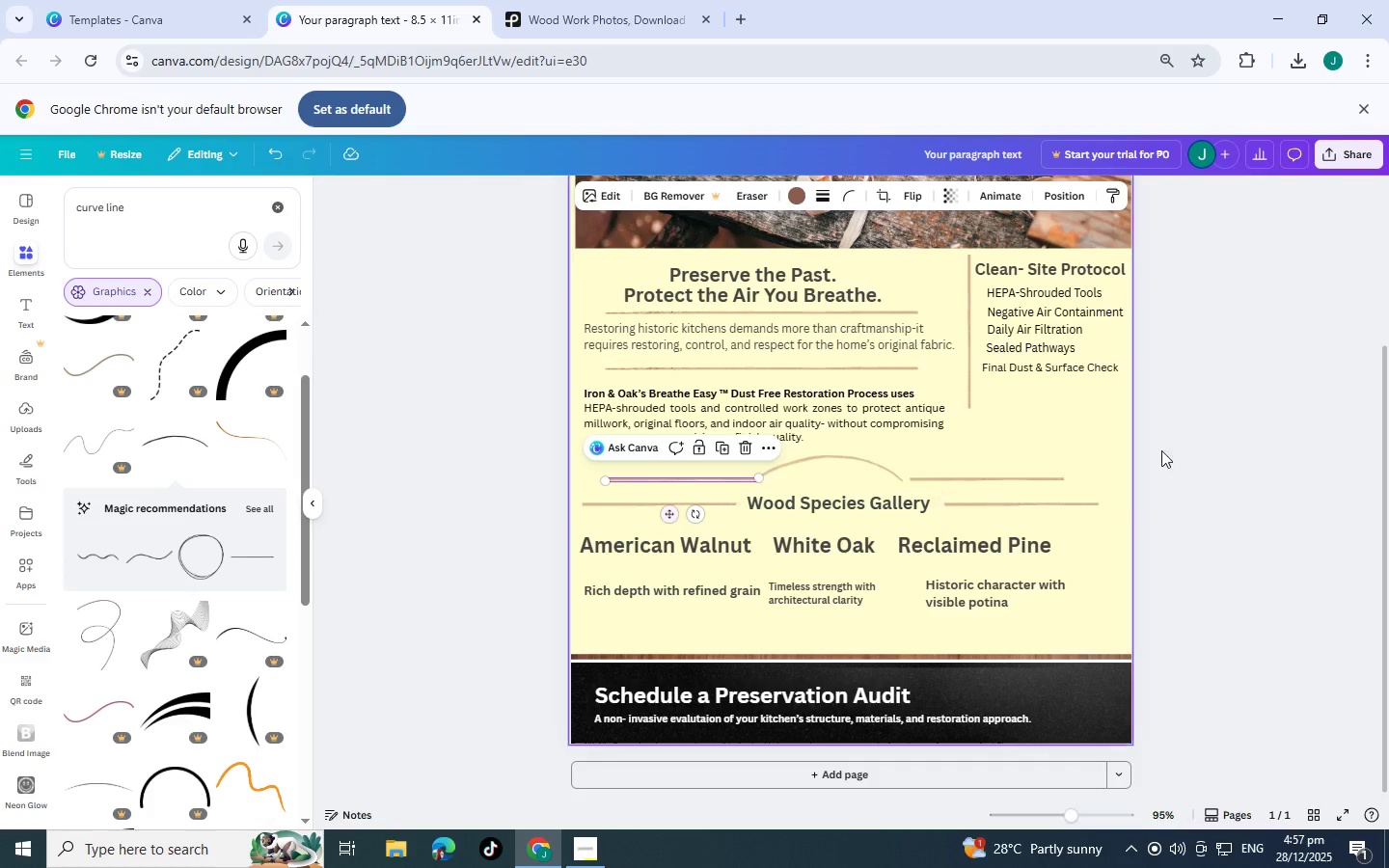 
left_click([1185, 445])
 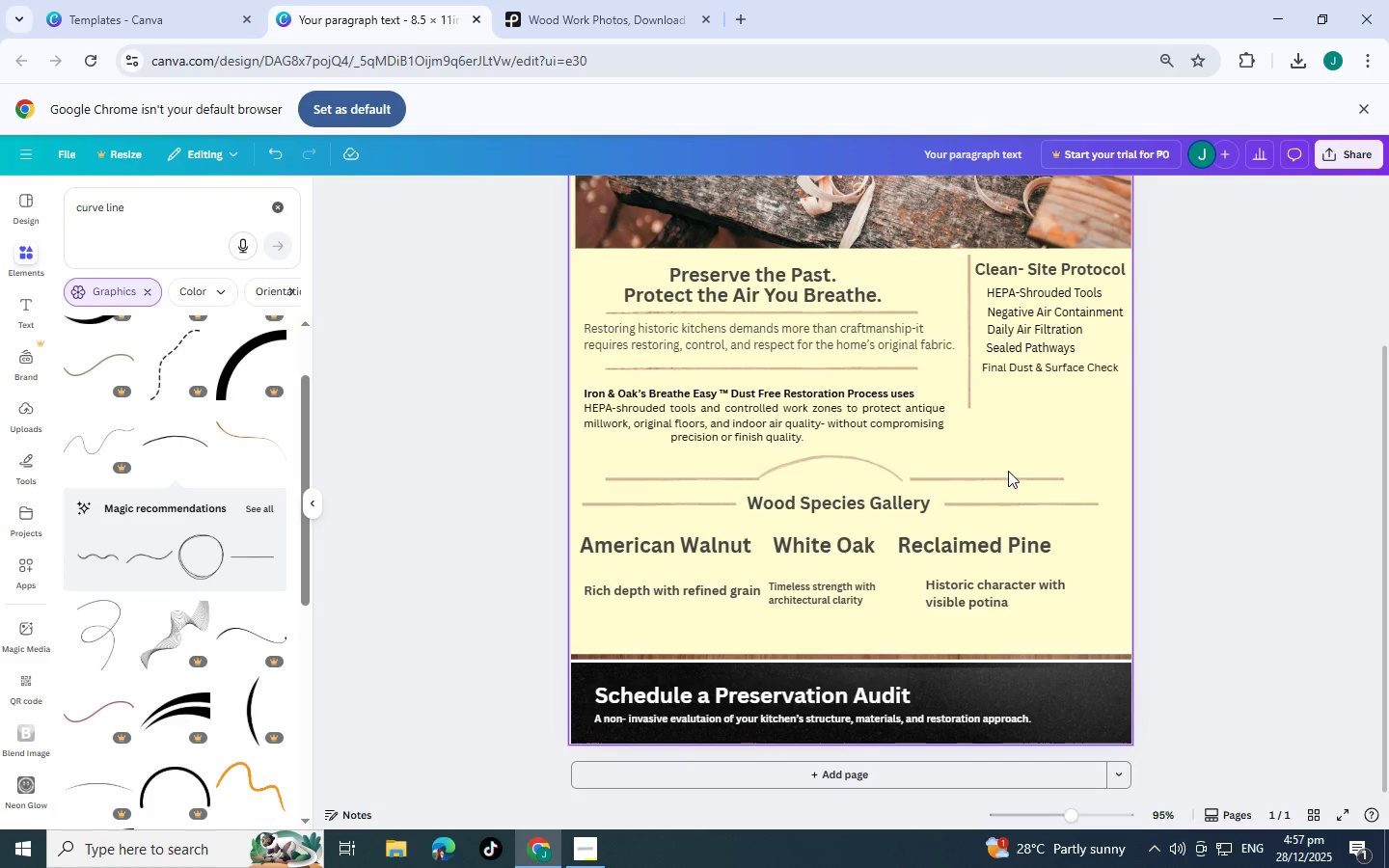 
left_click([1005, 475])
 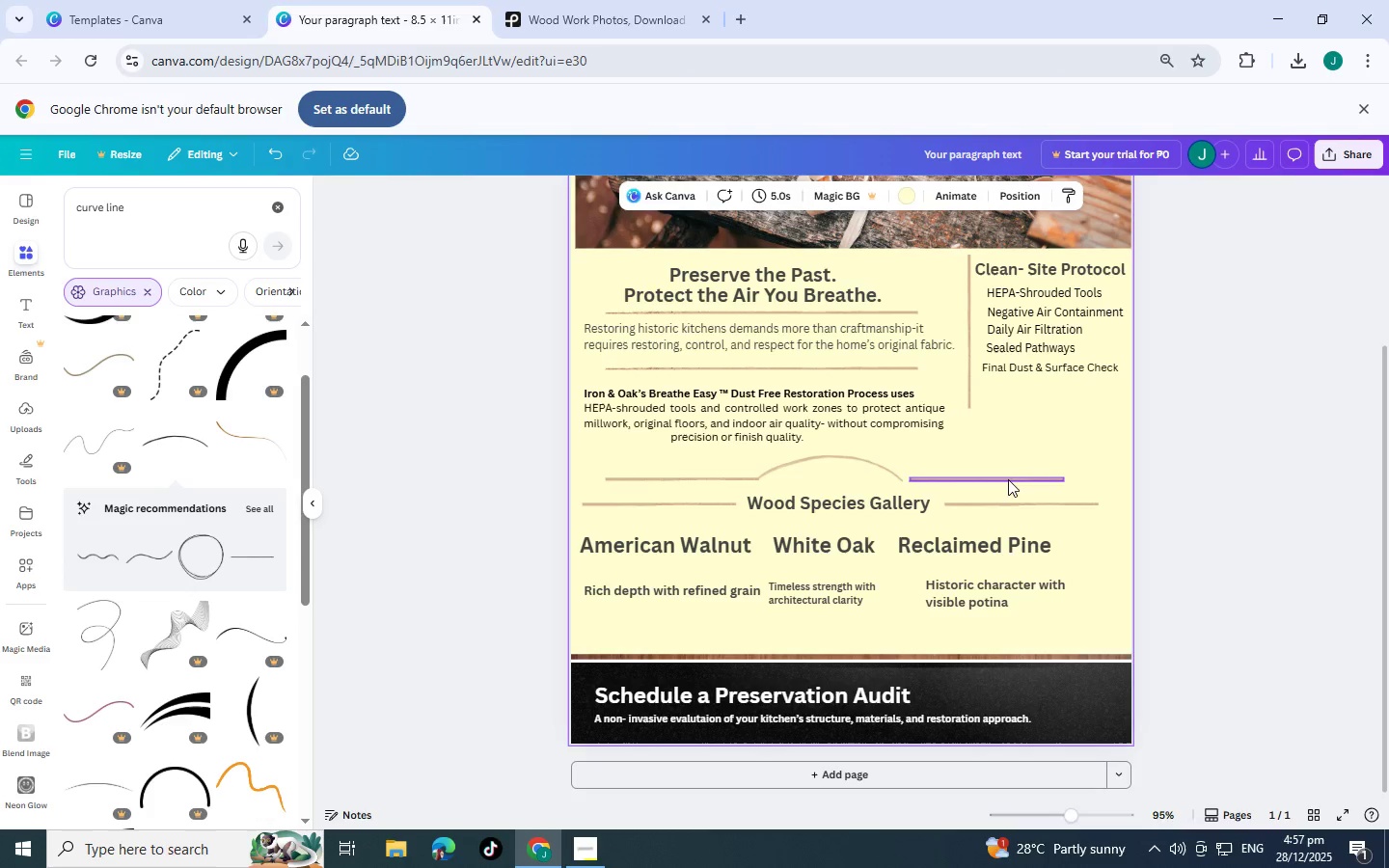 
left_click_drag(start_coordinate=[1008, 479], to_coordinate=[999, 481])
 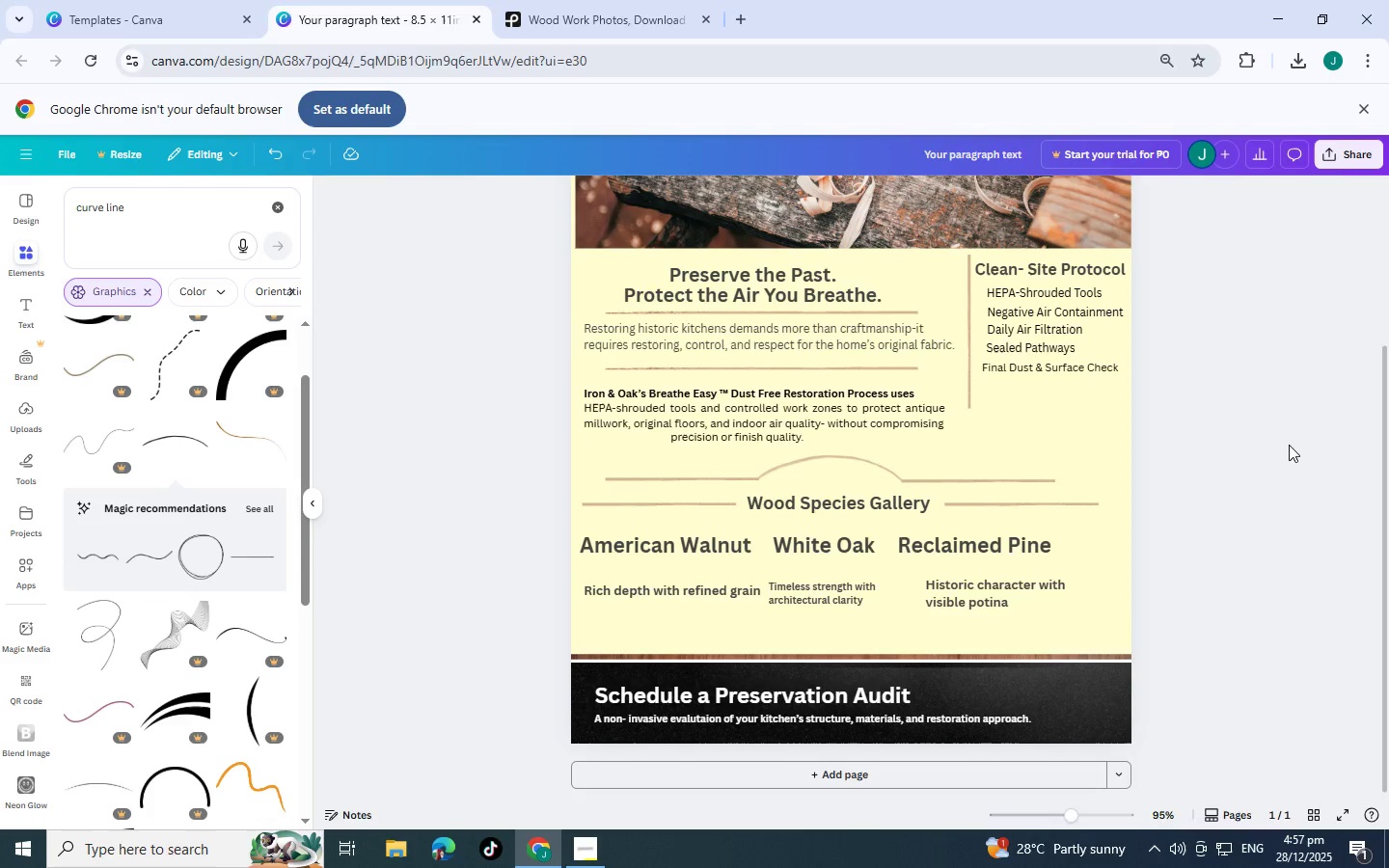 
scroll: coordinate [1282, 445], scroll_direction: none, amount: 0.0
 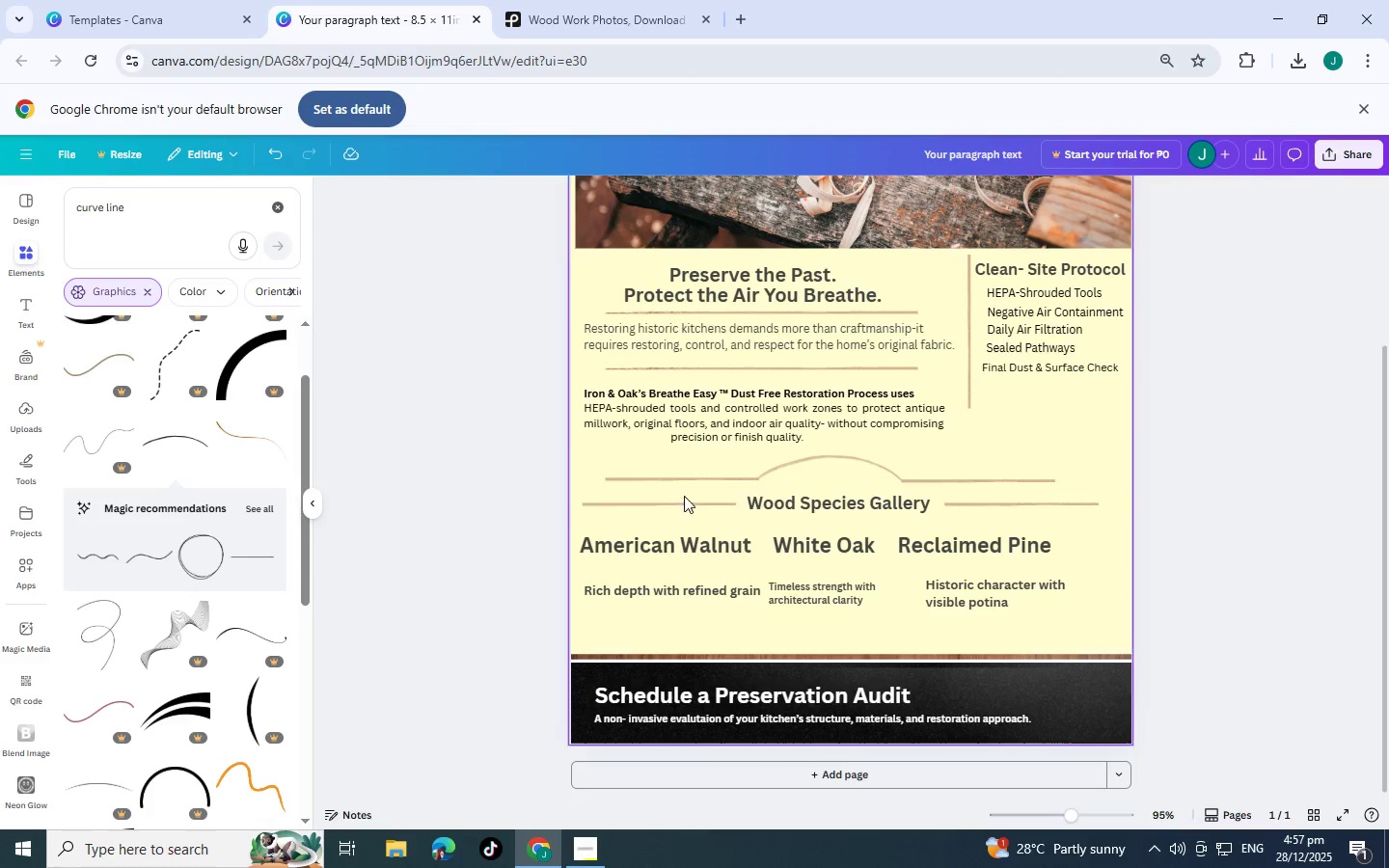 
left_click([687, 503])
 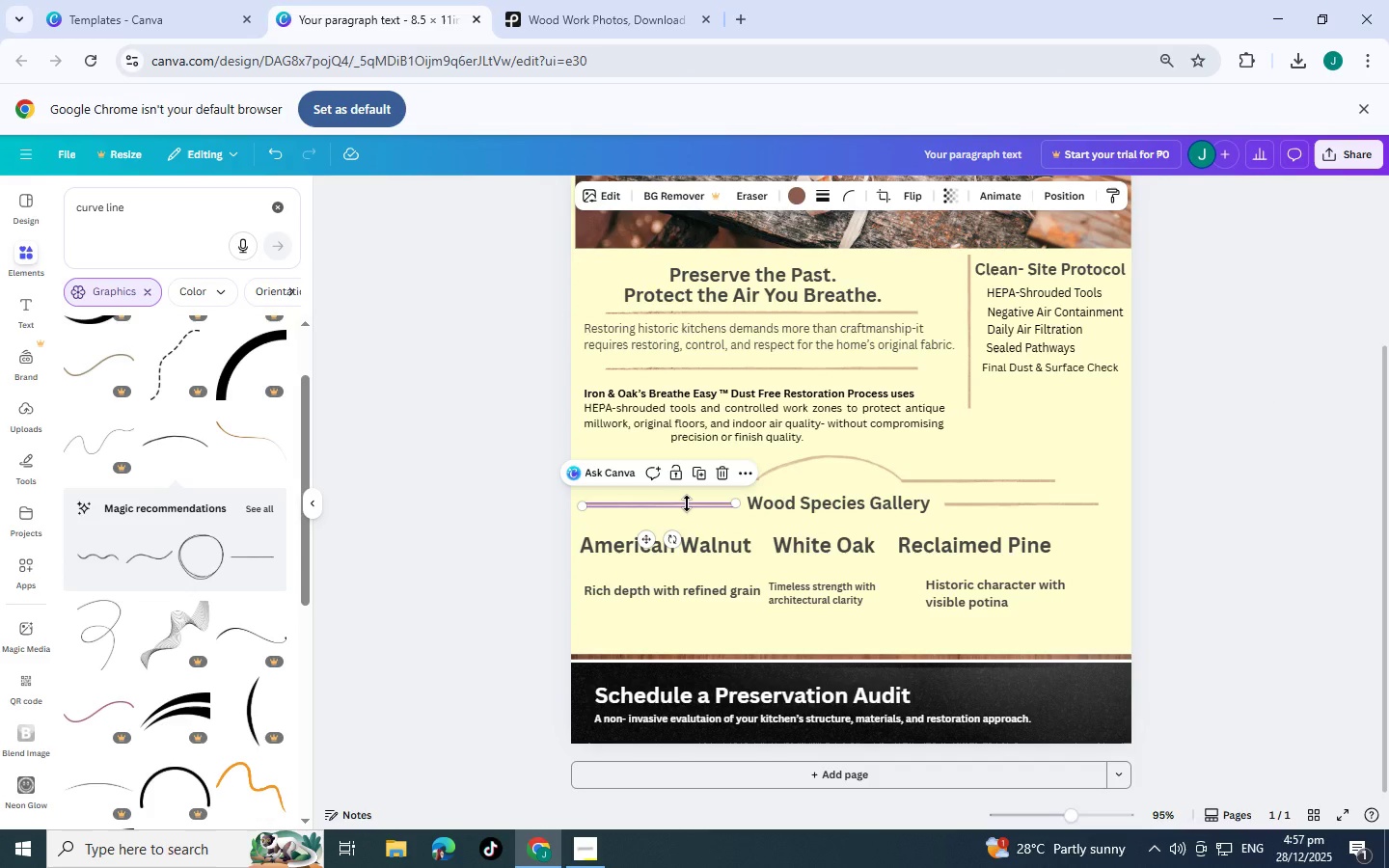 
key(Control+C)
 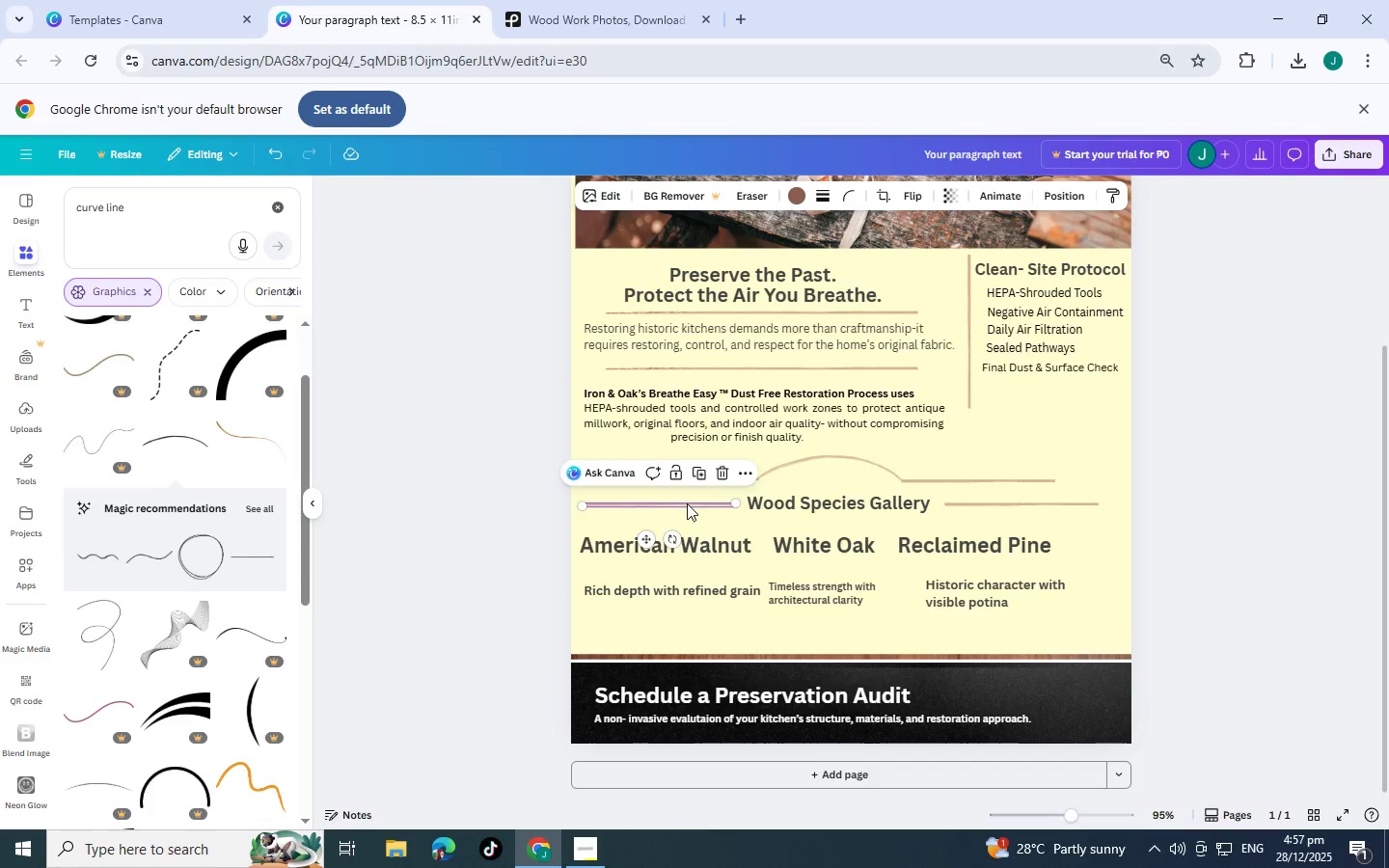 
key(Control+V)
 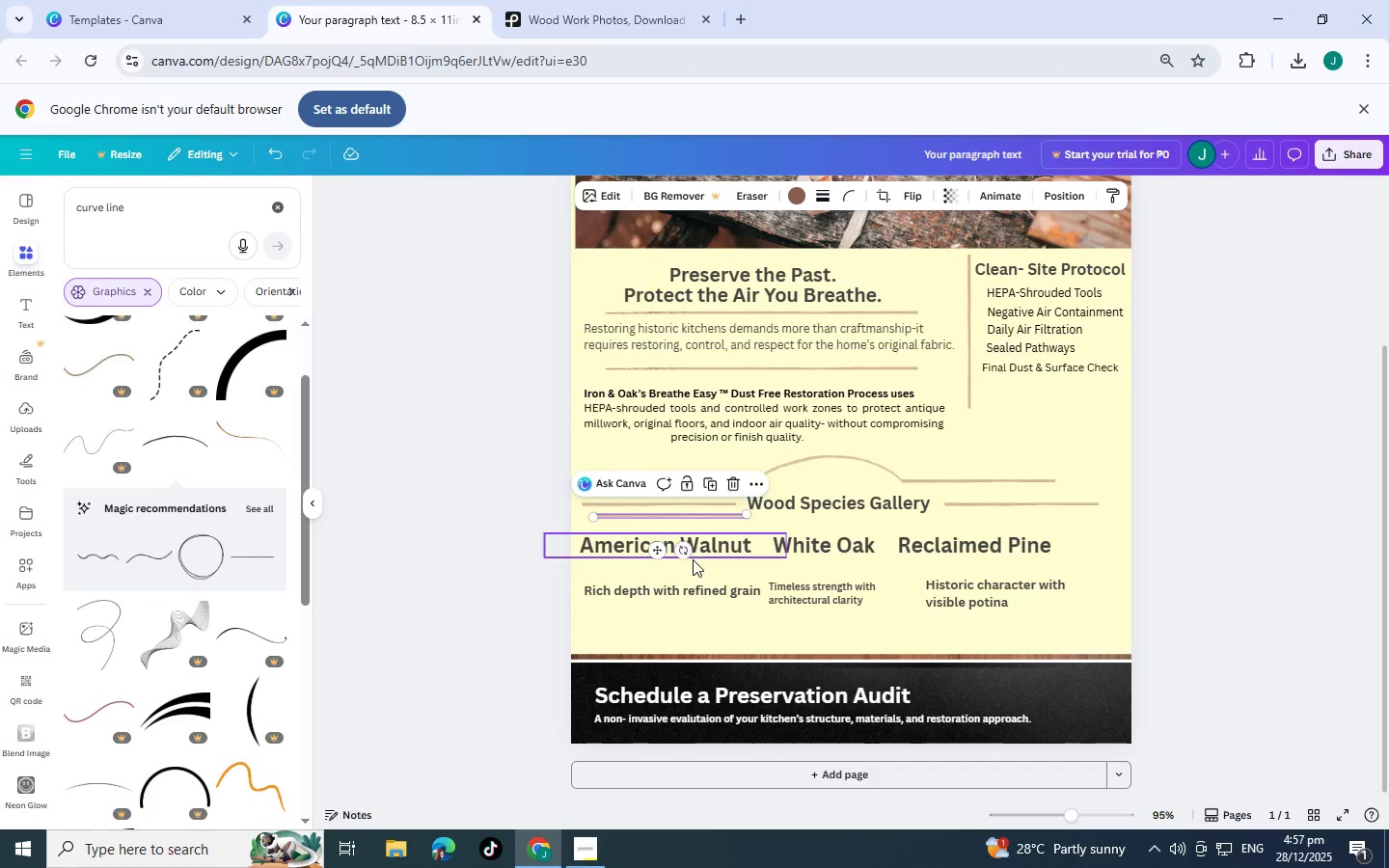 
left_click_drag(start_coordinate=[657, 558], to_coordinate=[643, 620])
 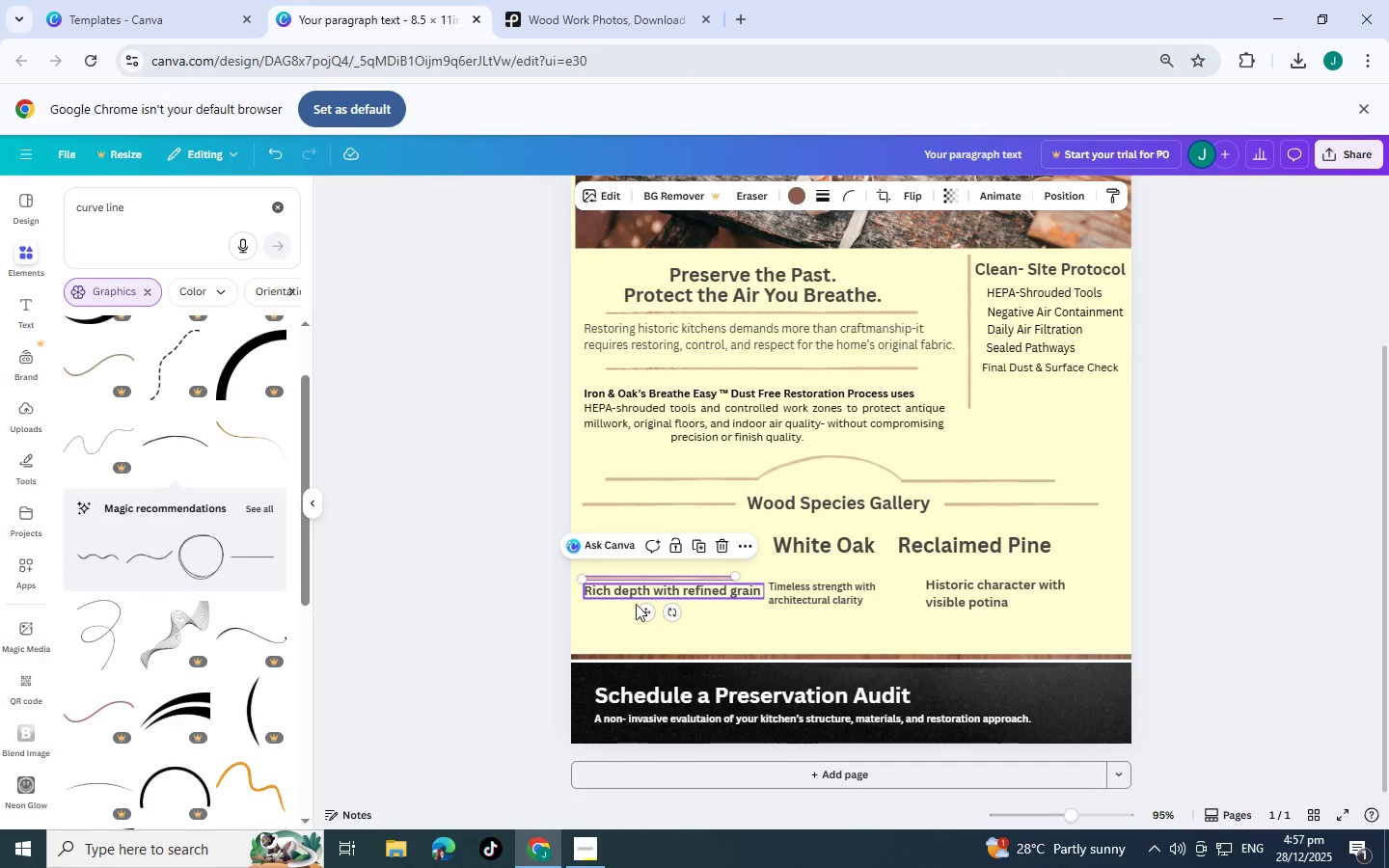 
left_click([620, 595])
 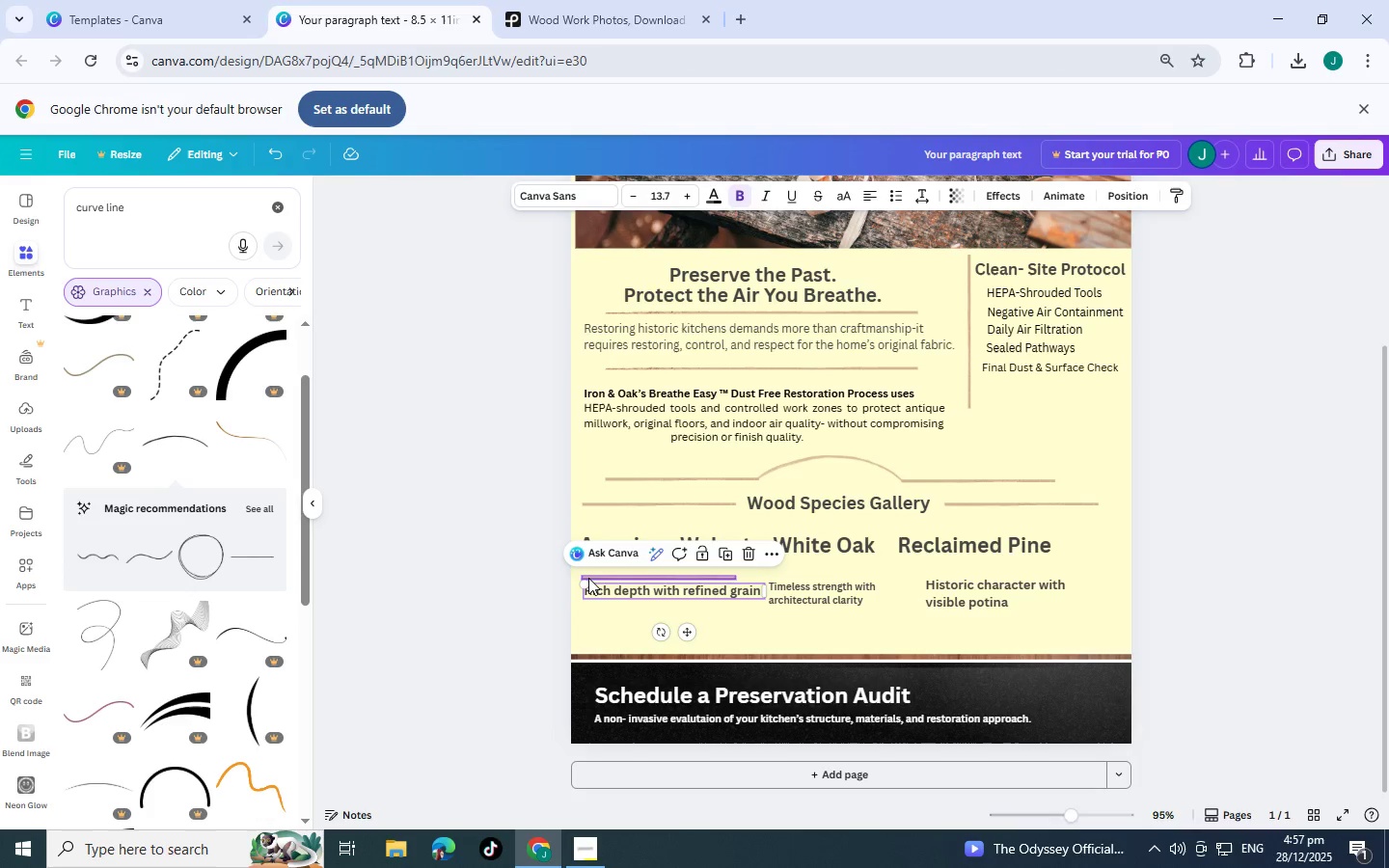 
left_click_drag(start_coordinate=[586, 585], to_coordinate=[628, 592])
 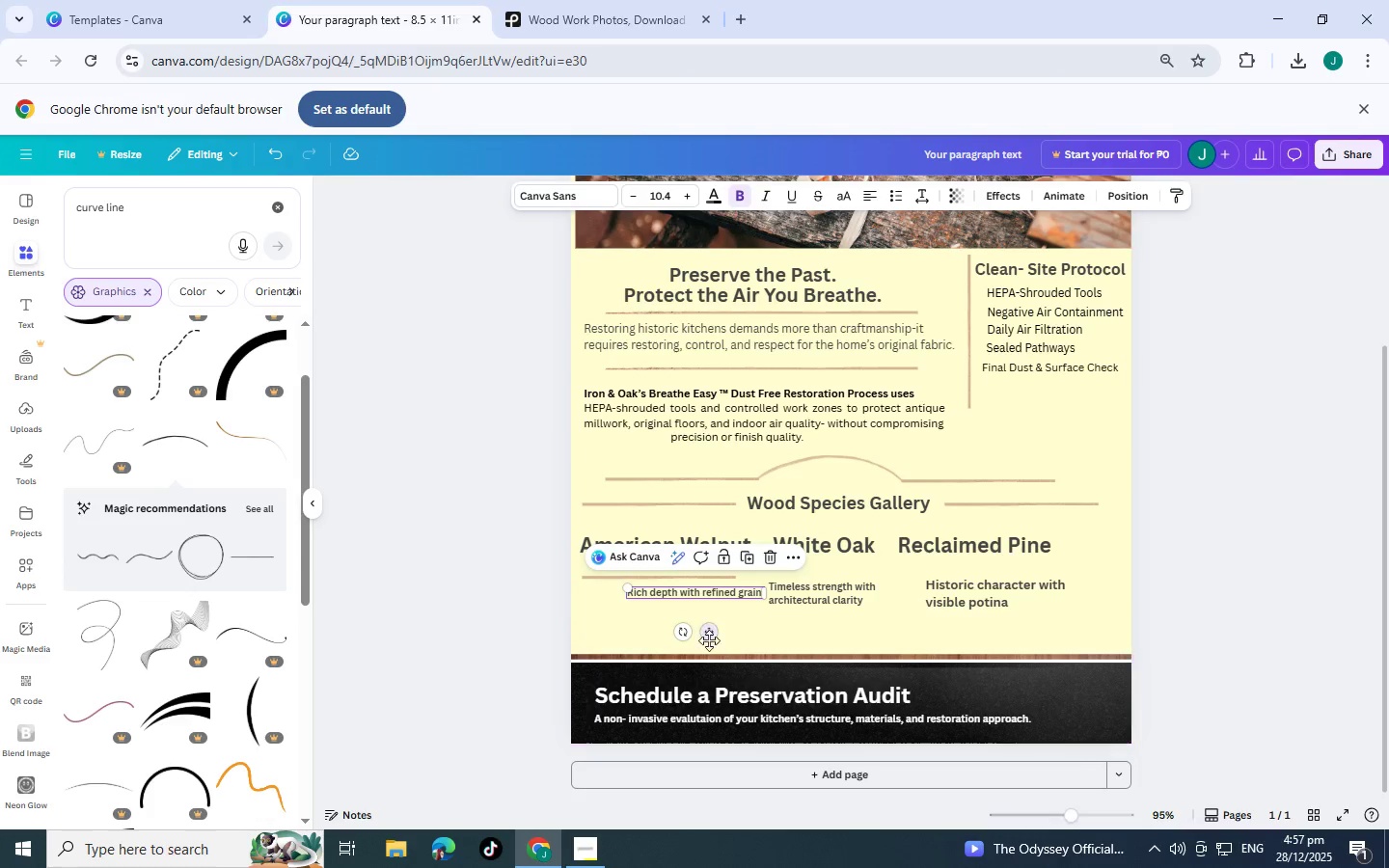 
left_click_drag(start_coordinate=[709, 637], to_coordinate=[665, 677])
 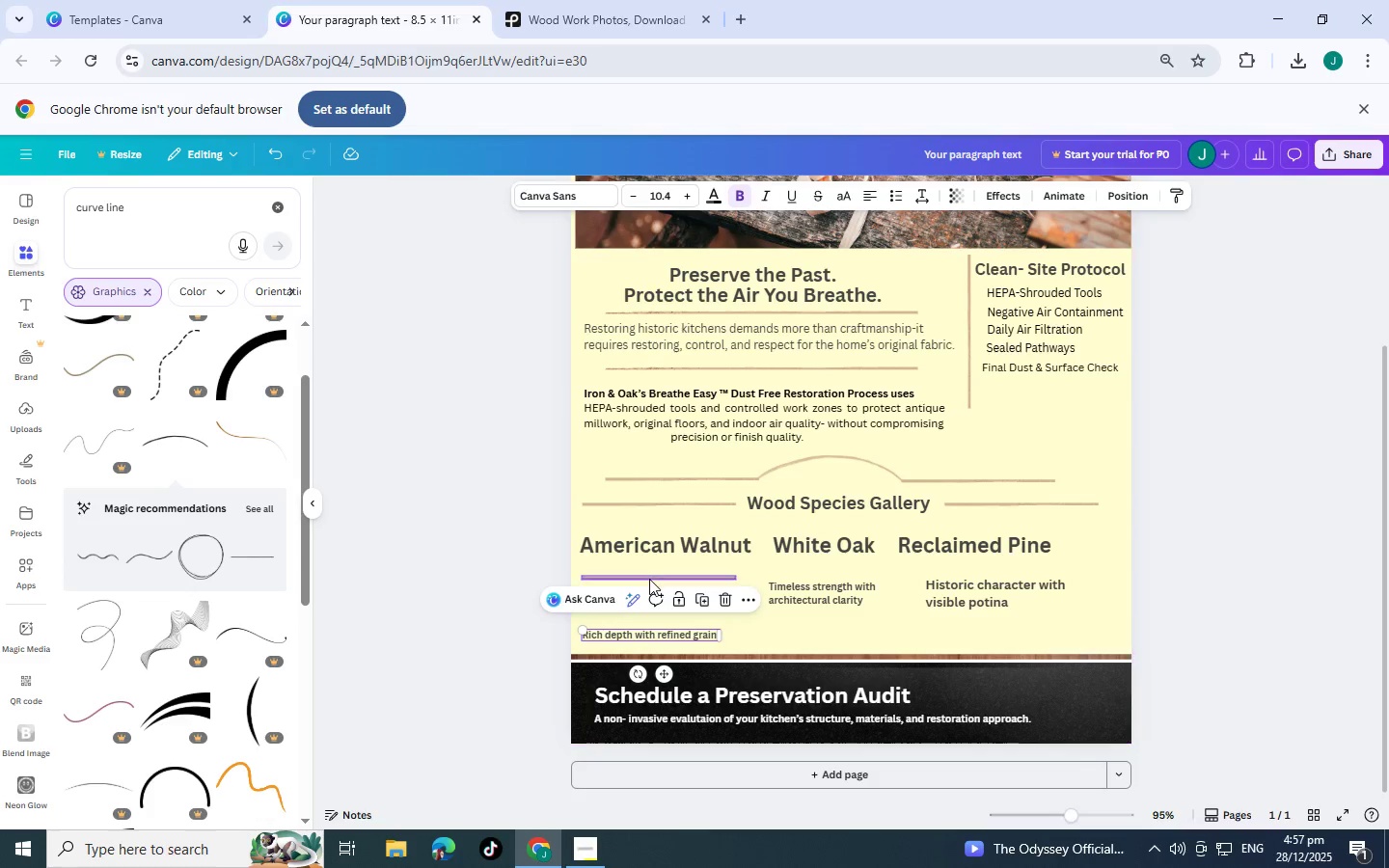 
left_click_drag(start_coordinate=[649, 579], to_coordinate=[646, 624])
 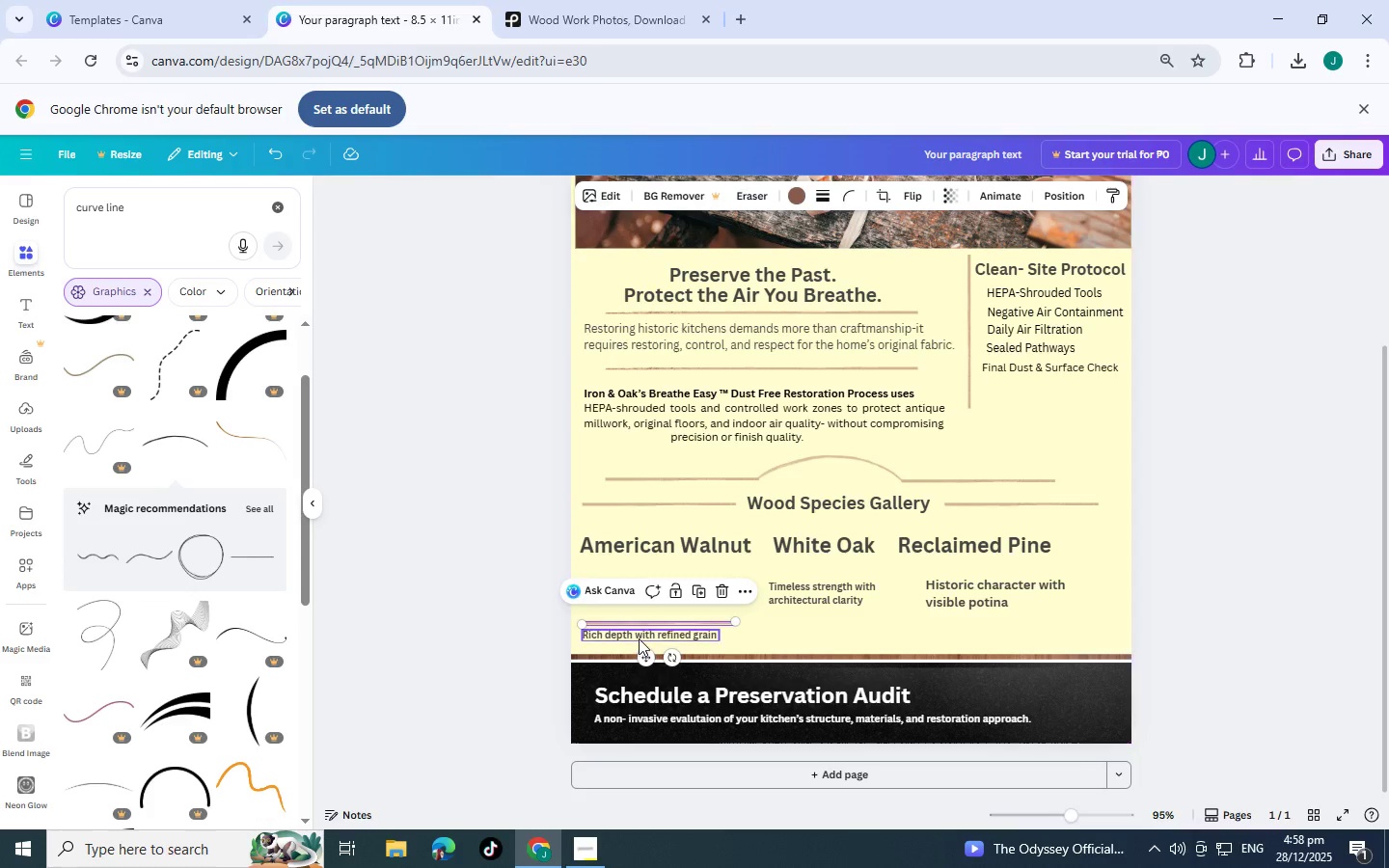 
left_click_drag(start_coordinate=[639, 636], to_coordinate=[647, 636])
 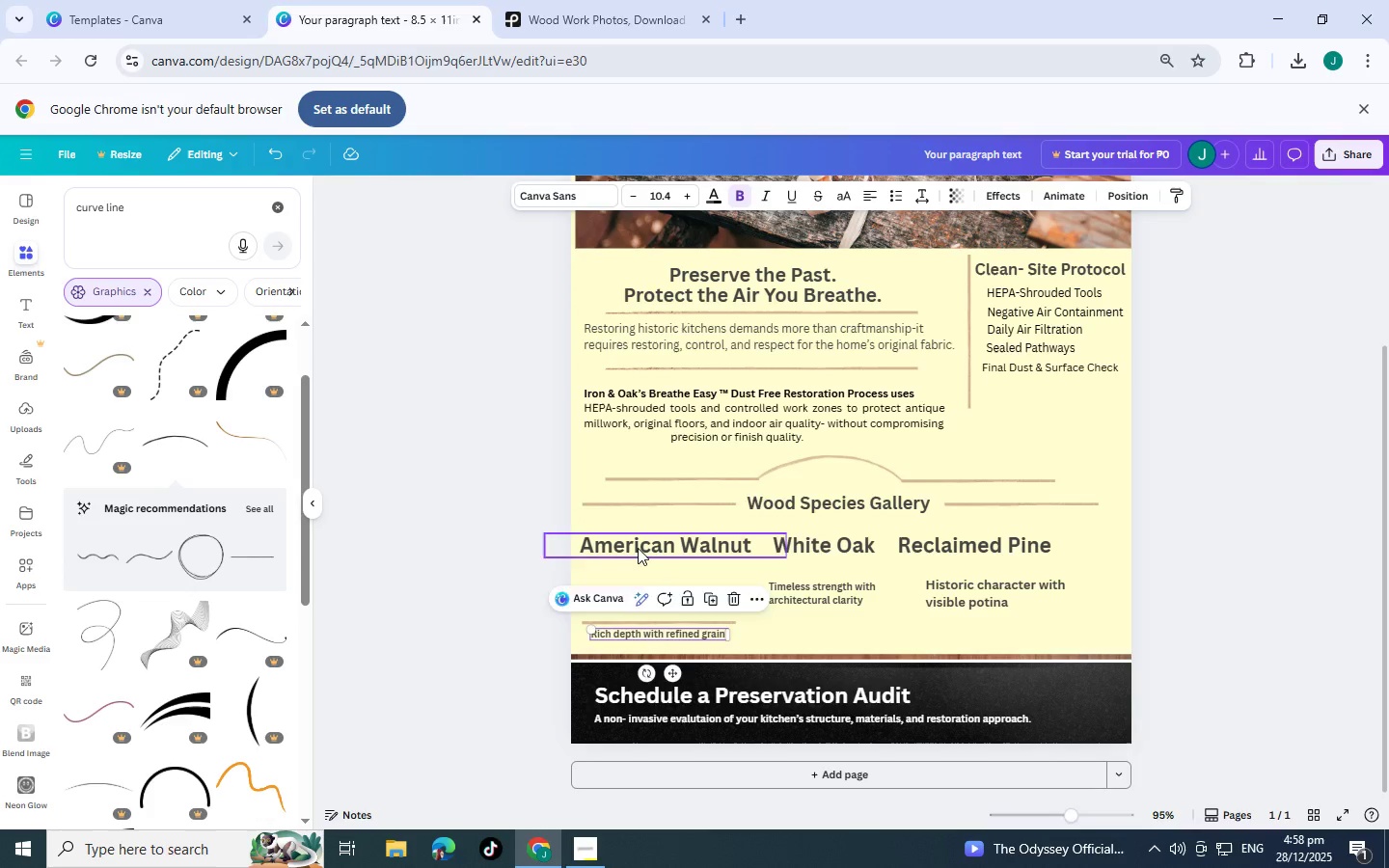 
left_click_drag(start_coordinate=[638, 548], to_coordinate=[637, 604])
 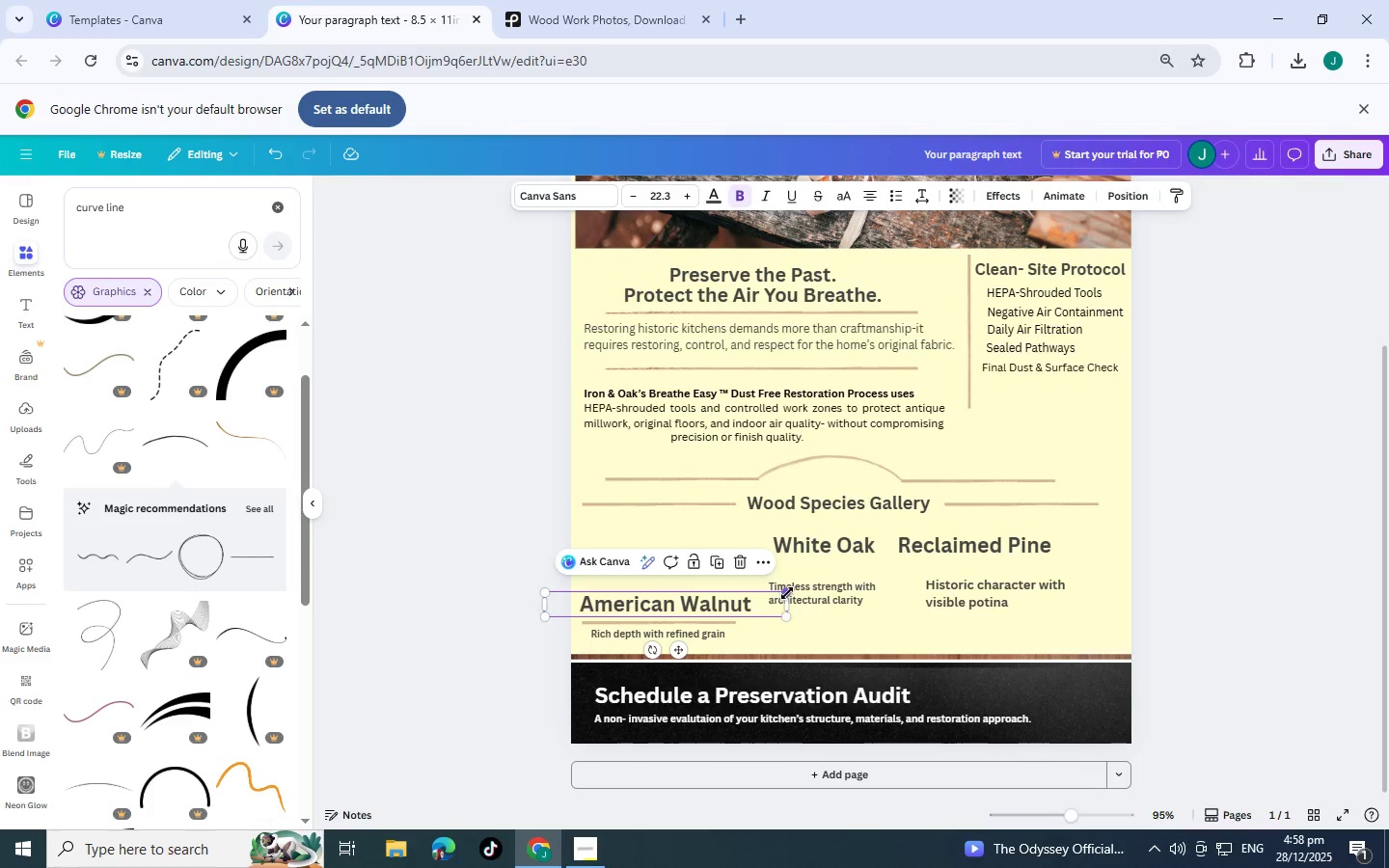 
left_click_drag(start_coordinate=[787, 593], to_coordinate=[685, 614])
 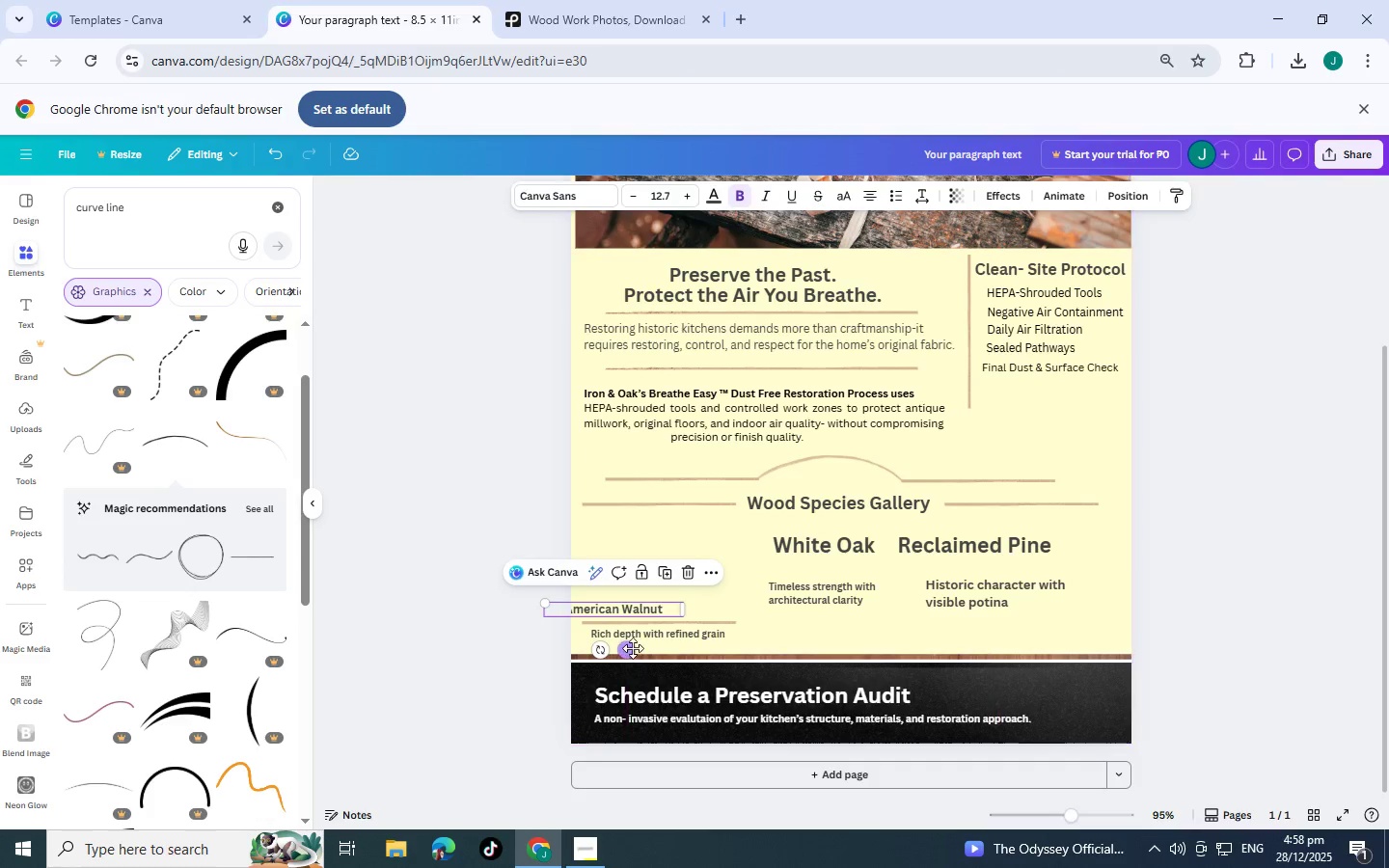 
left_click_drag(start_coordinate=[630, 648], to_coordinate=[675, 650])
 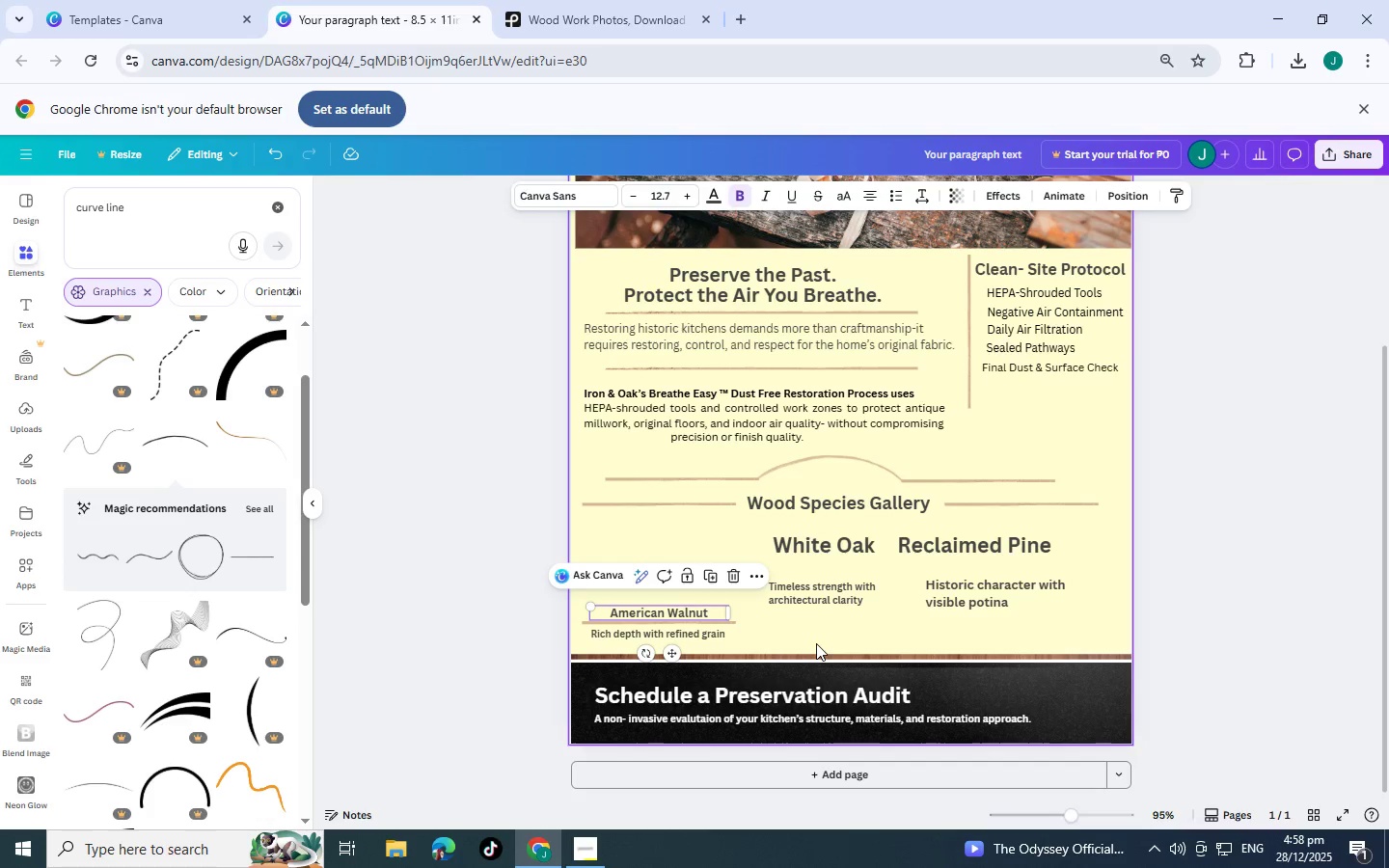 
left_click([816, 643])
 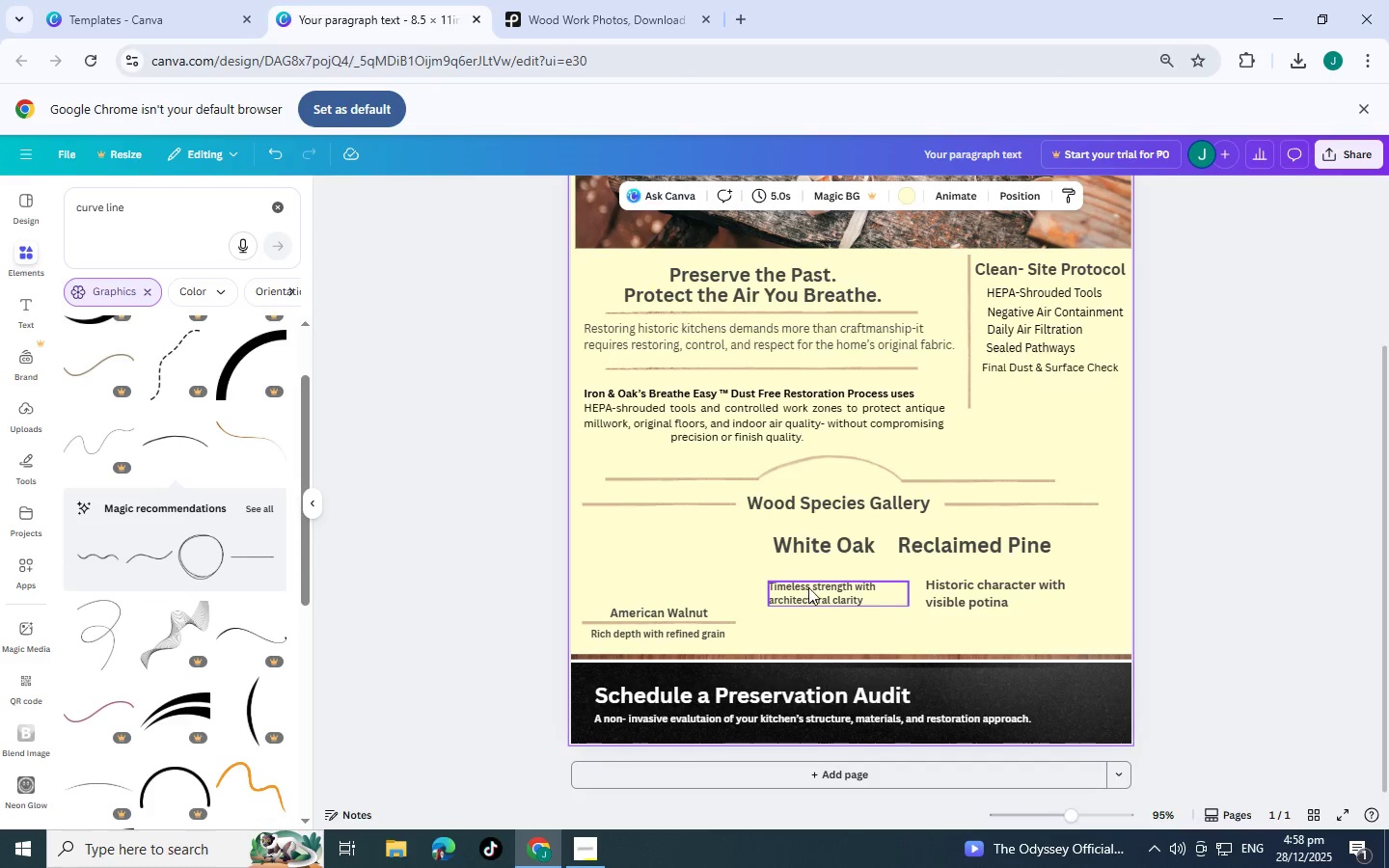 
left_click_drag(start_coordinate=[809, 585], to_coordinate=[807, 628])
 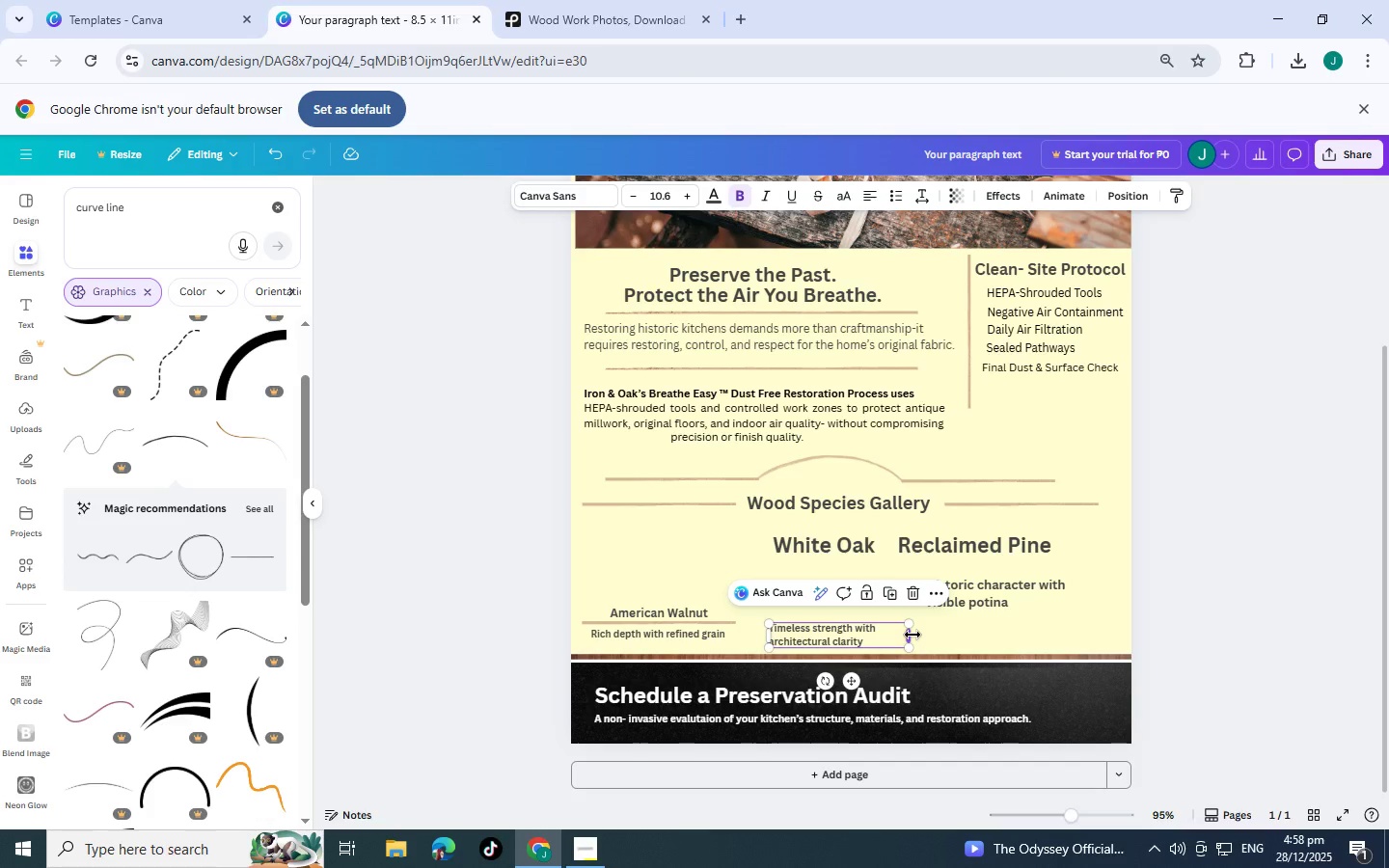 
left_click_drag(start_coordinate=[916, 636], to_coordinate=[1005, 630])
 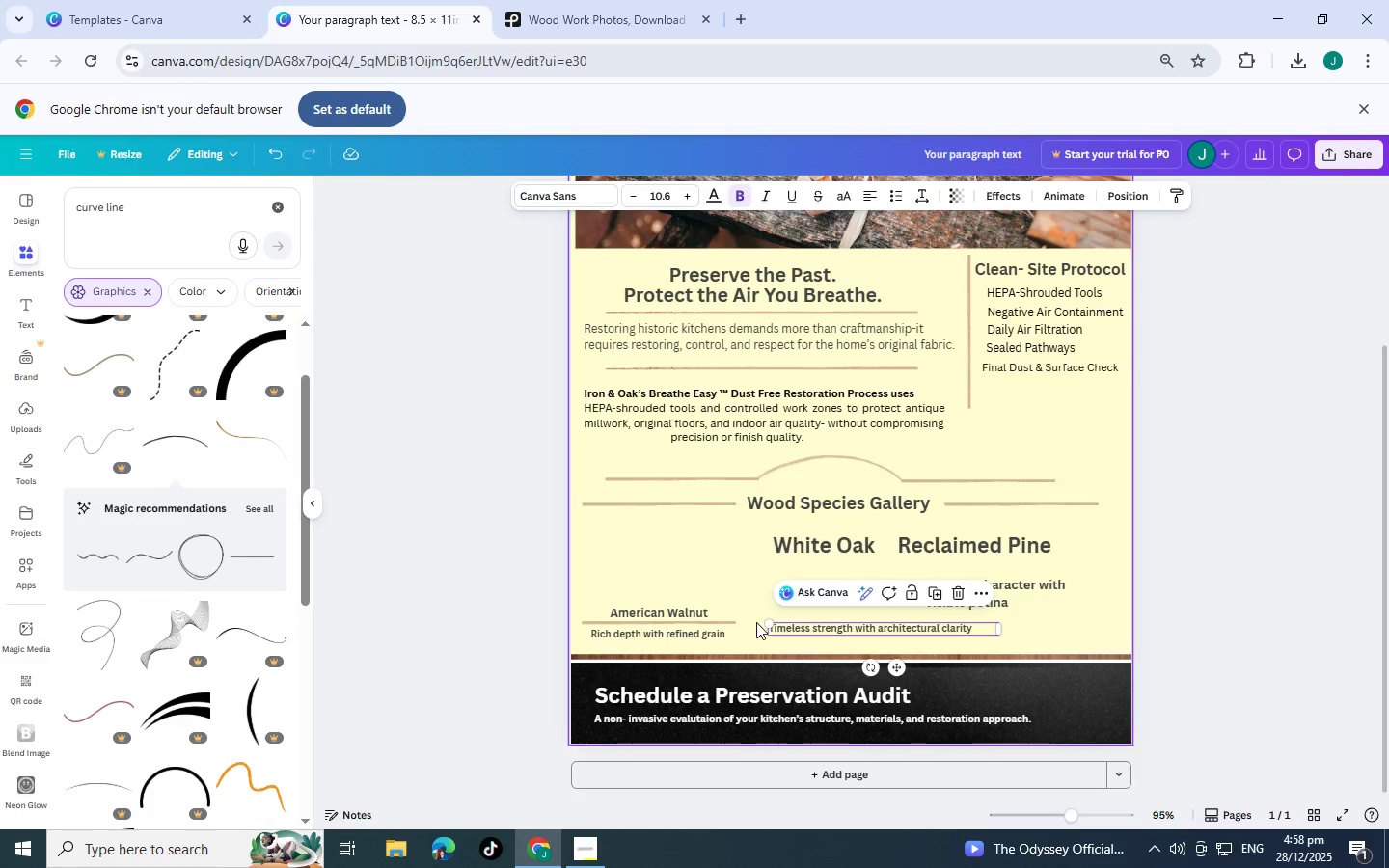 
left_click_drag(start_coordinate=[770, 622], to_coordinate=[793, 619])
 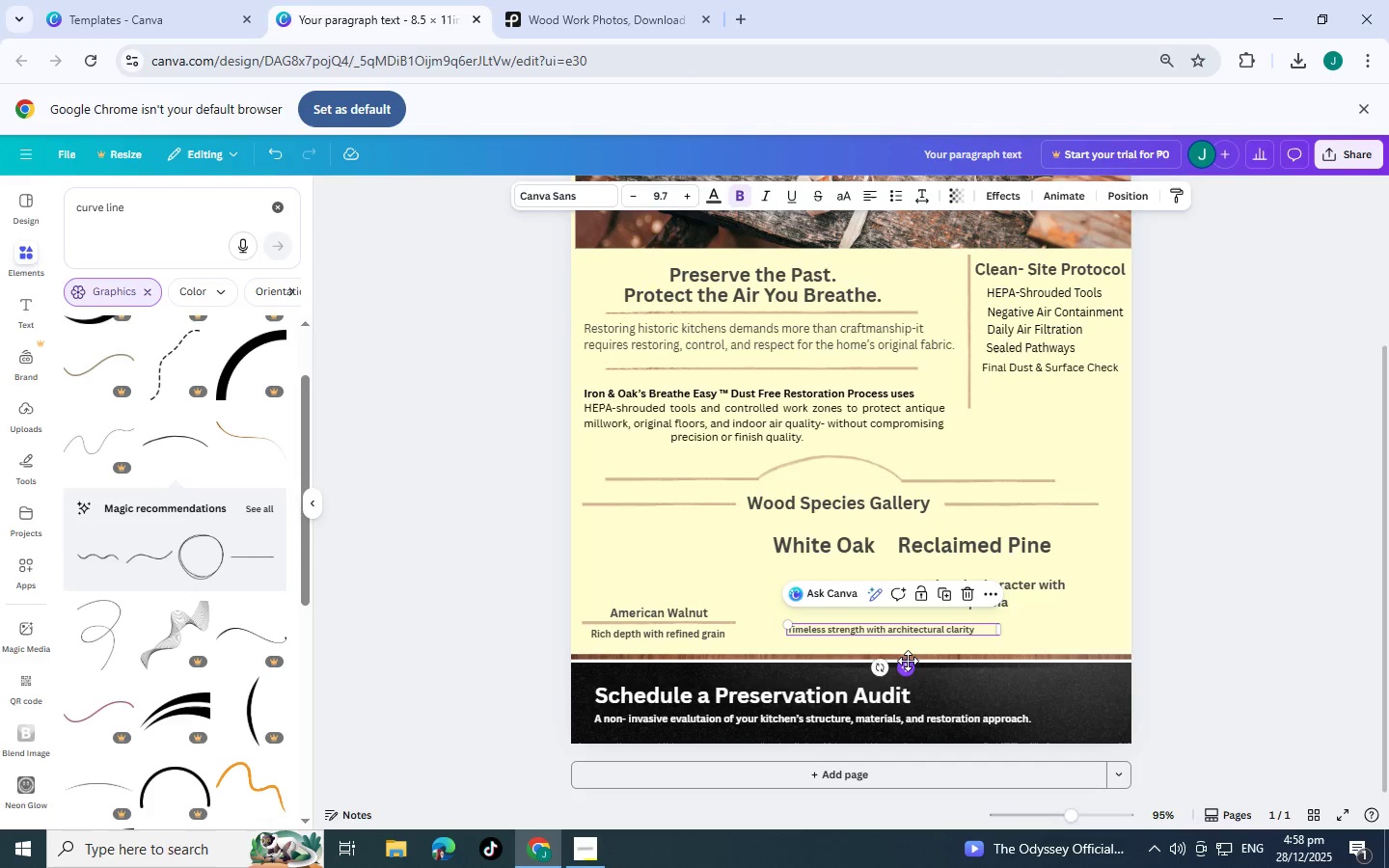 
left_click_drag(start_coordinate=[908, 662], to_coordinate=[860, 668])
 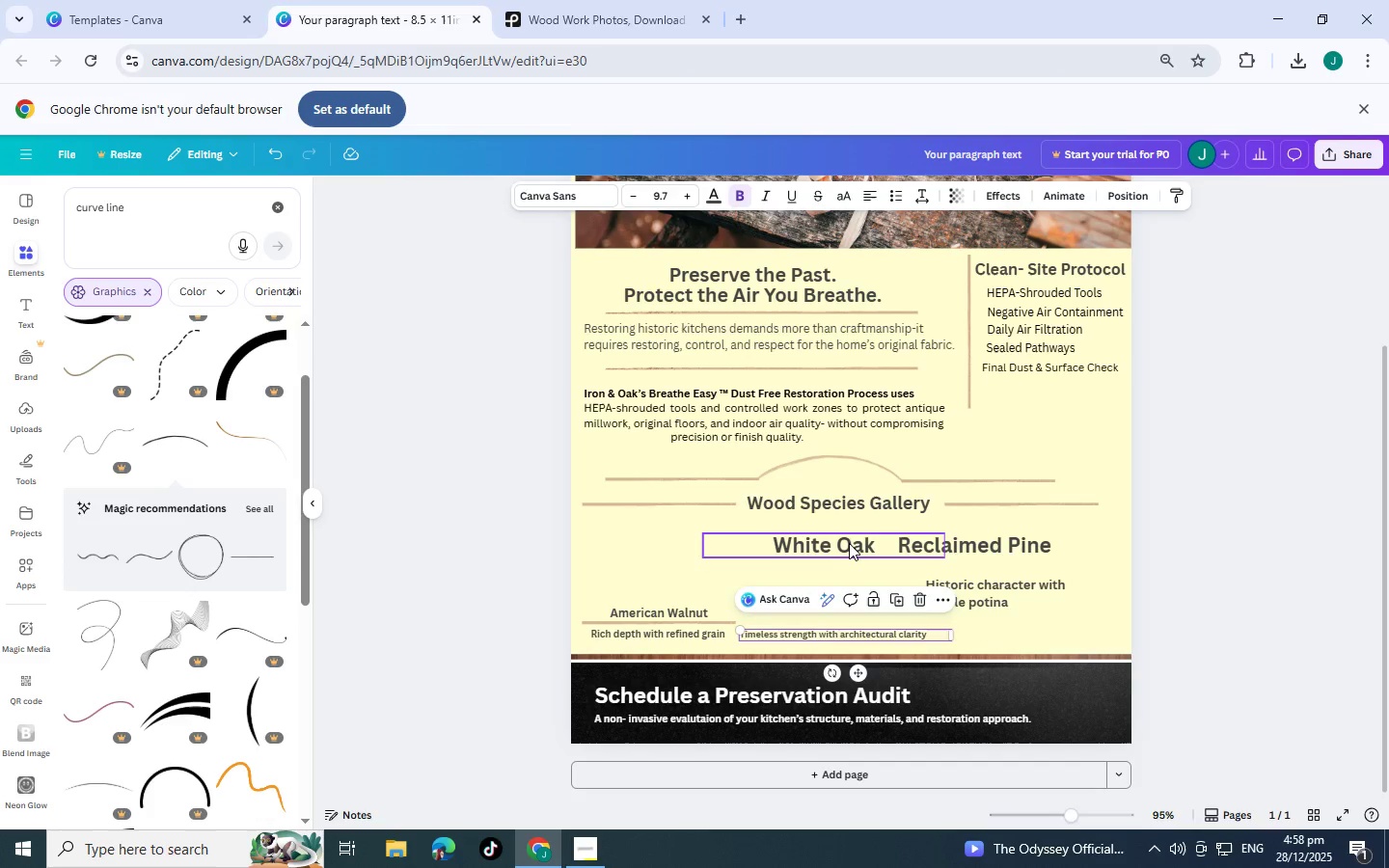 
left_click([844, 543])
 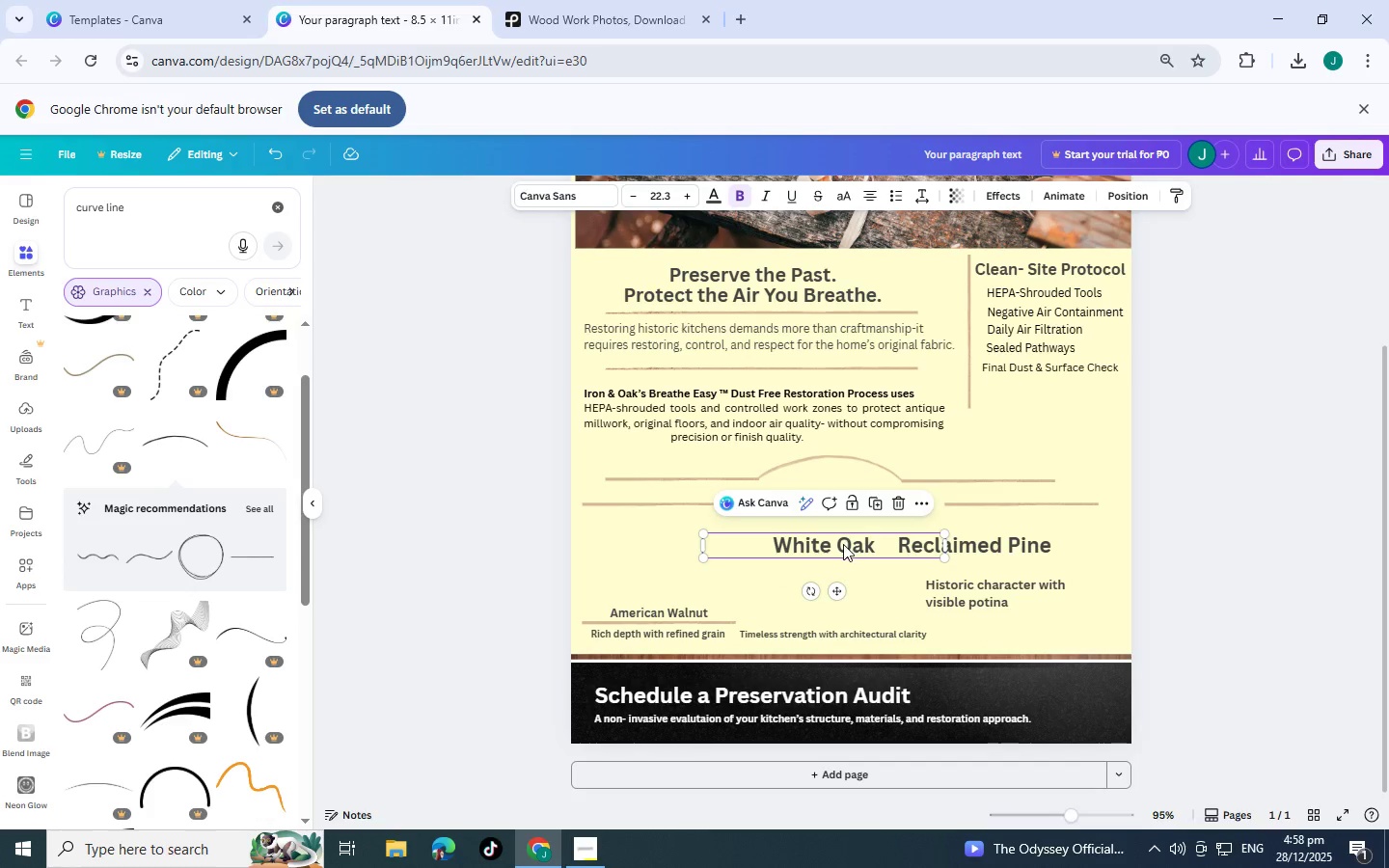 
left_click_drag(start_coordinate=[844, 543], to_coordinate=[845, 607])
 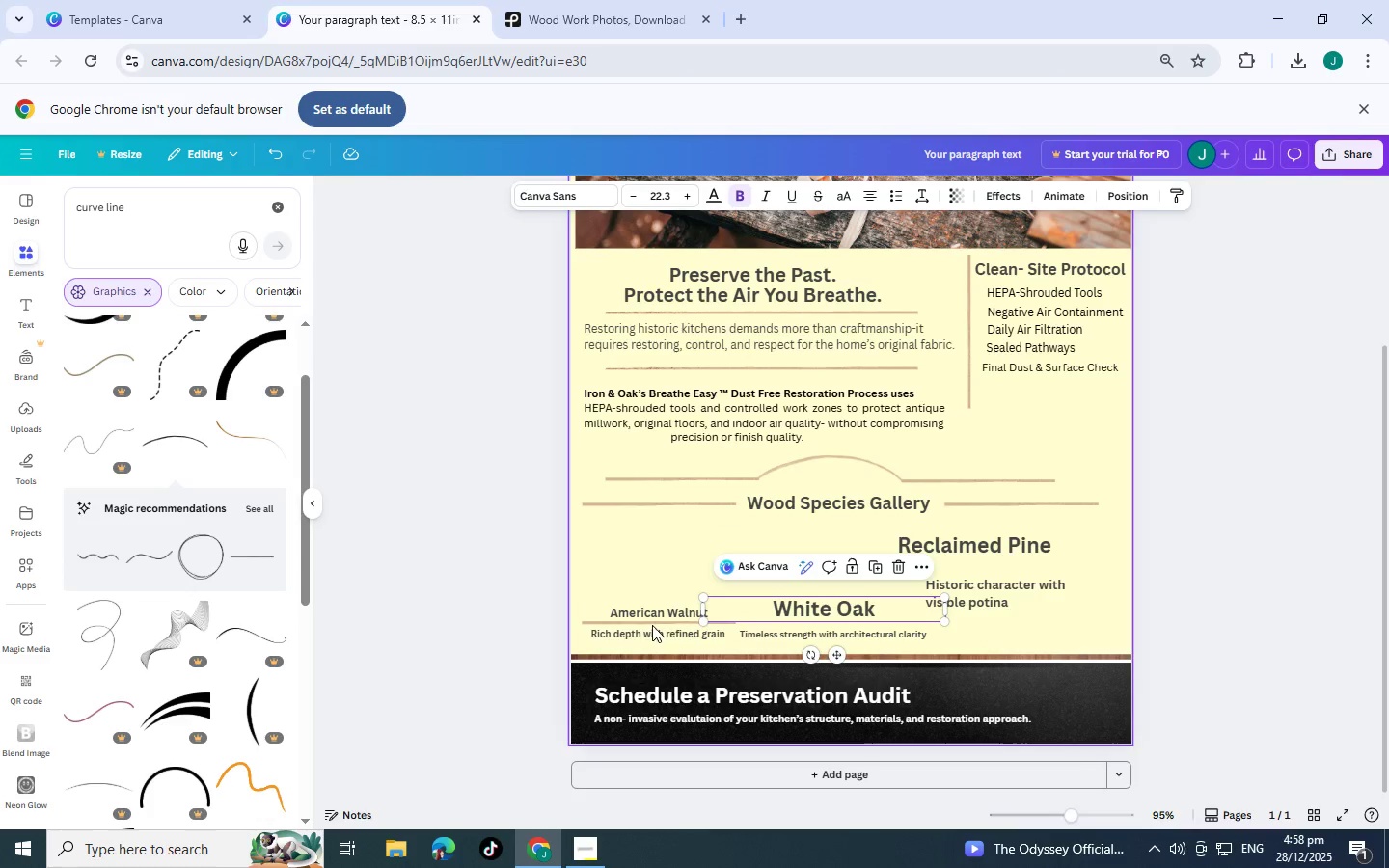 
left_click([650, 622])
 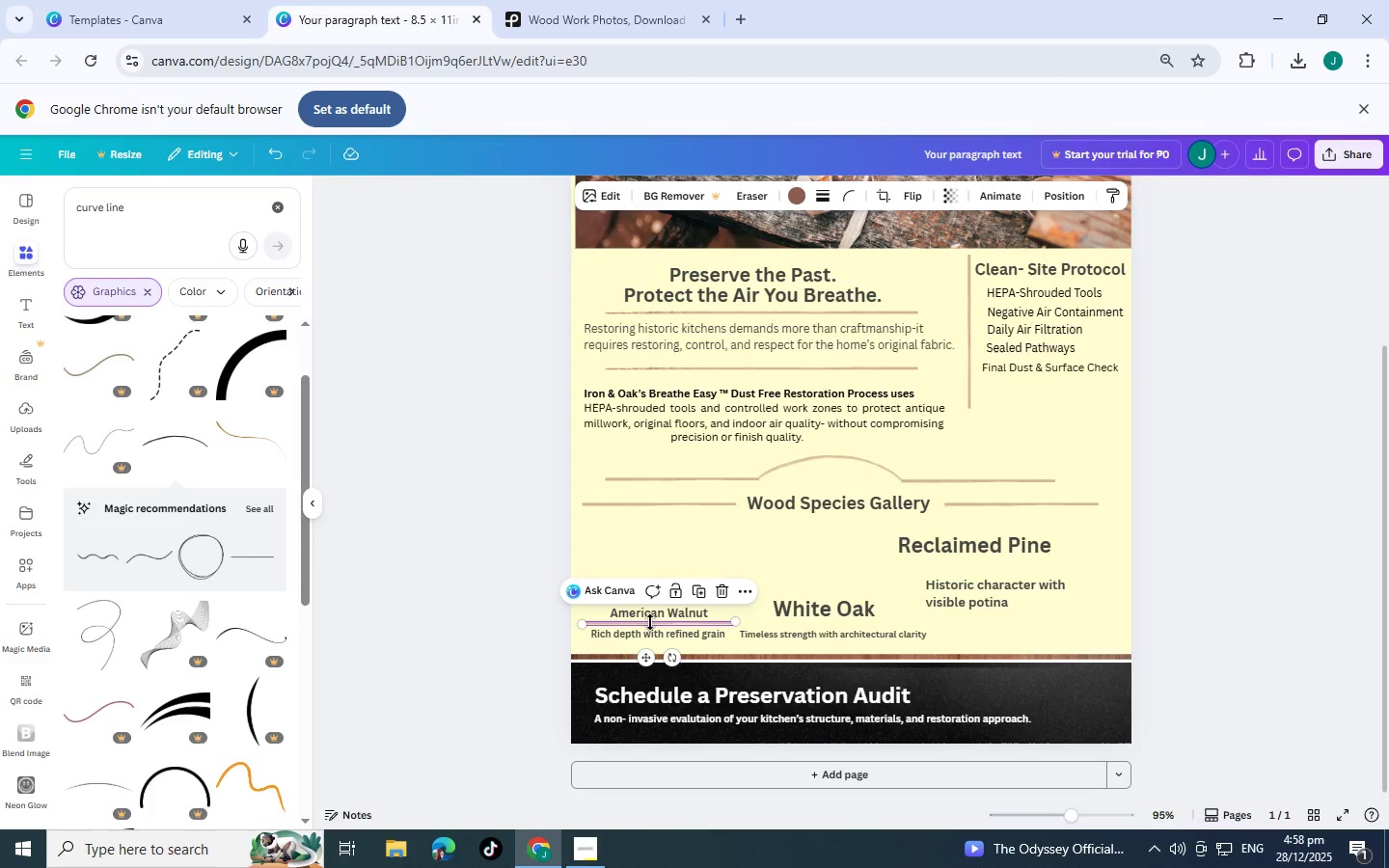 
key(Control+C)
 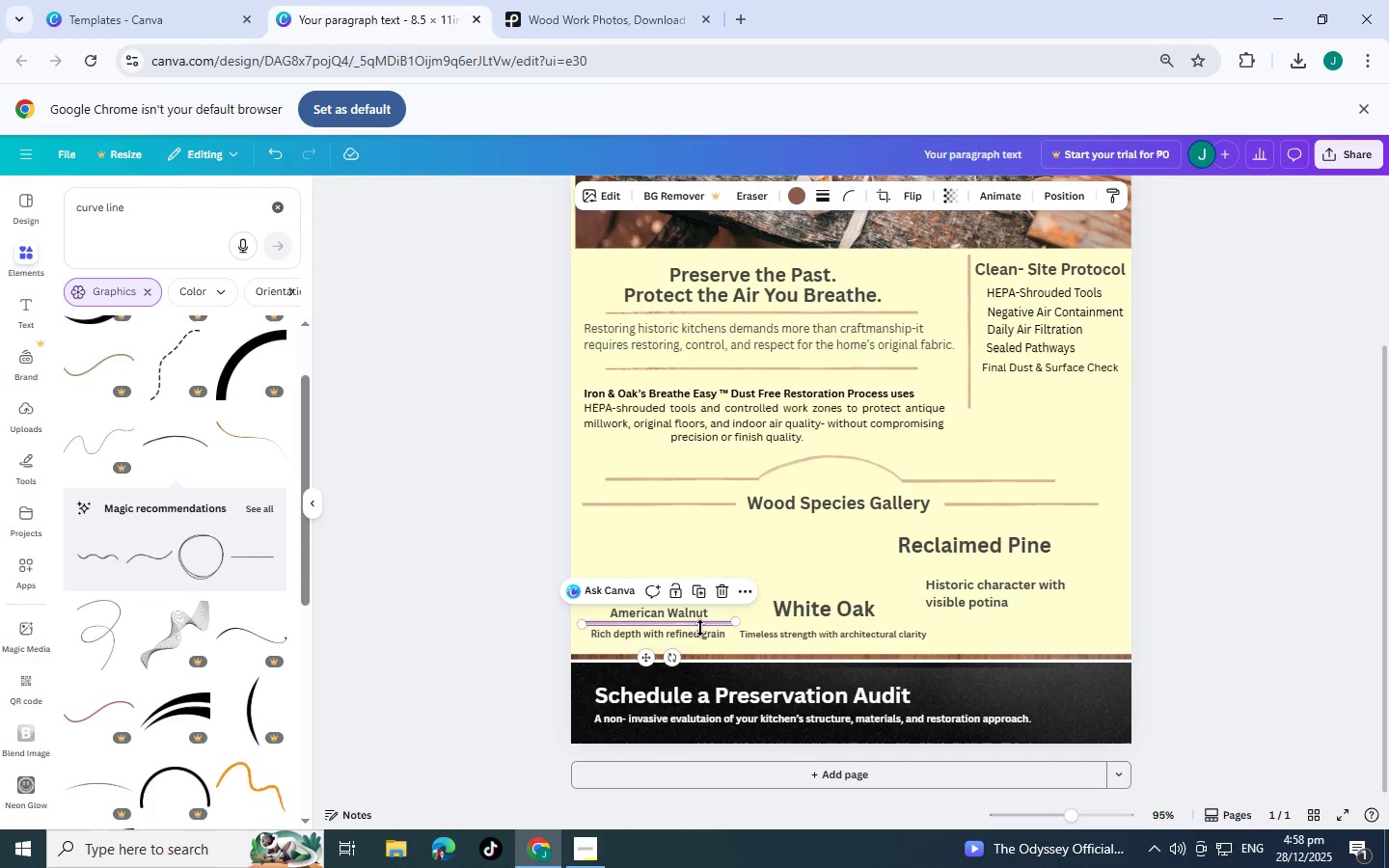 
key(Control+V)
 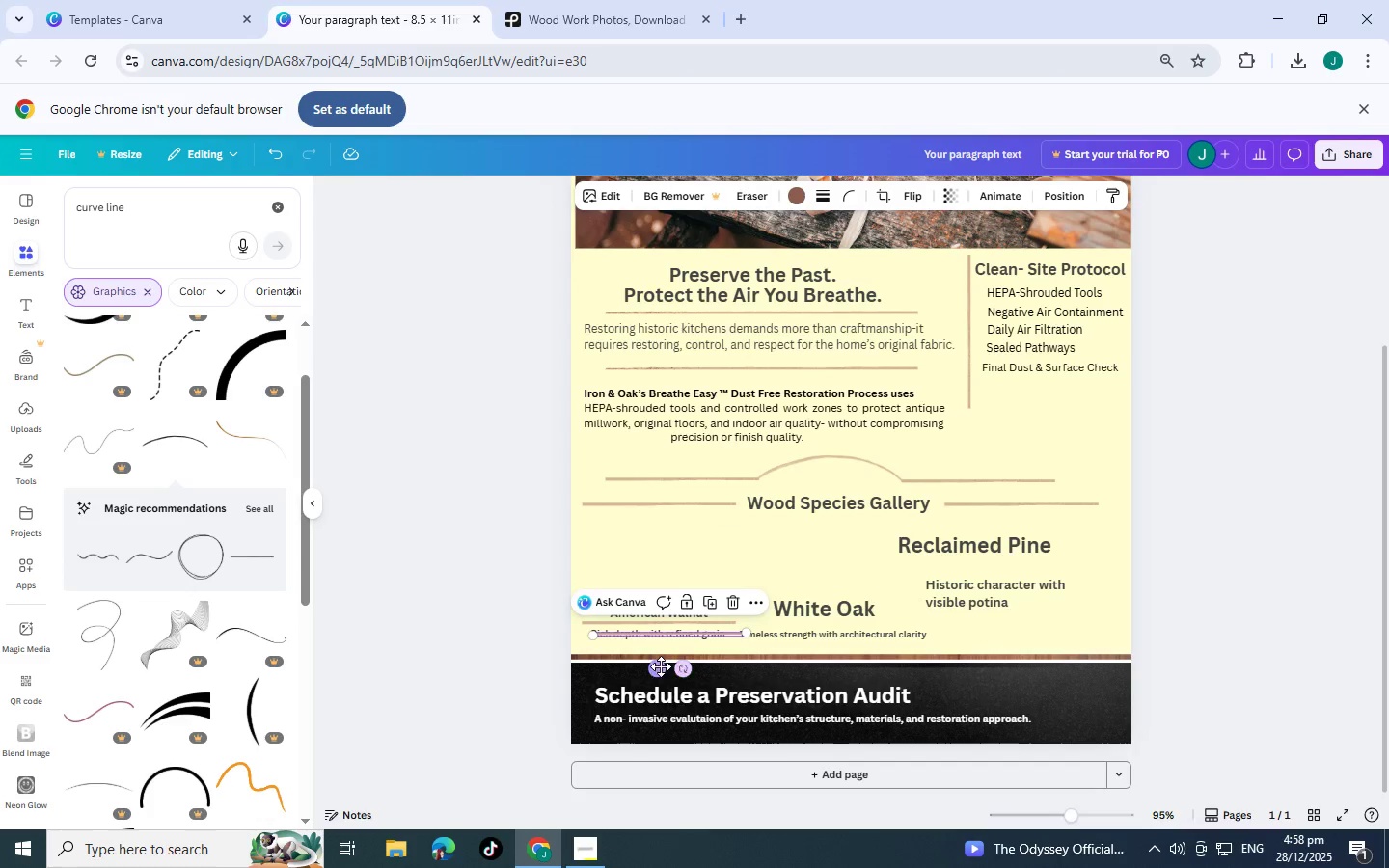 
left_click_drag(start_coordinate=[658, 666], to_coordinate=[807, 656])
 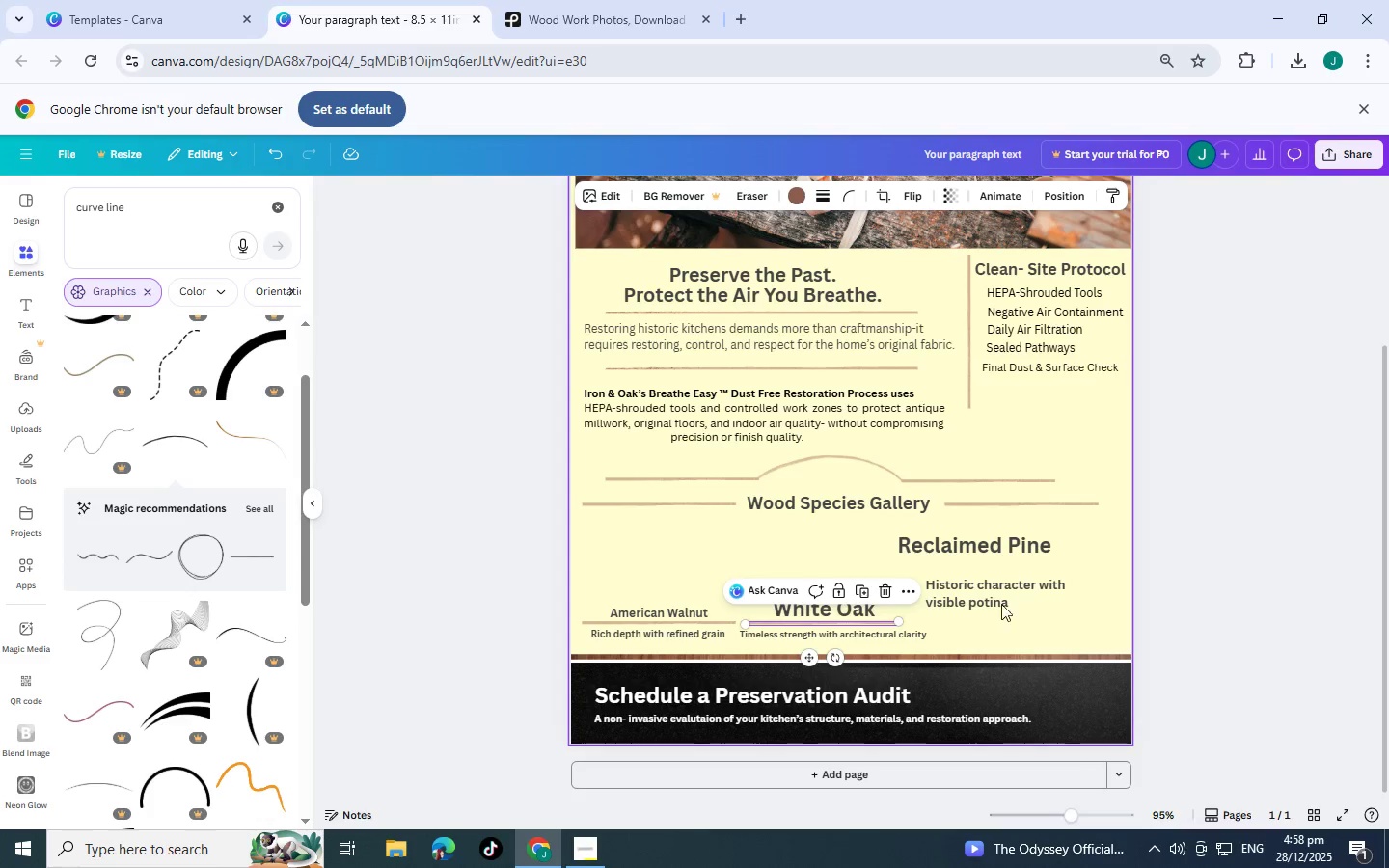 
left_click([992, 593])
 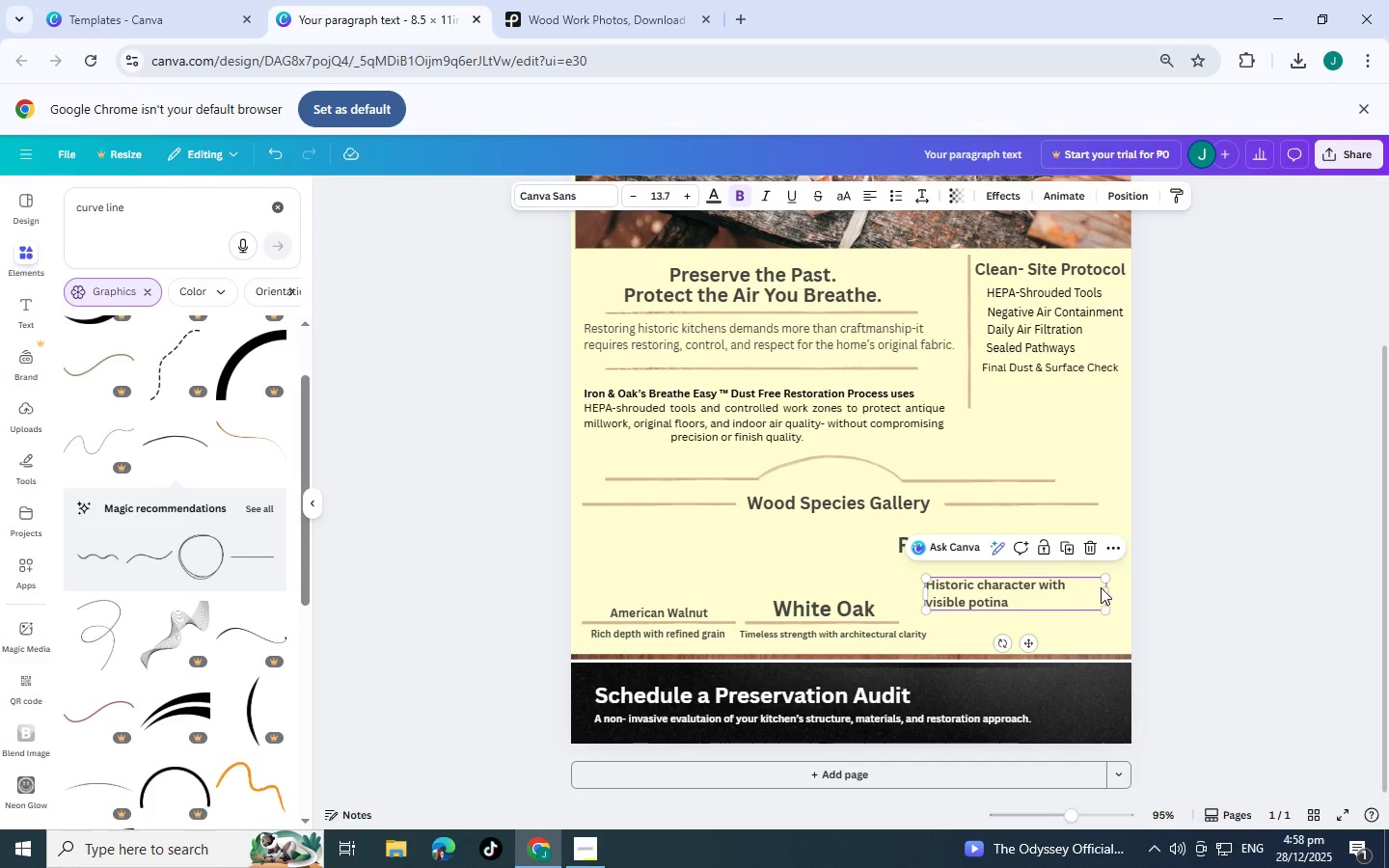 
left_click_drag(start_coordinate=[1104, 593], to_coordinate=[1111, 595])
 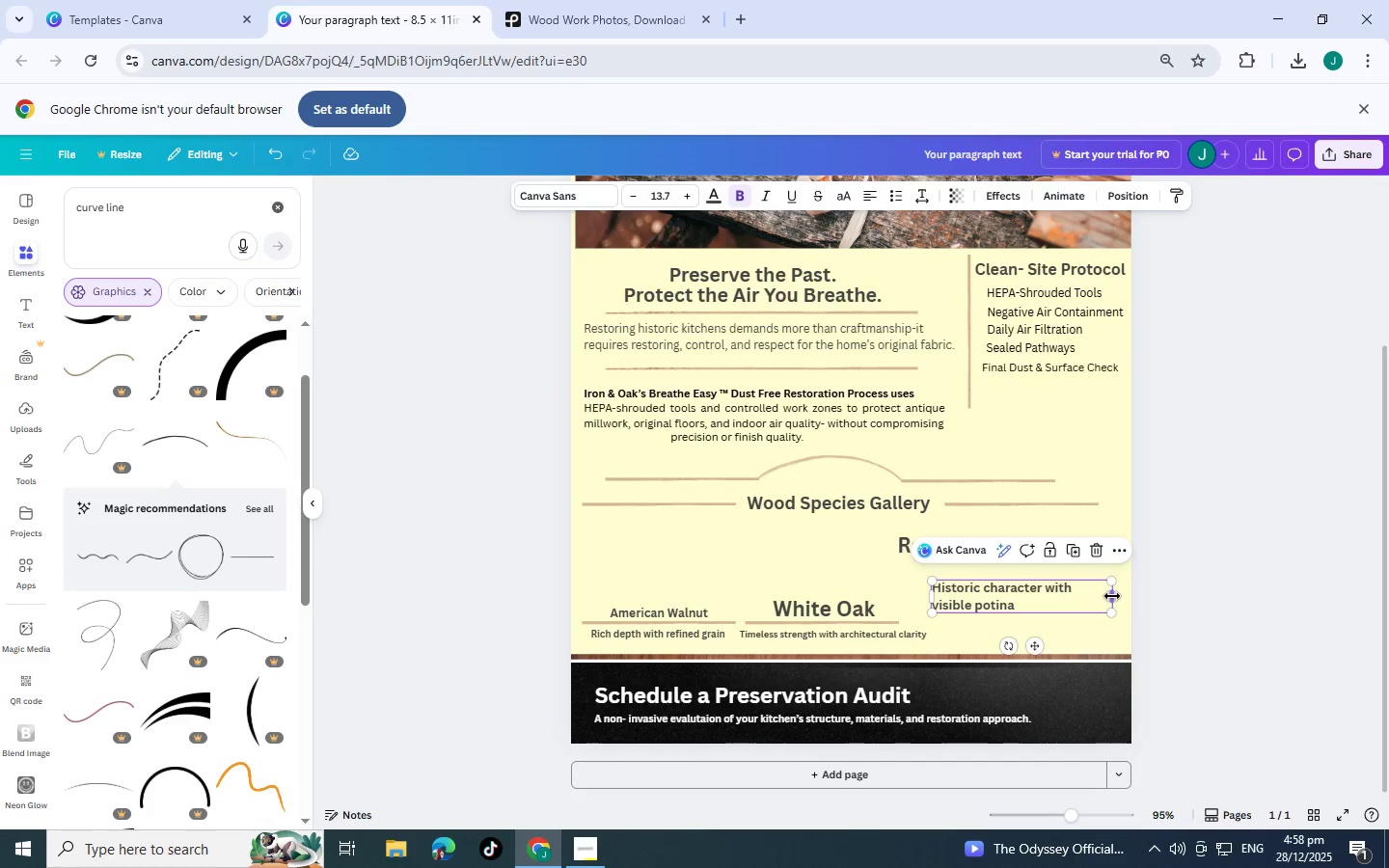 
left_click_drag(start_coordinate=[1112, 596], to_coordinate=[1193, 597])
 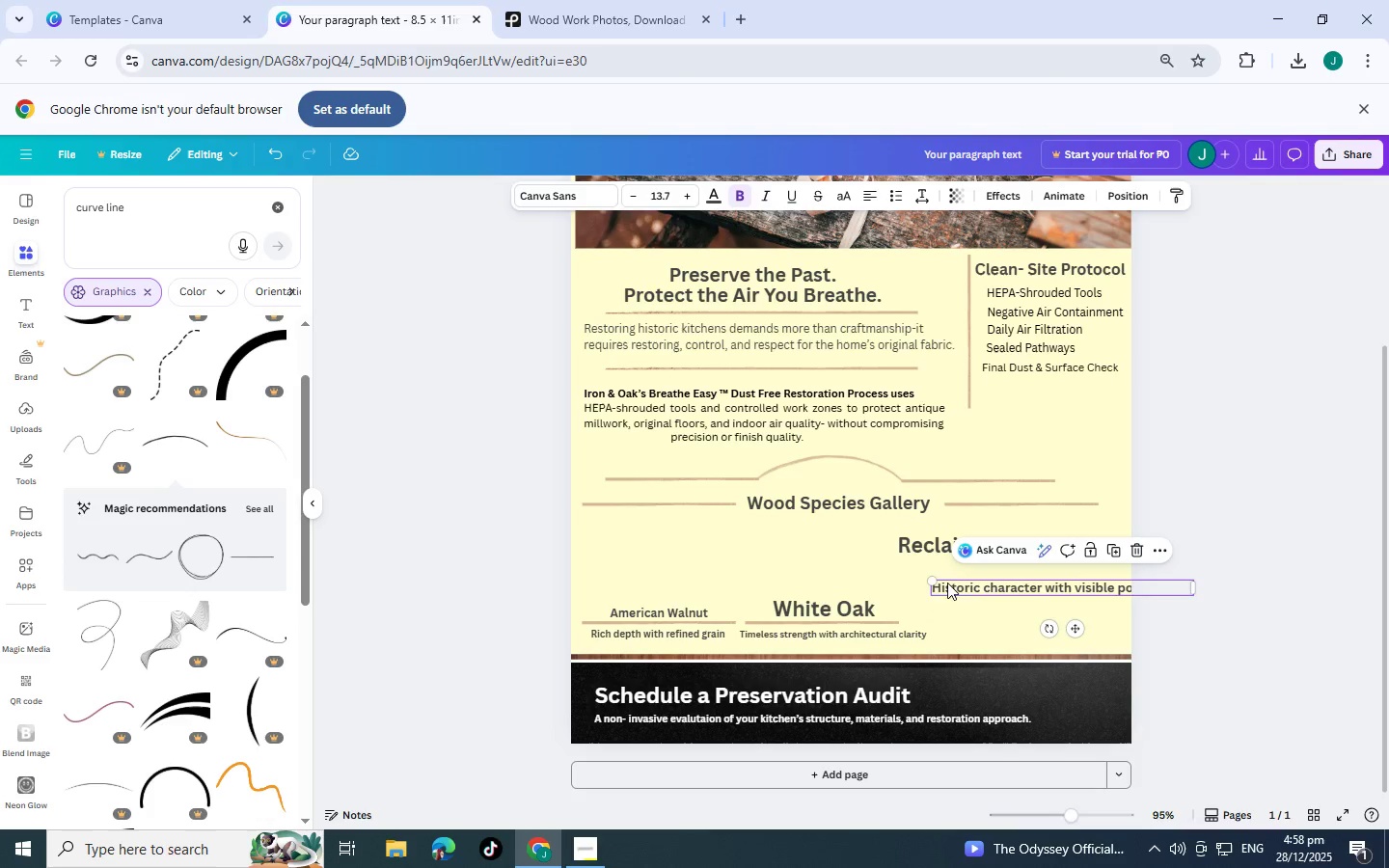 
left_click_drag(start_coordinate=[935, 579], to_coordinate=[1016, 603])
 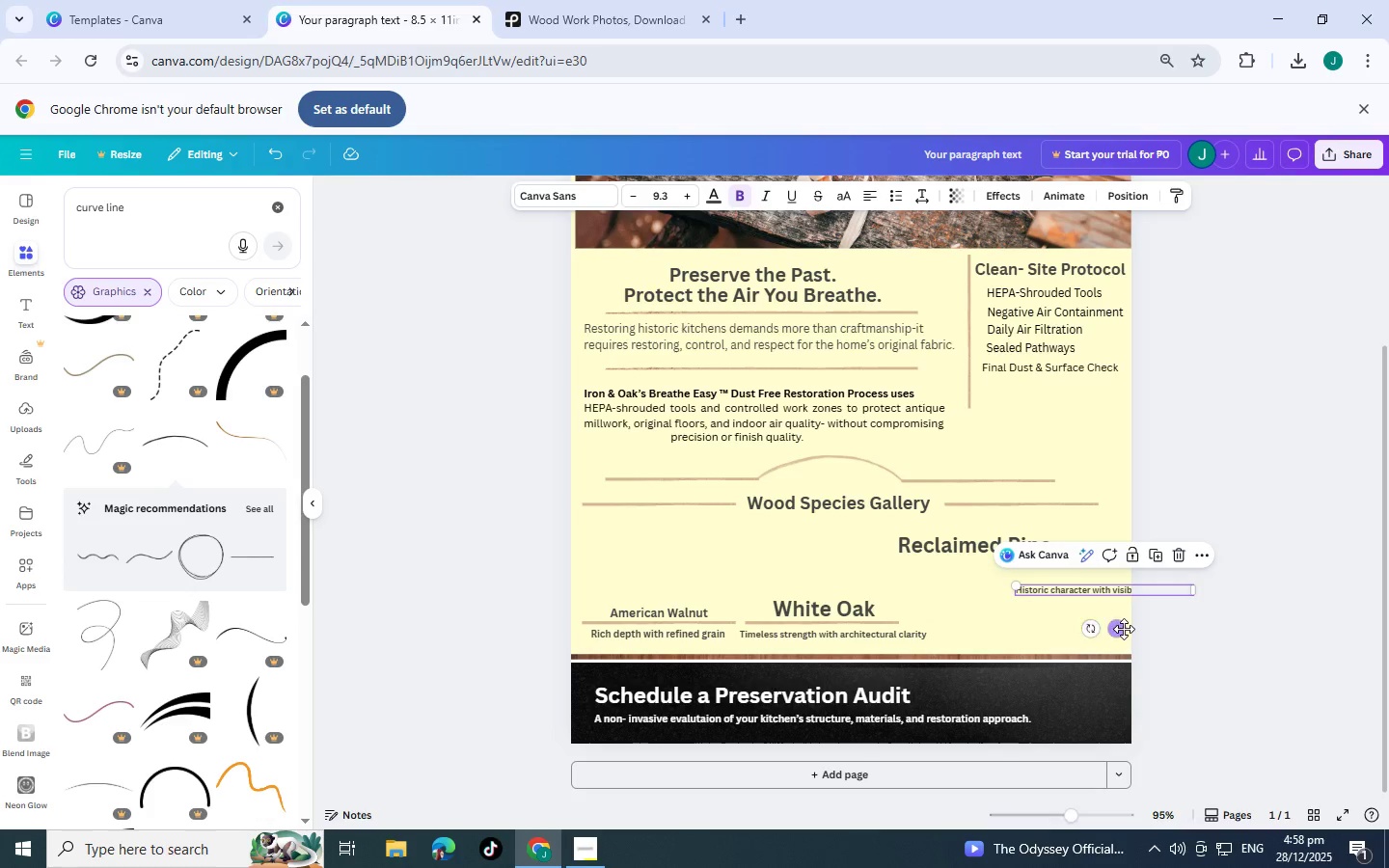 
left_click_drag(start_coordinate=[1124, 629], to_coordinate=[1057, 674])
 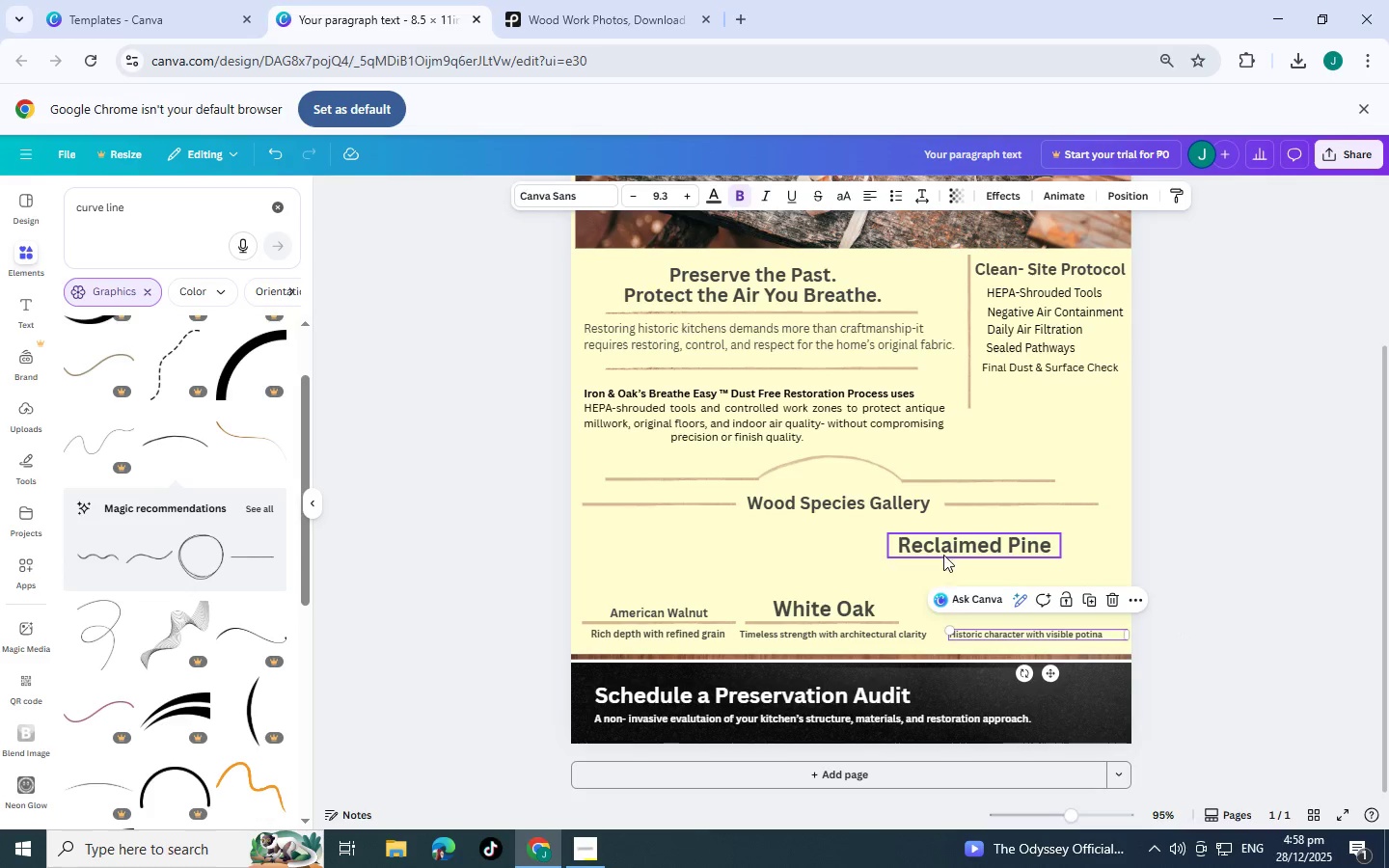 
left_click_drag(start_coordinate=[944, 552], to_coordinate=[1026, 611])
 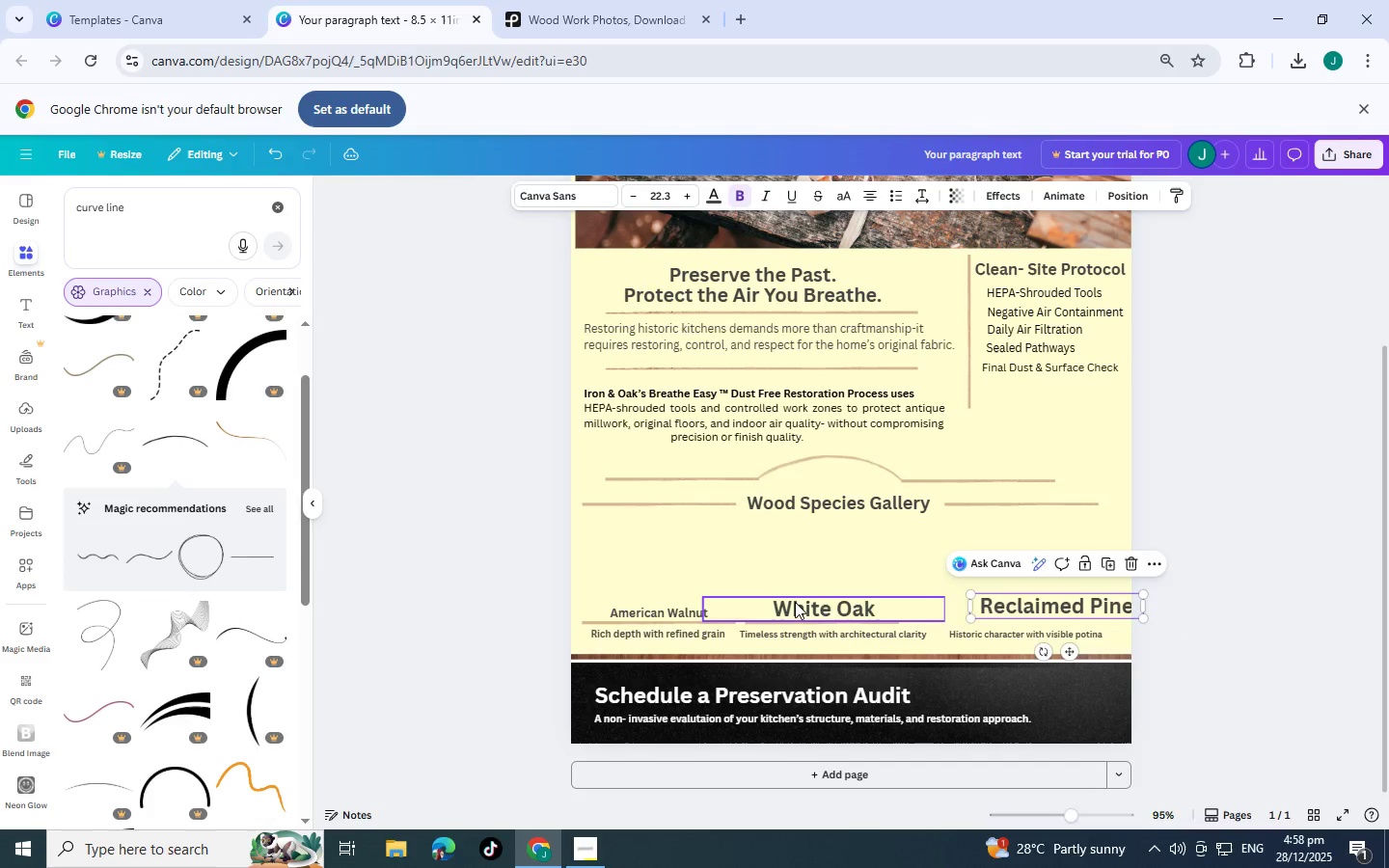 
left_click([828, 604])
 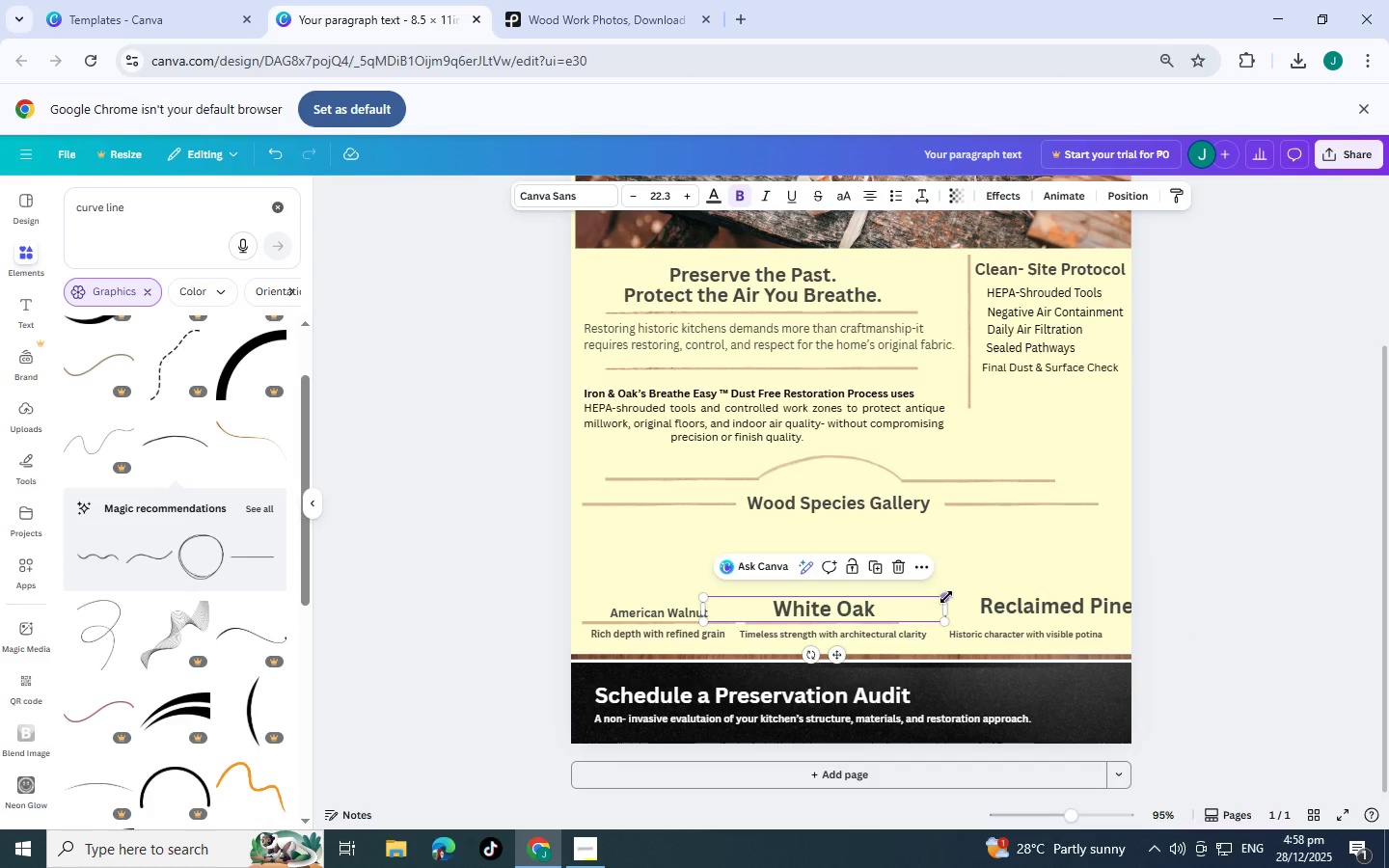 
left_click_drag(start_coordinate=[946, 597], to_coordinate=[879, 609])
 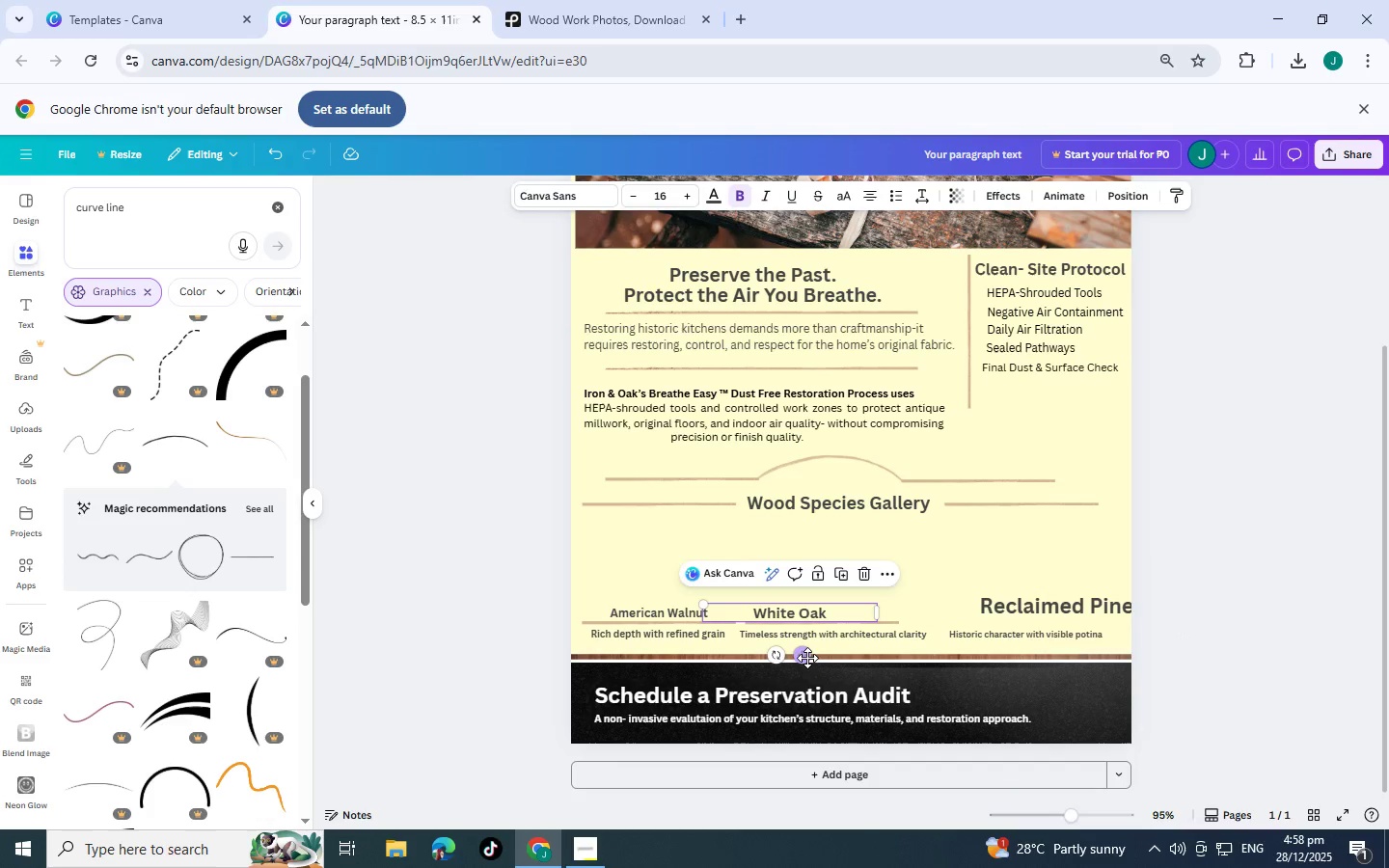 
left_click_drag(start_coordinate=[807, 658], to_coordinate=[836, 656])
 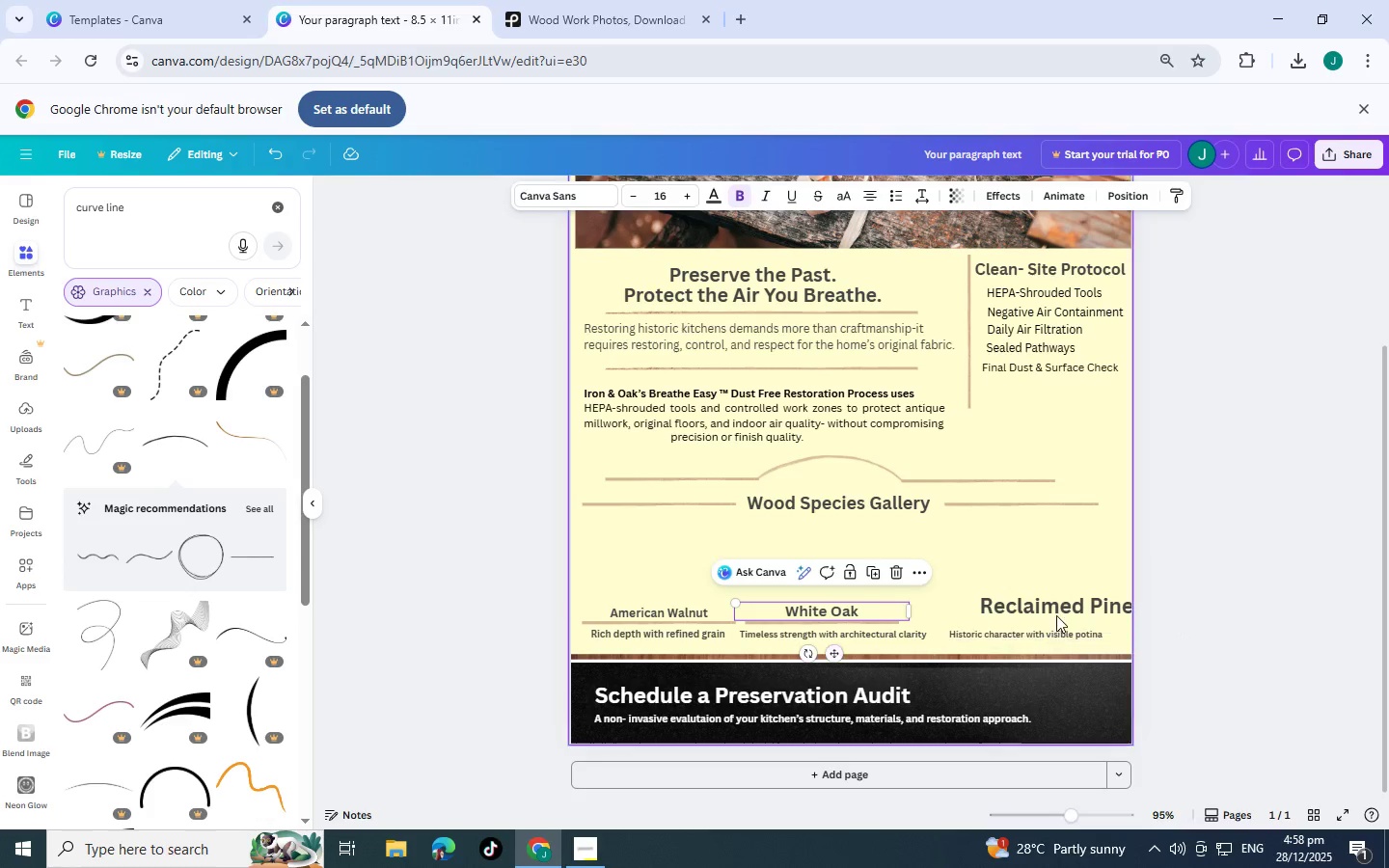 
left_click([1058, 610])
 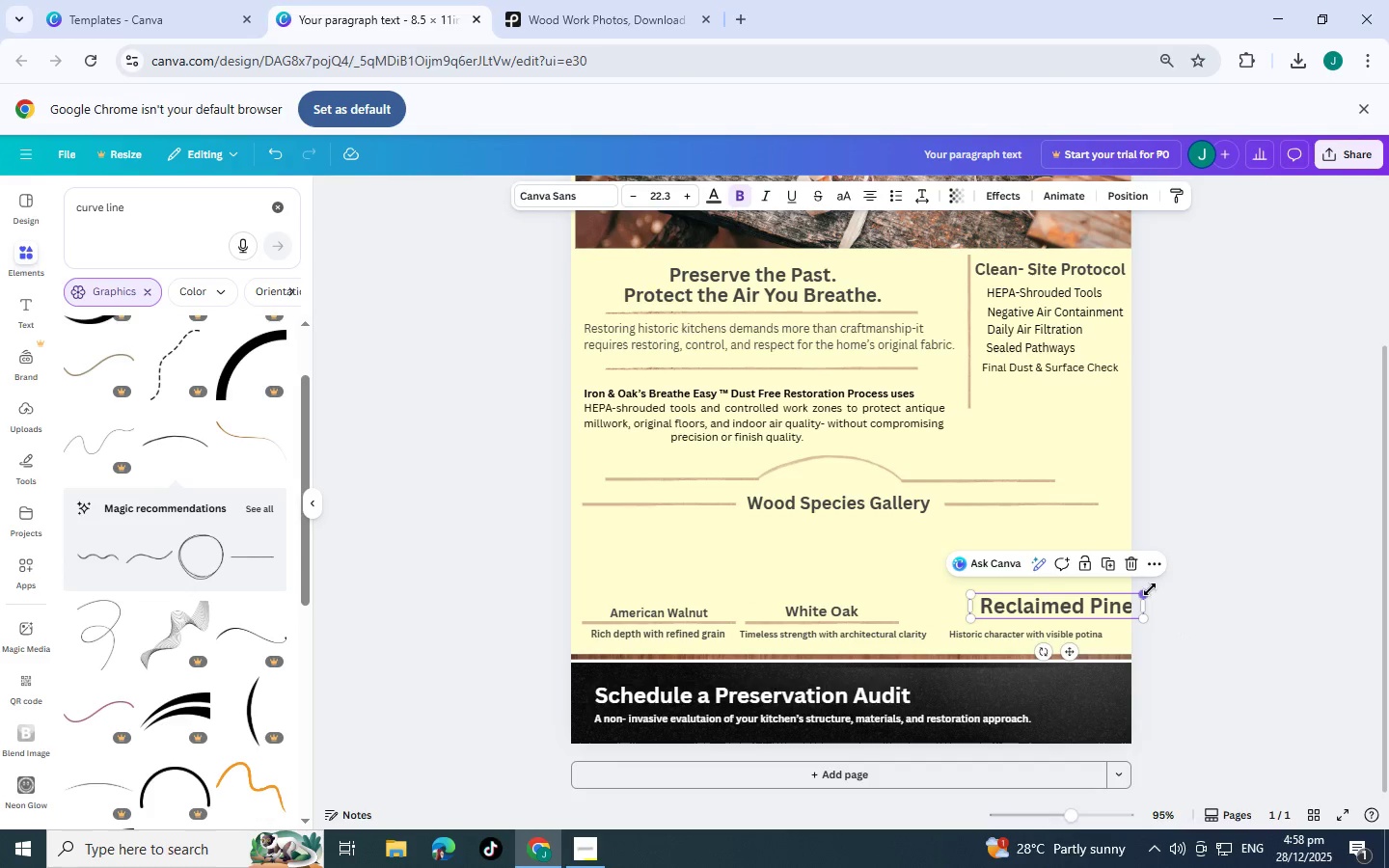 
left_click_drag(start_coordinate=[1150, 589], to_coordinate=[1096, 603])
 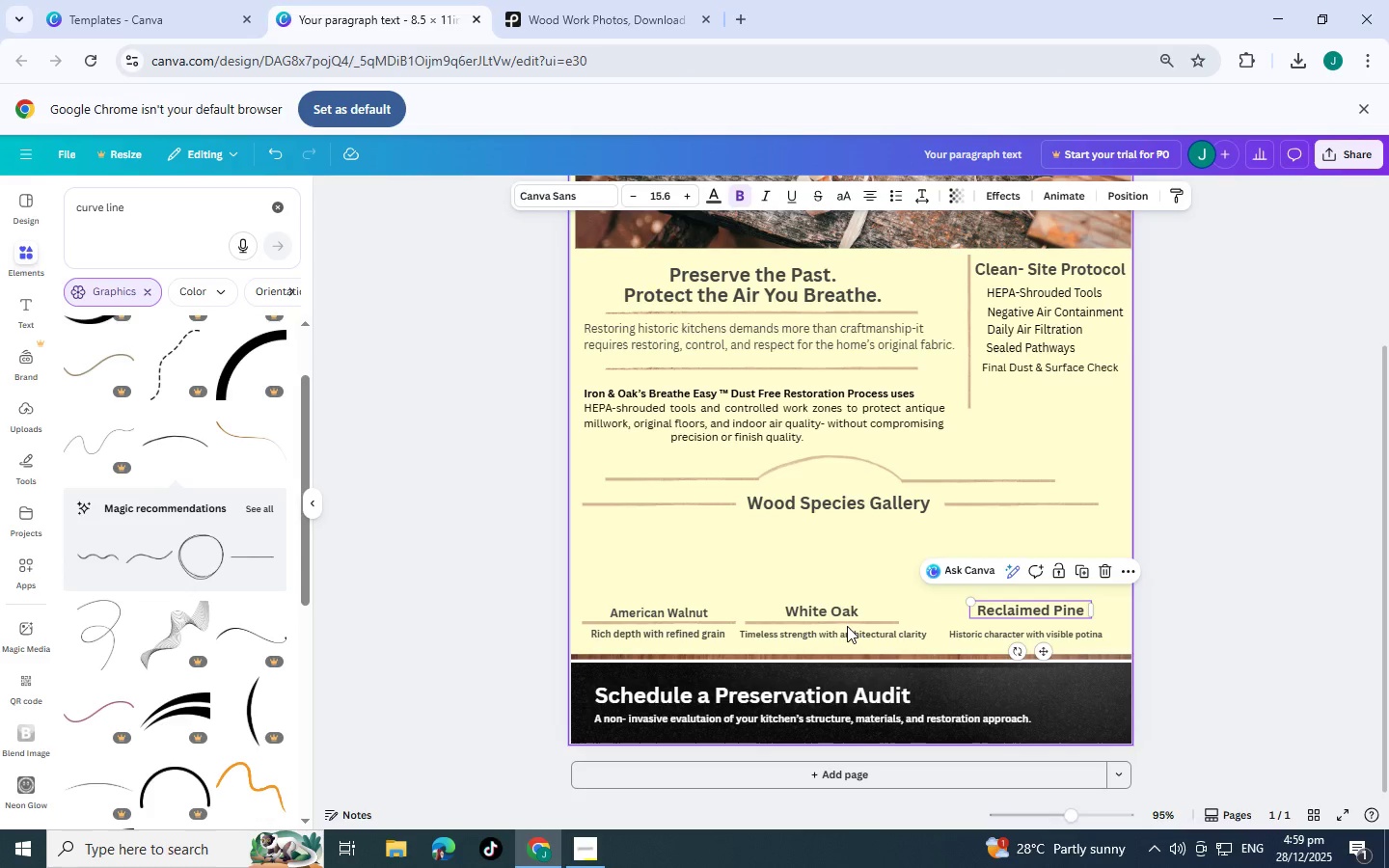 
left_click([846, 624])
 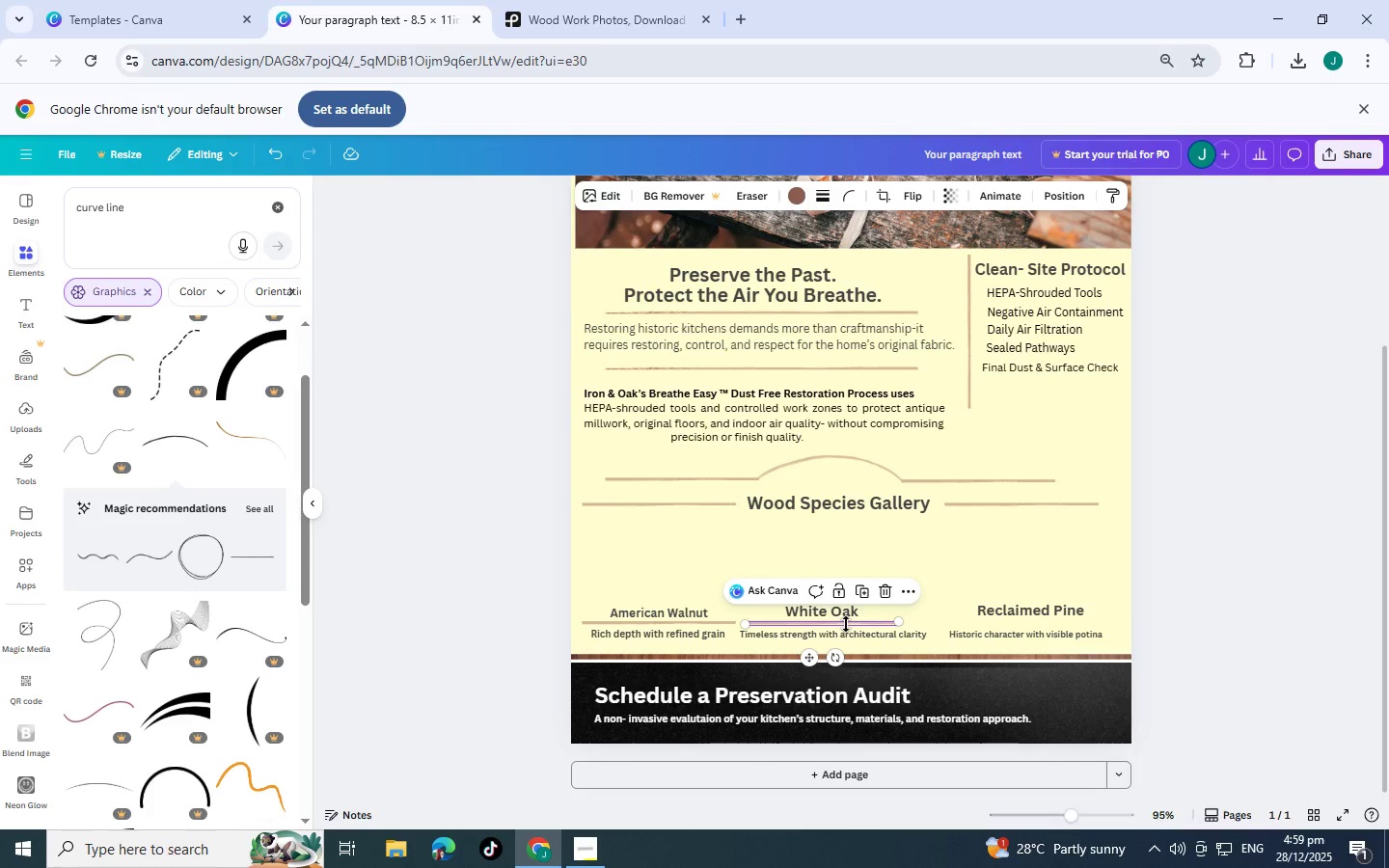 
key(Control+C)
 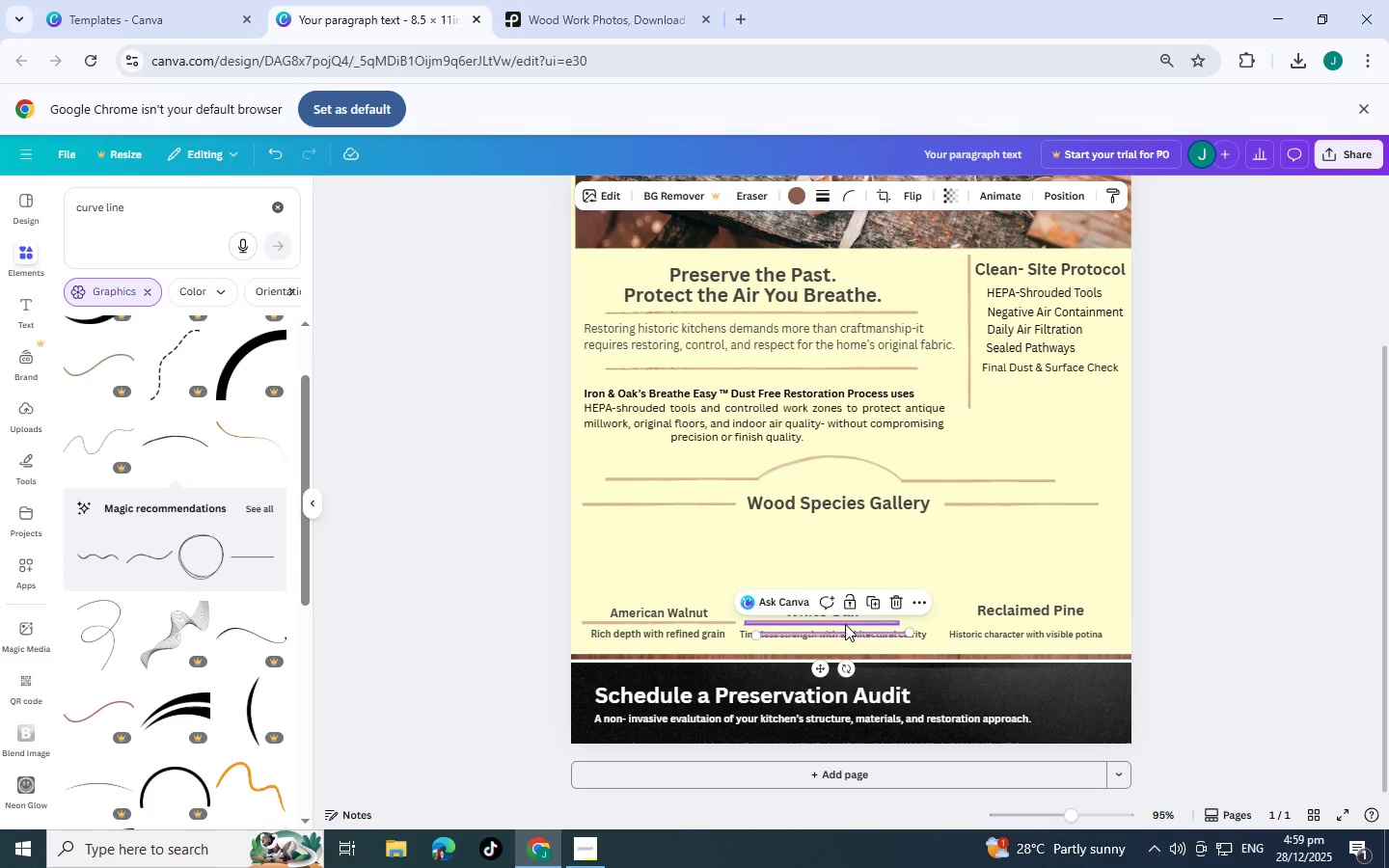 
key(Control+V)
 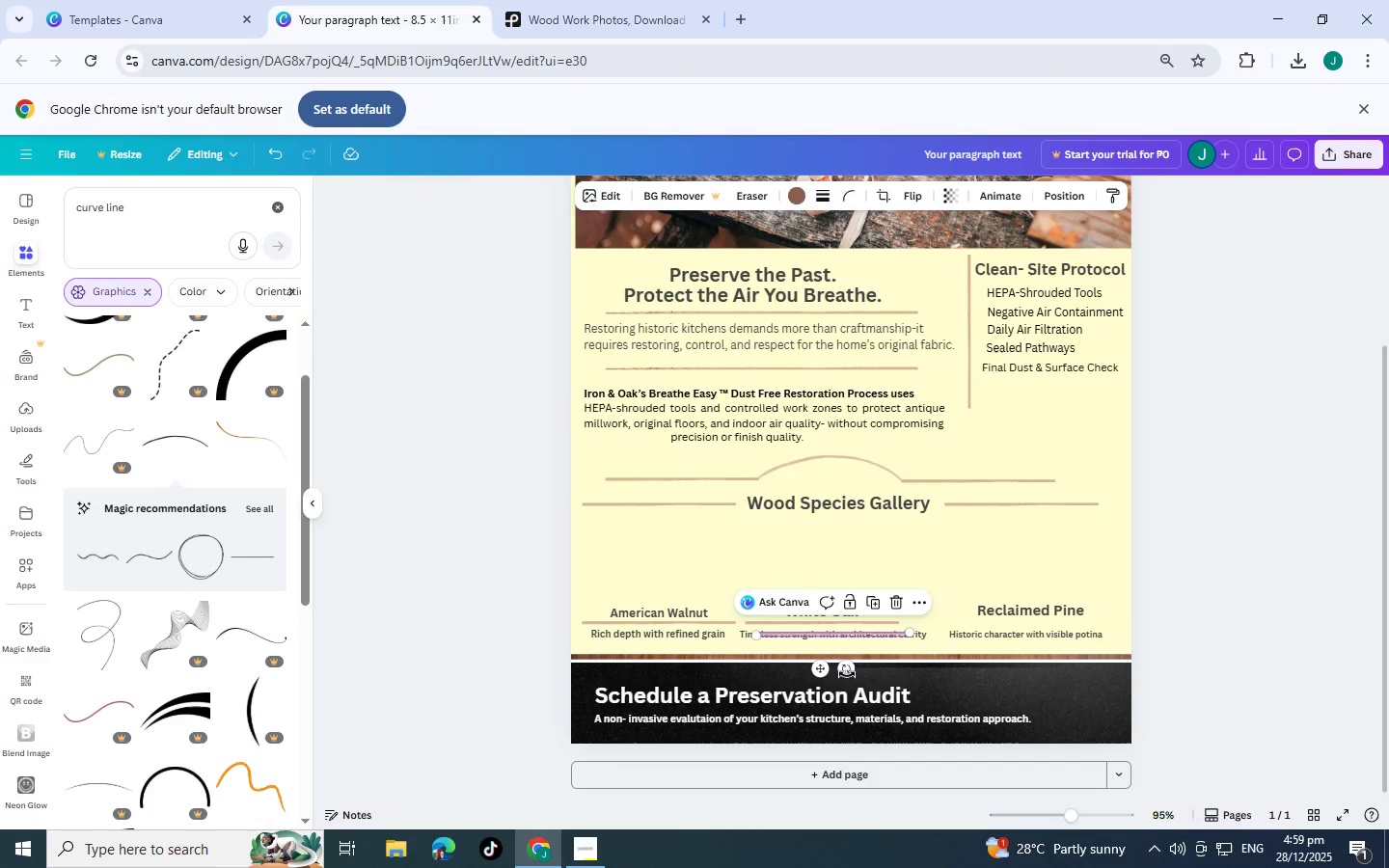 
left_click_drag(start_coordinate=[847, 670], to_coordinate=[1015, 680])
 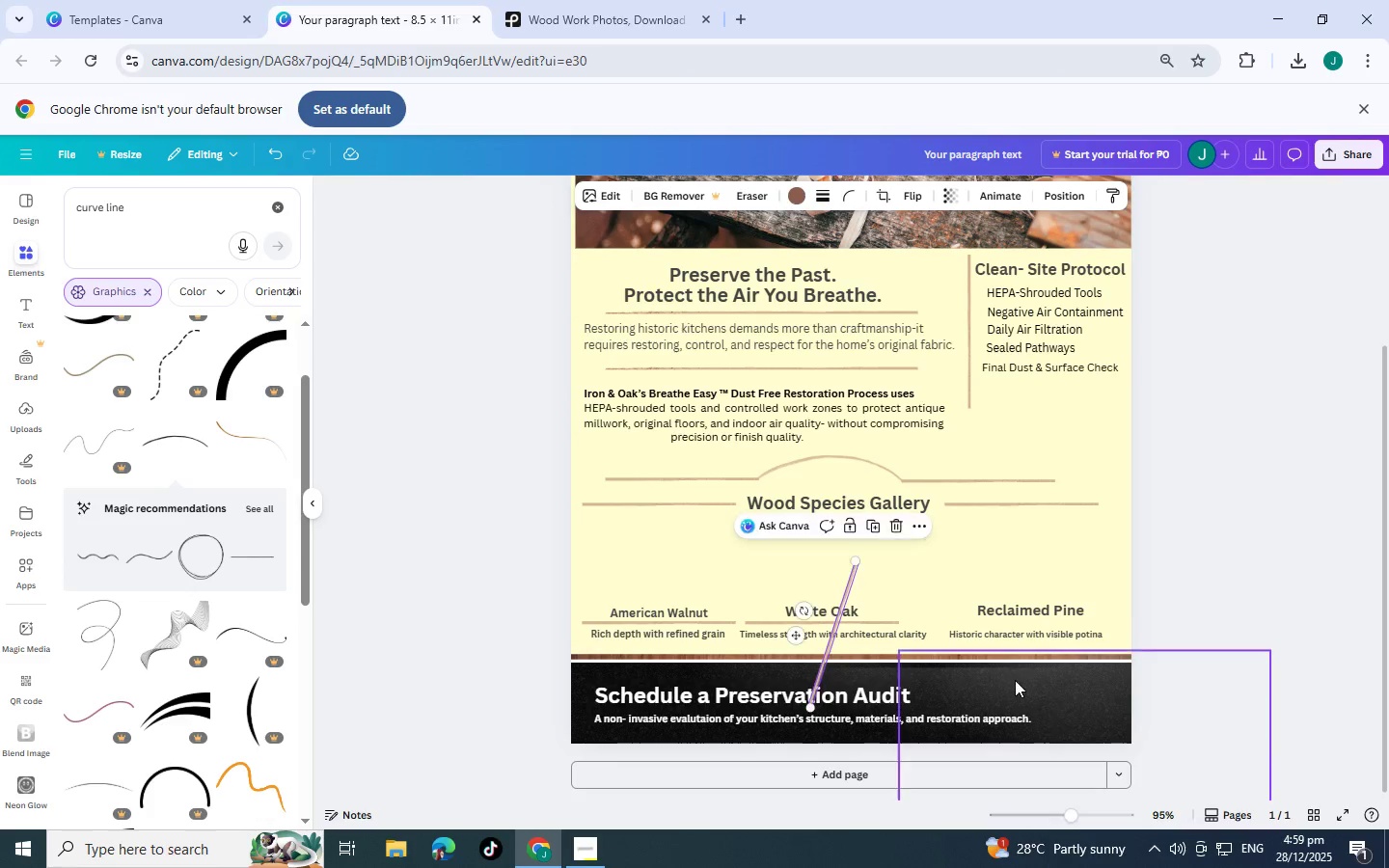 
key(Control+Z)
 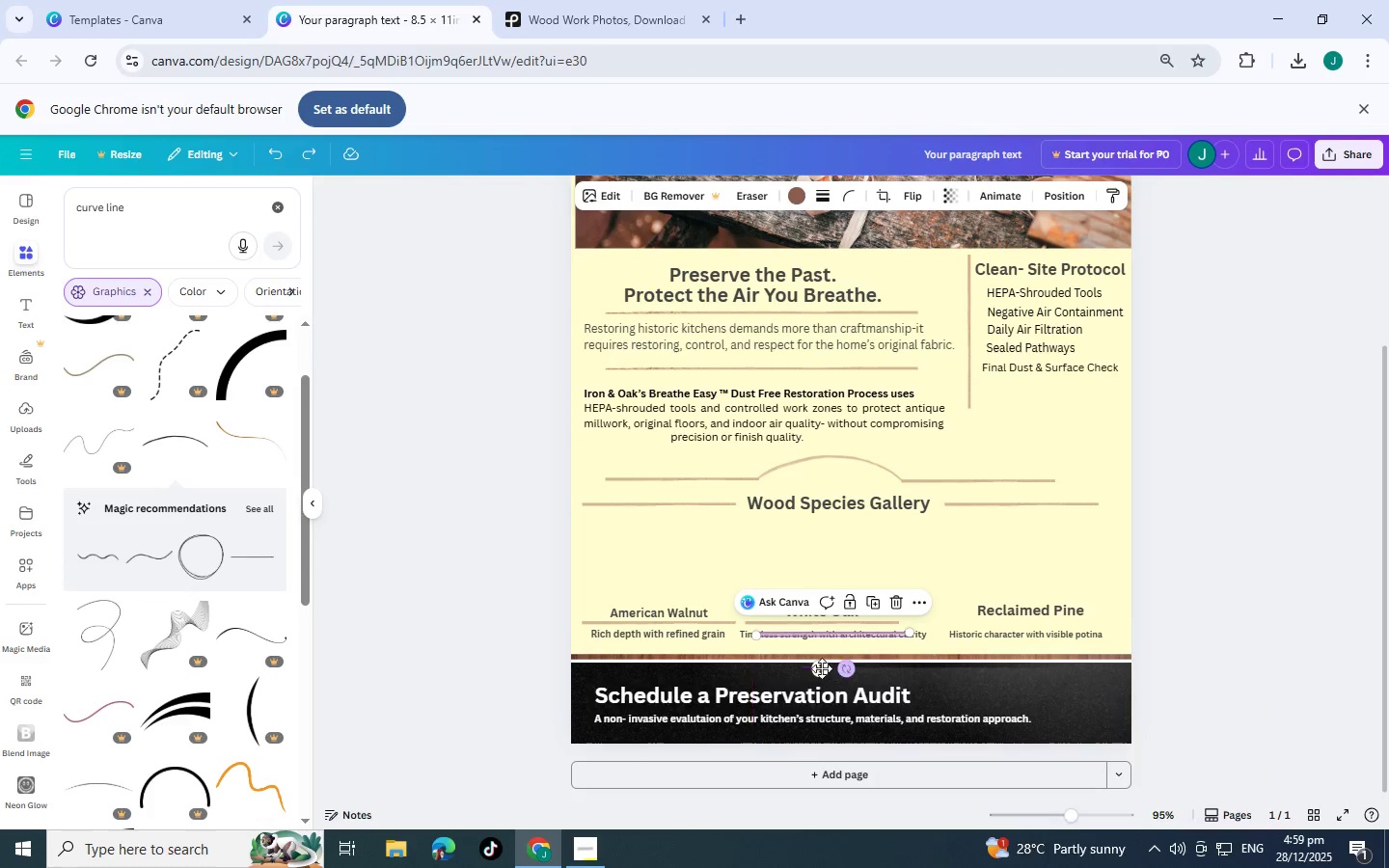 
left_click_drag(start_coordinate=[821, 668], to_coordinate=[1018, 658])
 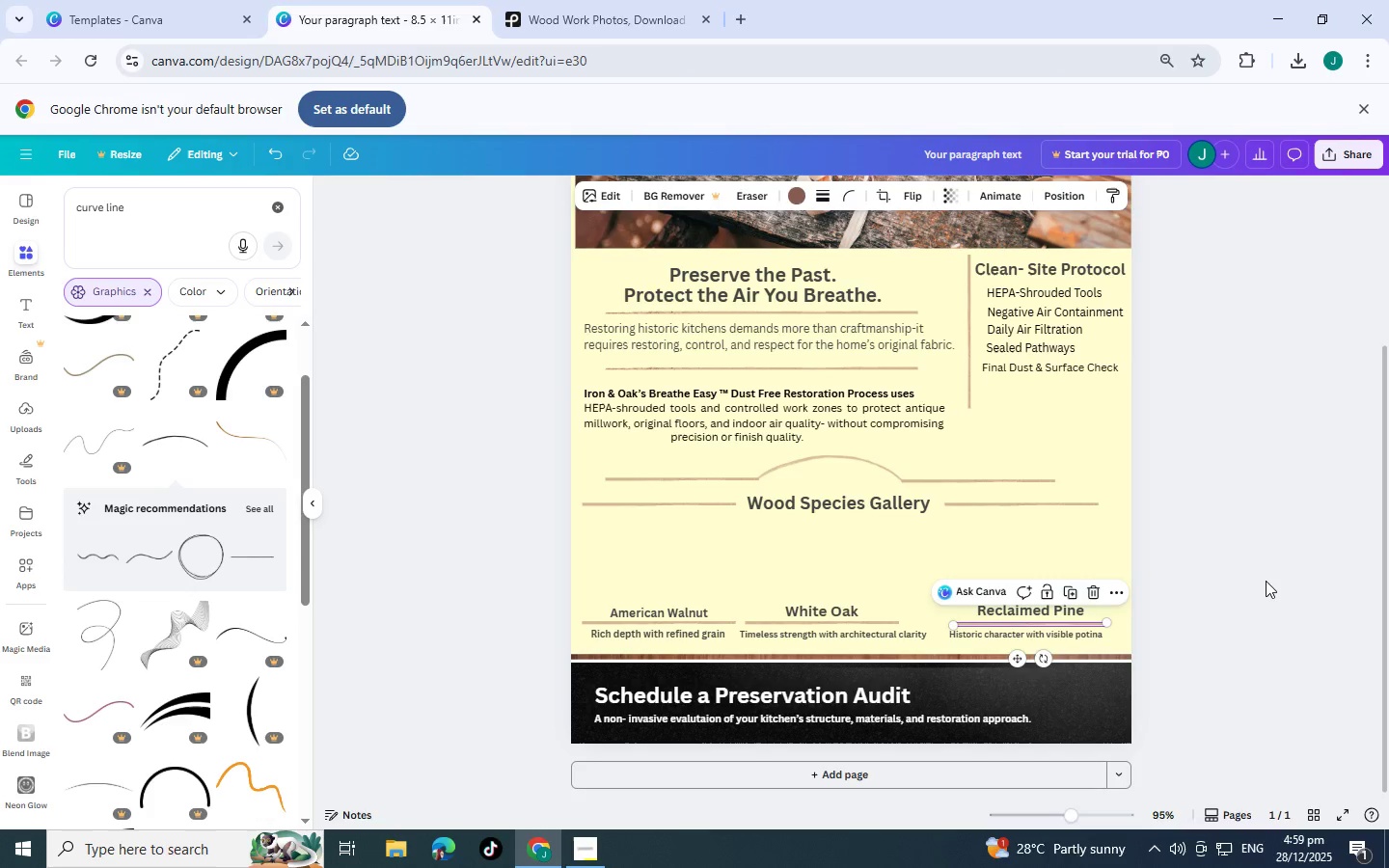 
left_click([1266, 581])
 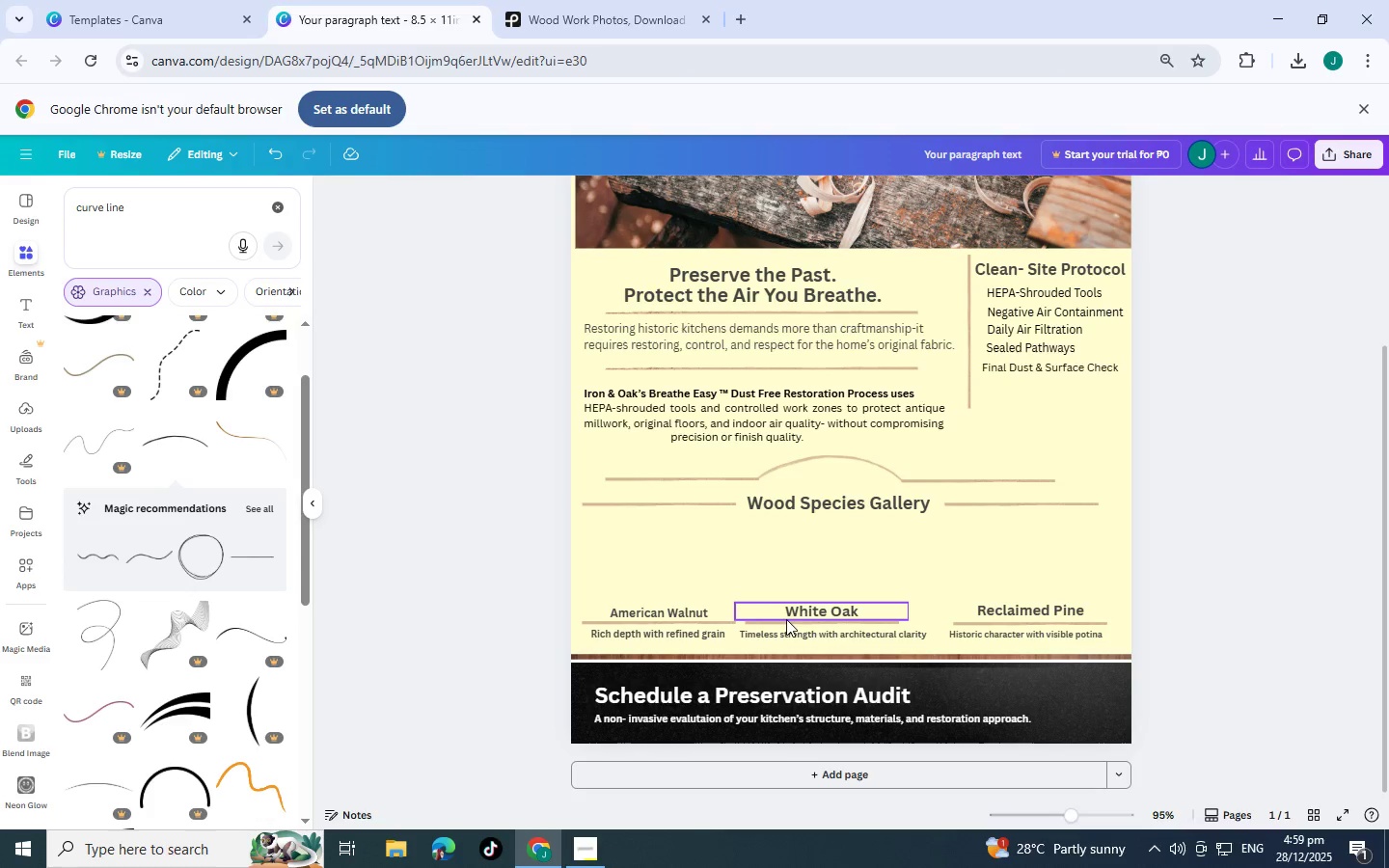 
left_click_drag(start_coordinate=[795, 624], to_coordinate=[803, 624])
 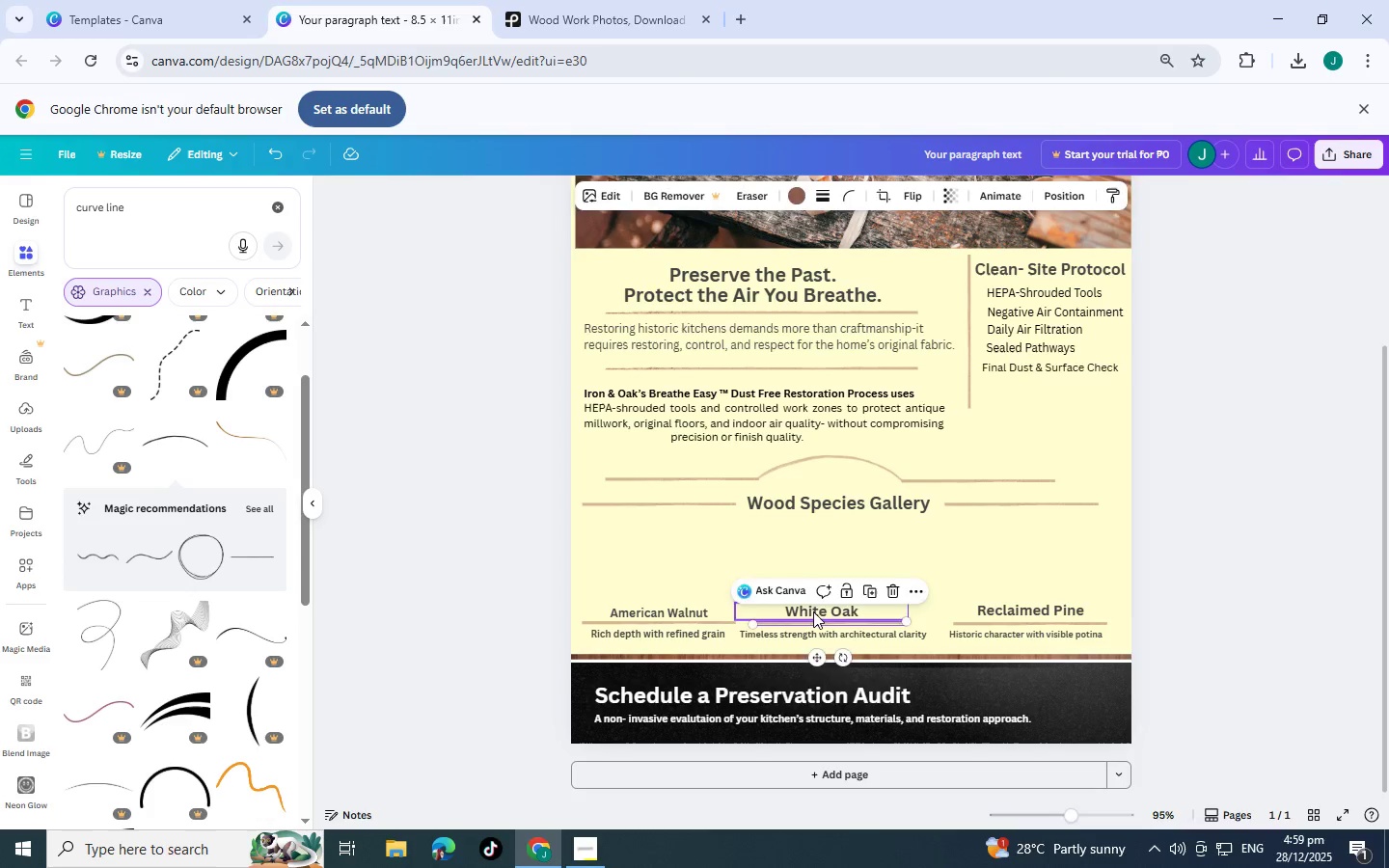 
left_click_drag(start_coordinate=[813, 611], to_coordinate=[820, 610])
 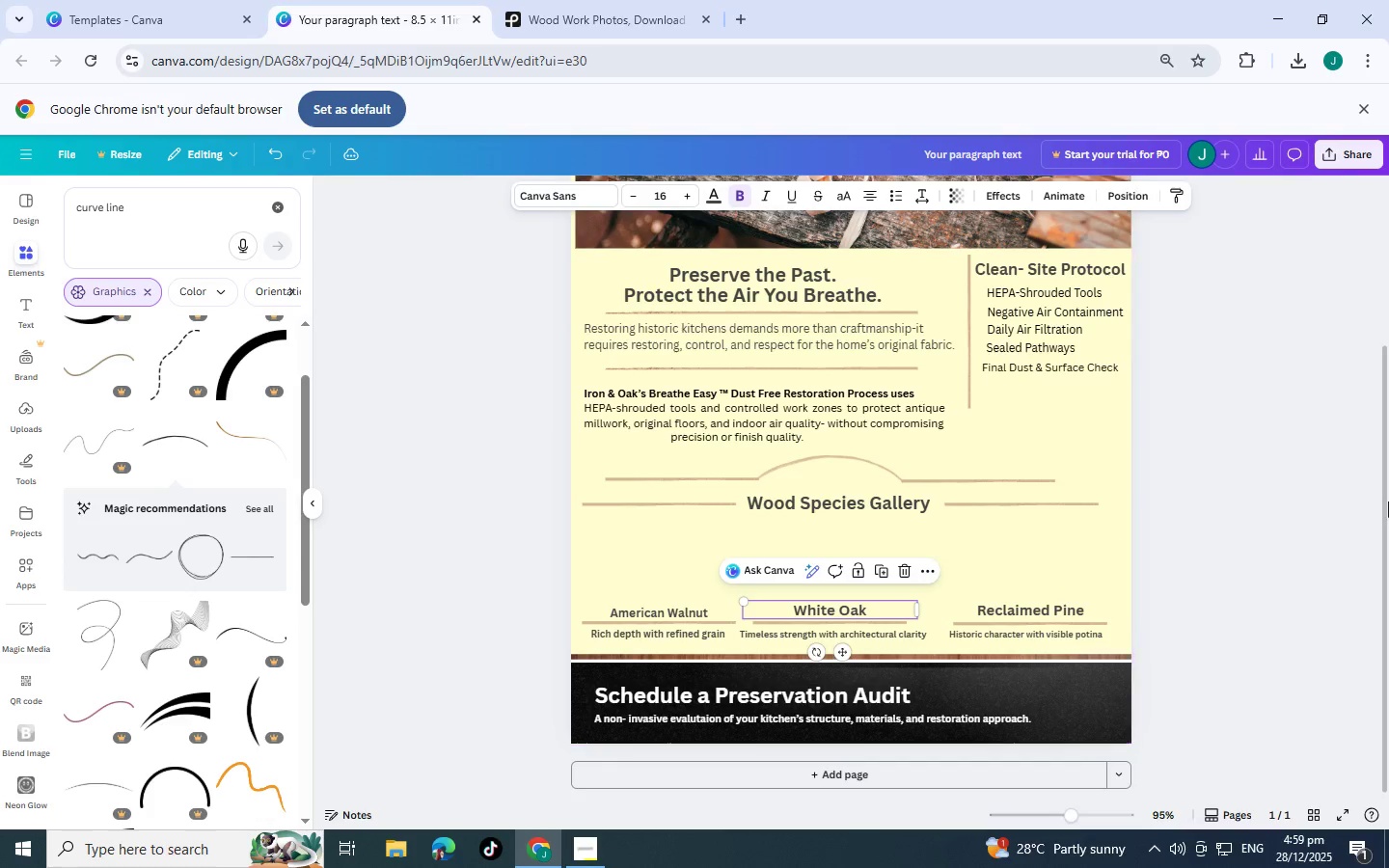 
left_click([1388, 501])
 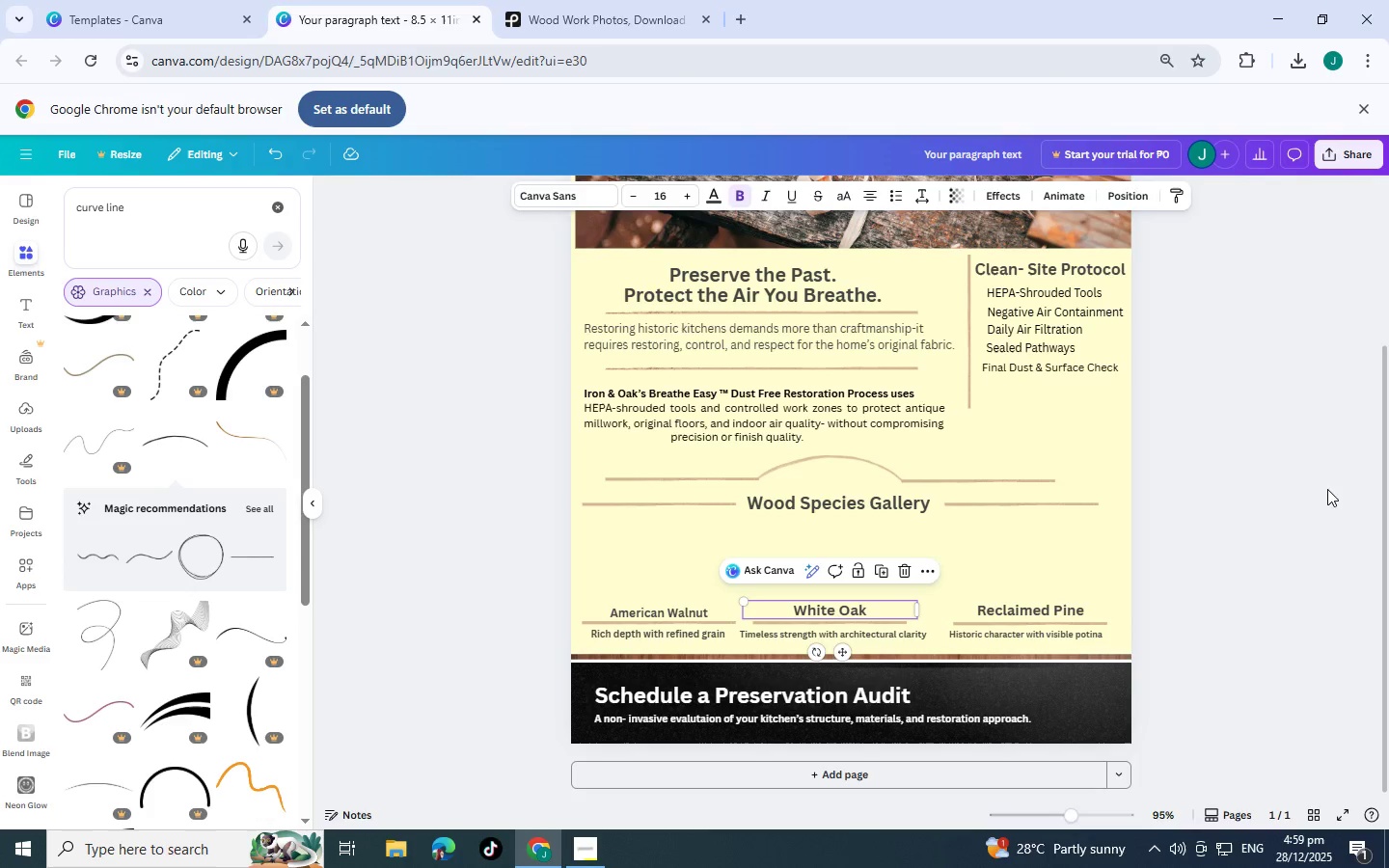 
left_click([1299, 489])
 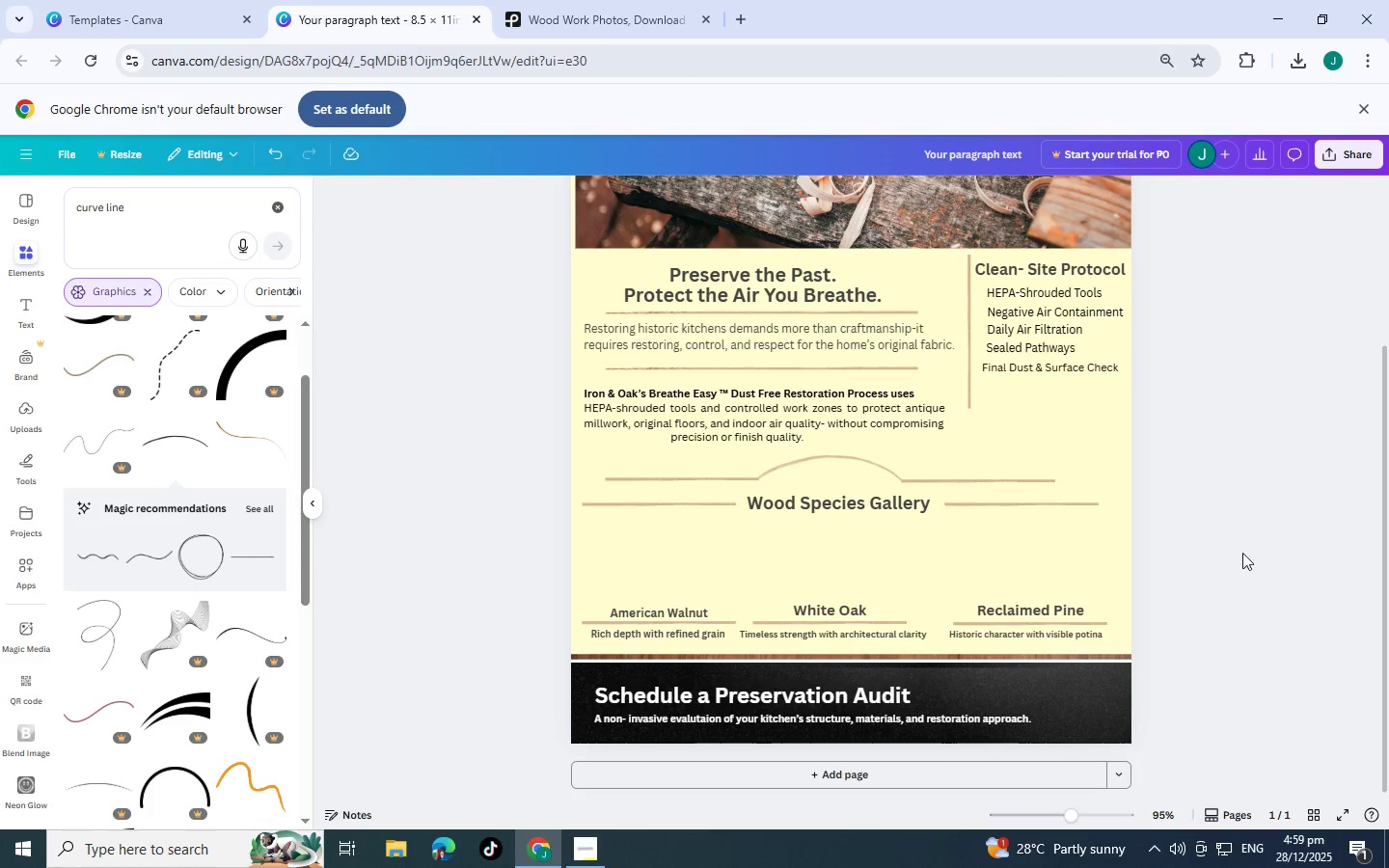 
scroll: coordinate [1212, 588], scroll_direction: up, amount: 2.0
 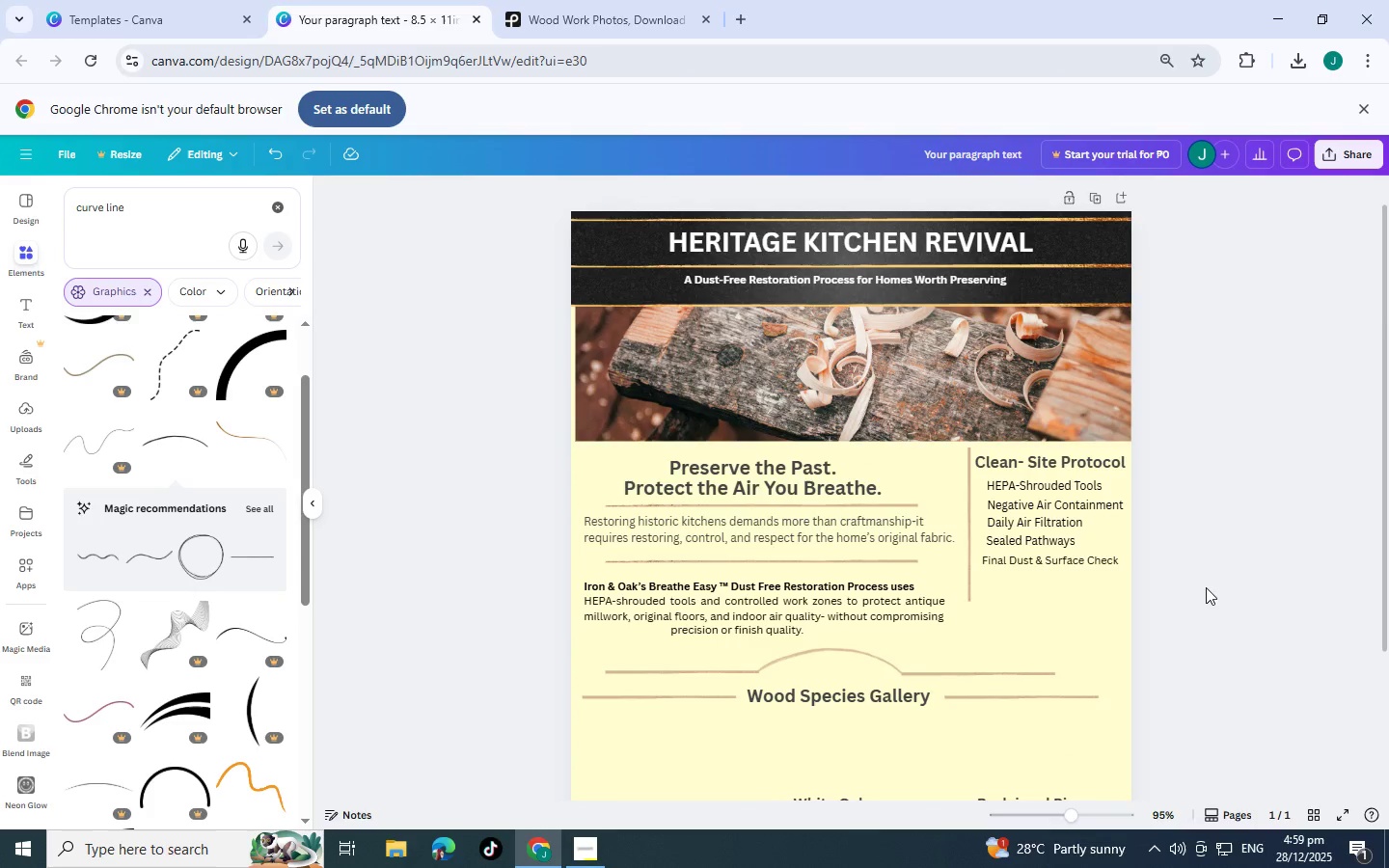 
scroll: coordinate [1206, 586], scroll_direction: down, amount: 3.0
 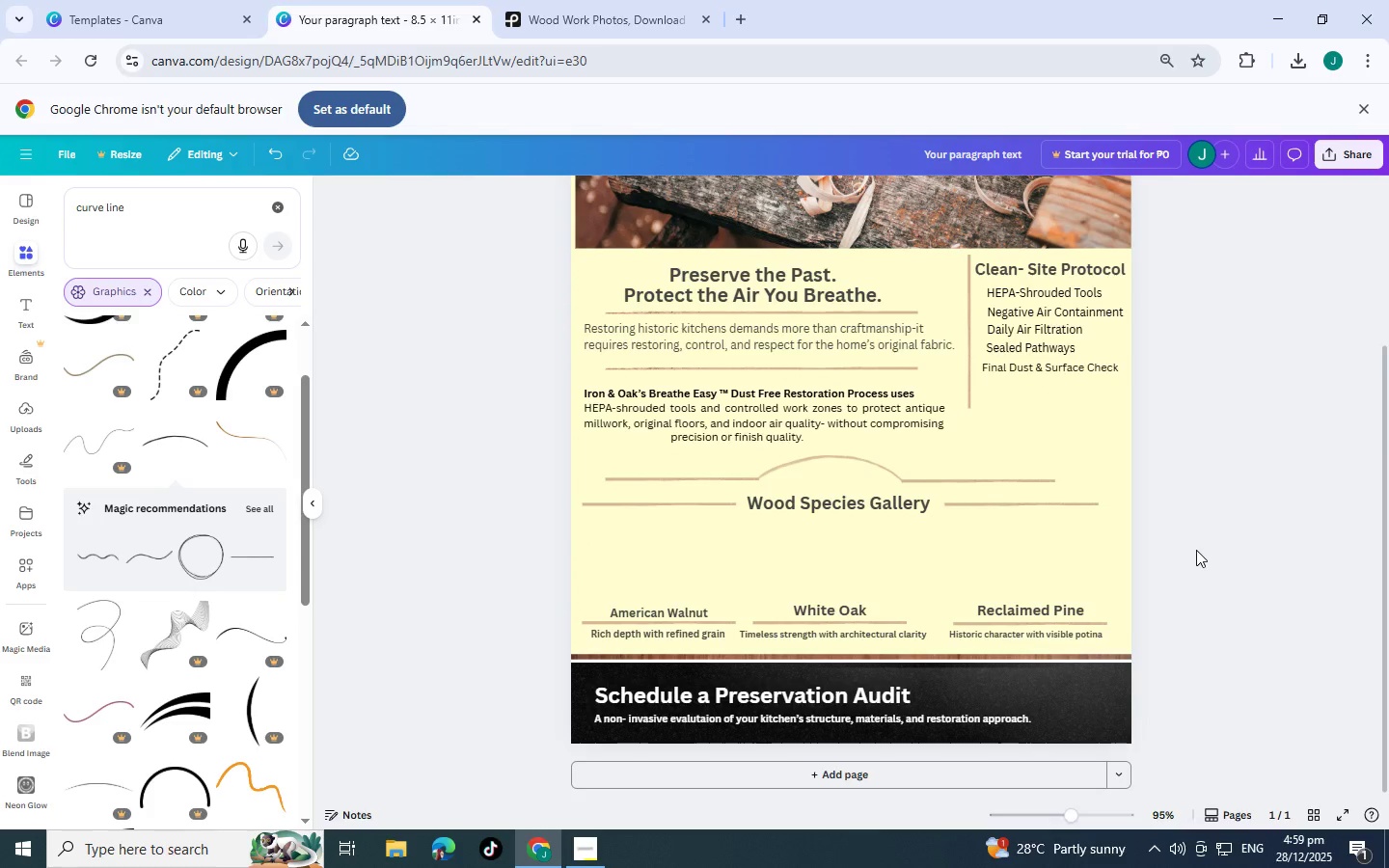 
scroll: coordinate [1194, 550], scroll_direction: up, amount: 4.0
 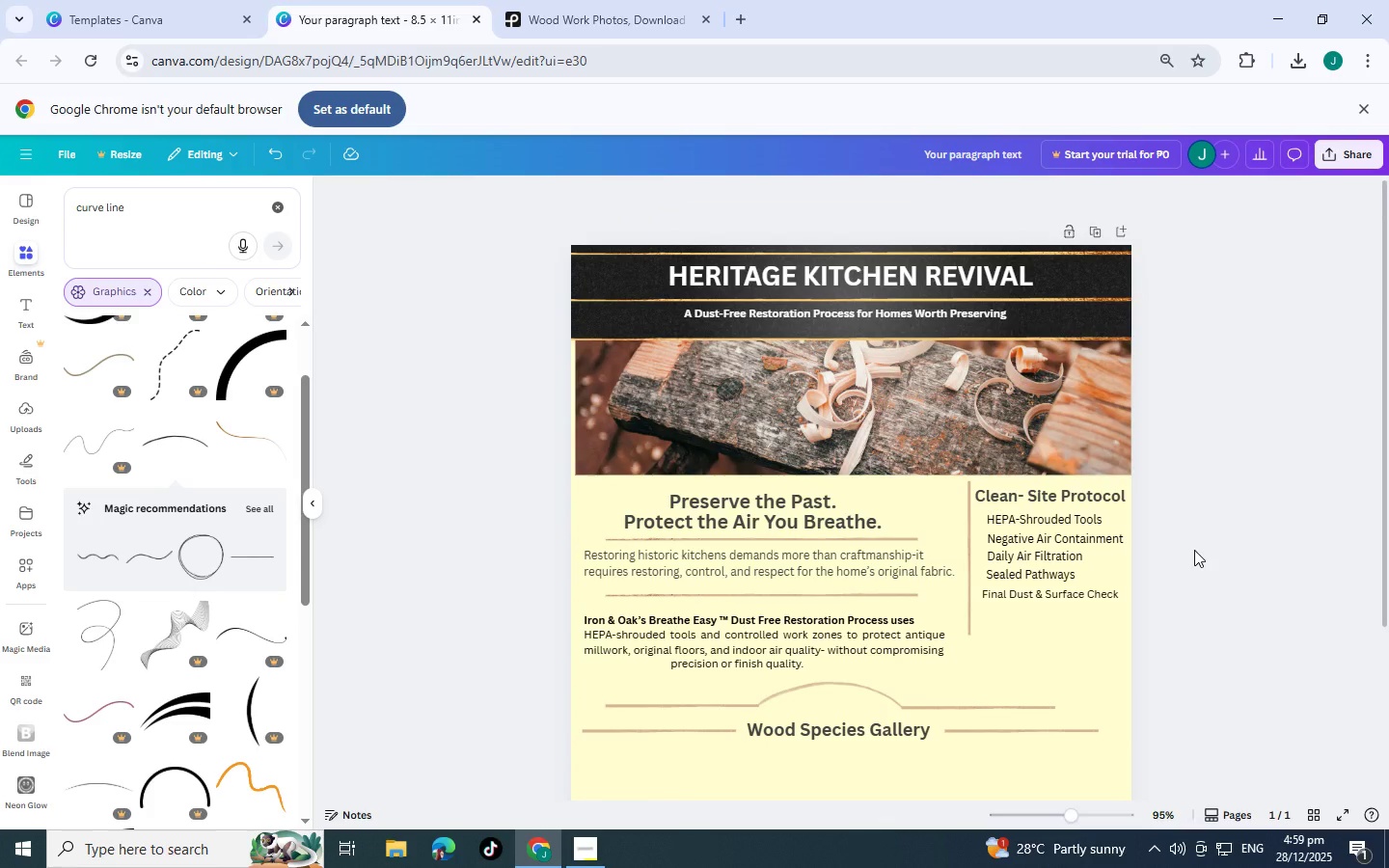 
scroll: coordinate [1194, 550], scroll_direction: down, amount: 2.0
 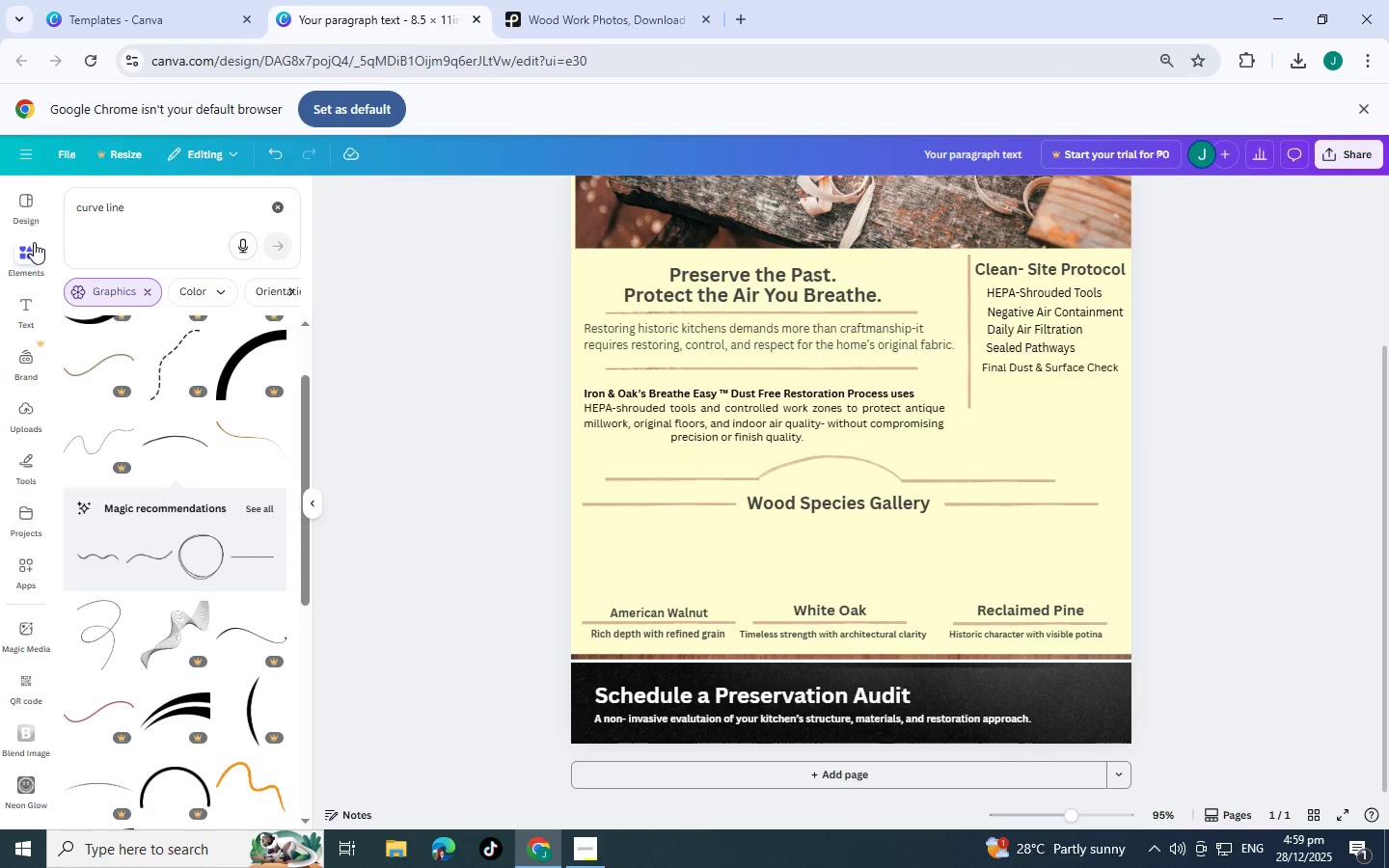 
left_click_drag(start_coordinate=[157, 208], to_coordinate=[0, 203])
 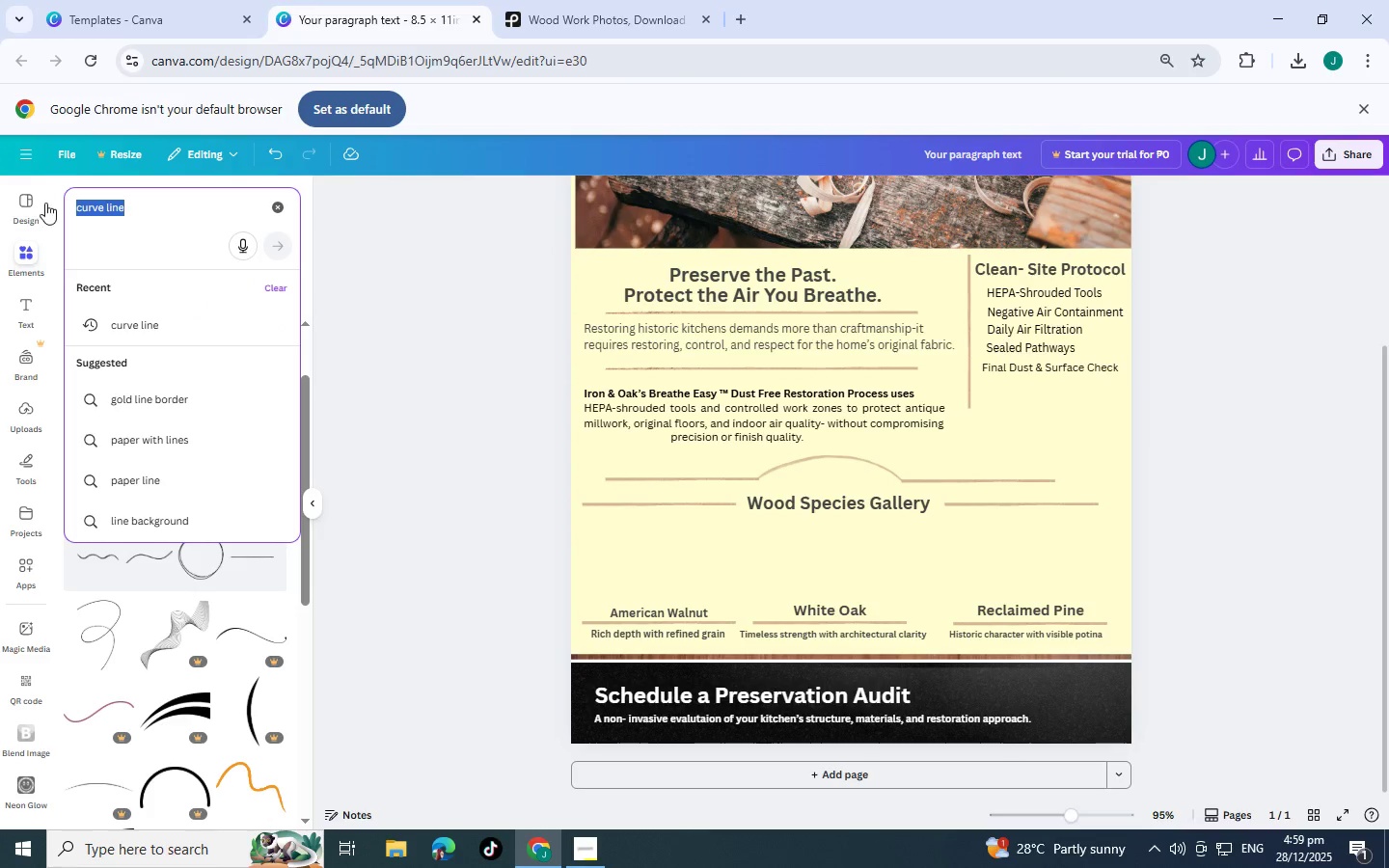 
type(qr o)
key(Backspace)
type(placeholder)
 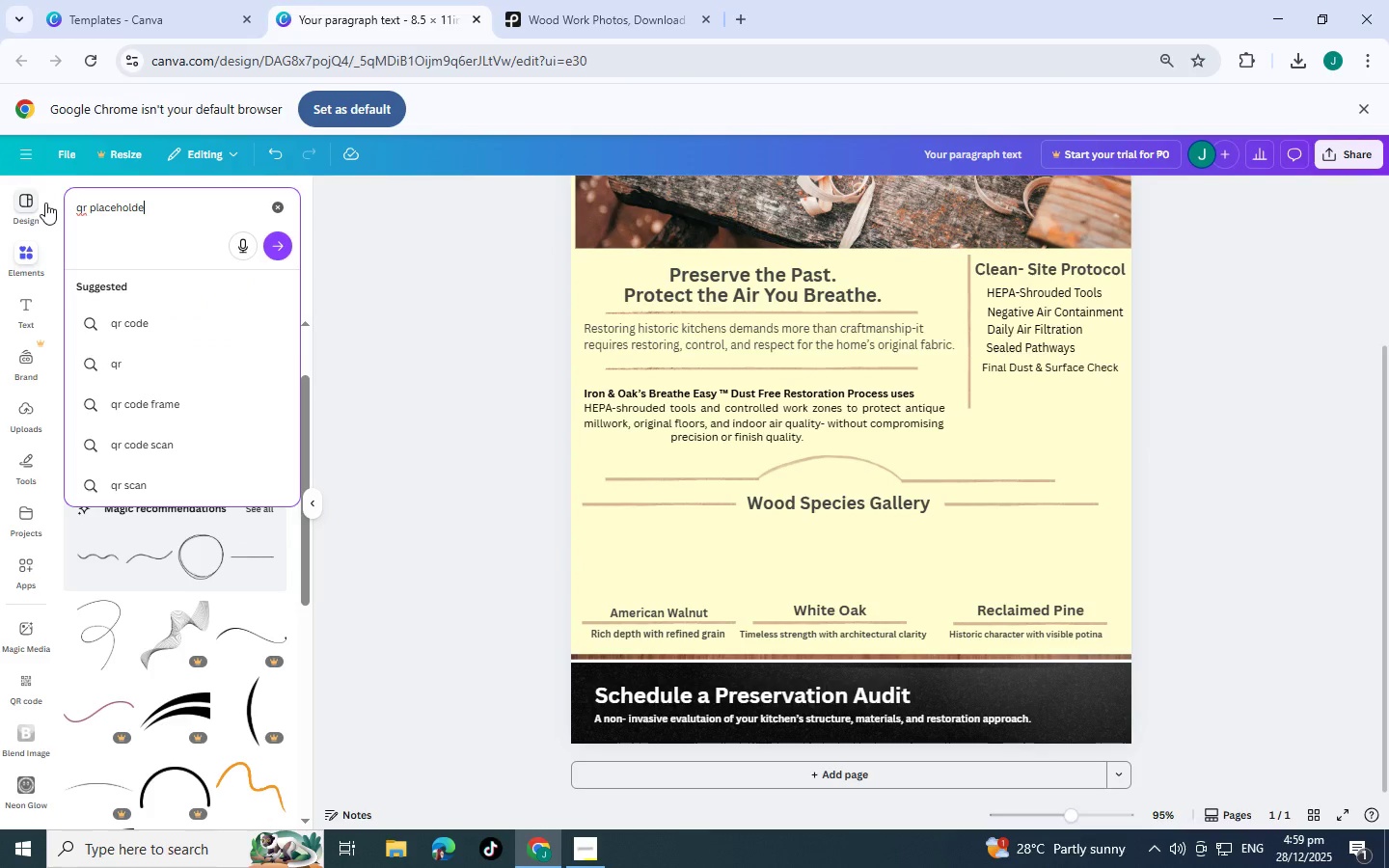 
key(Enter)
 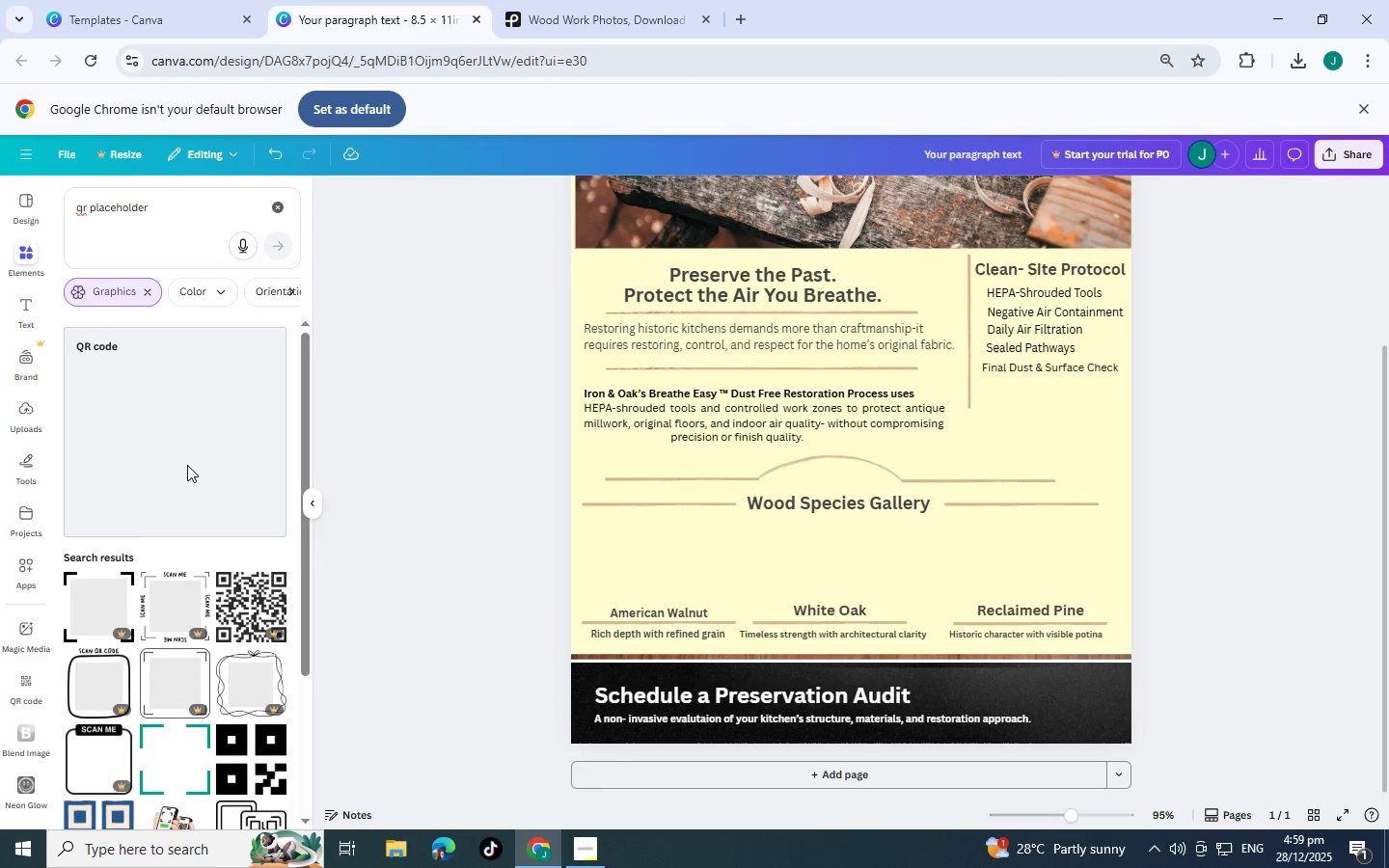 
wait(6.16)
 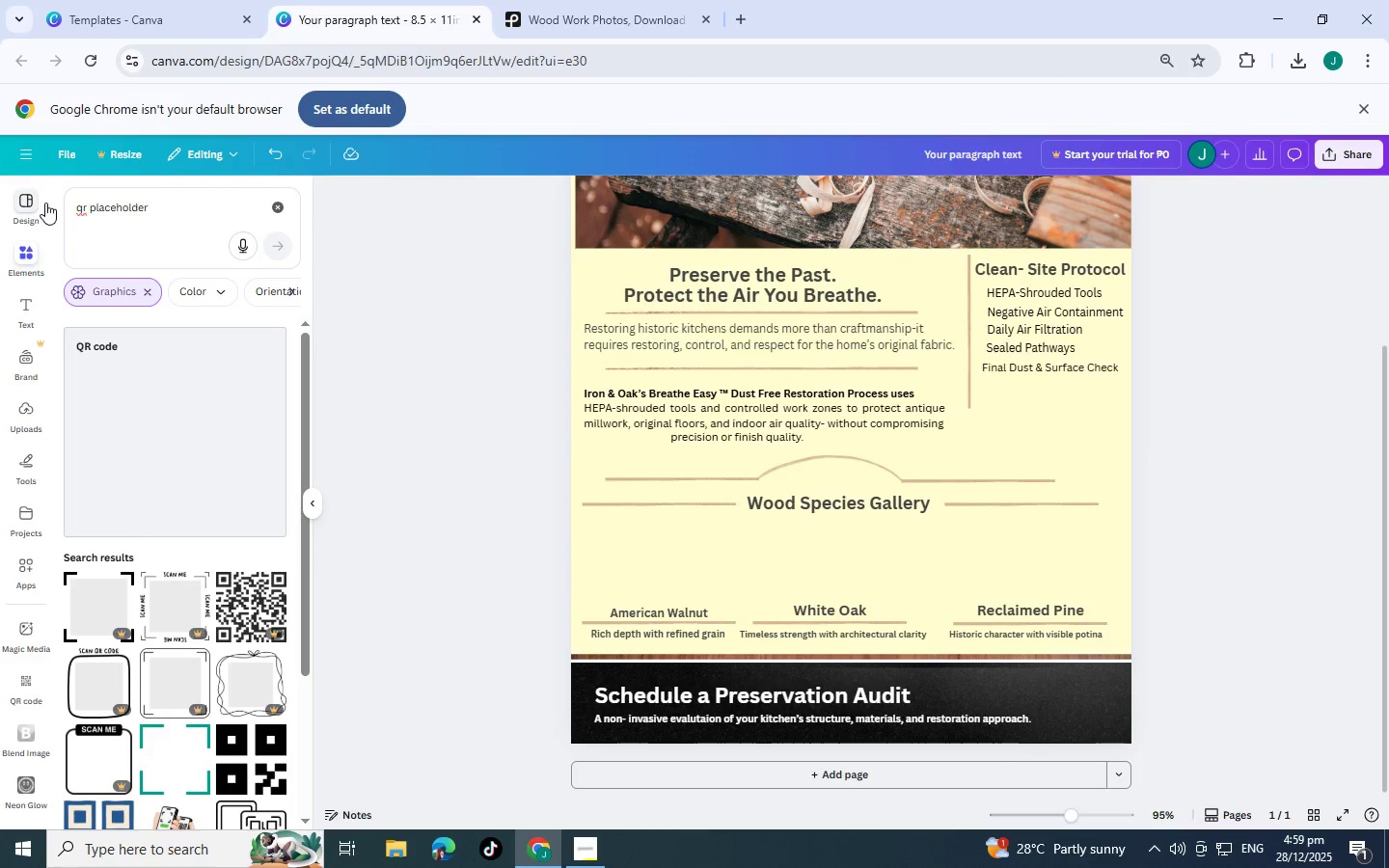 
left_click([234, 420])
 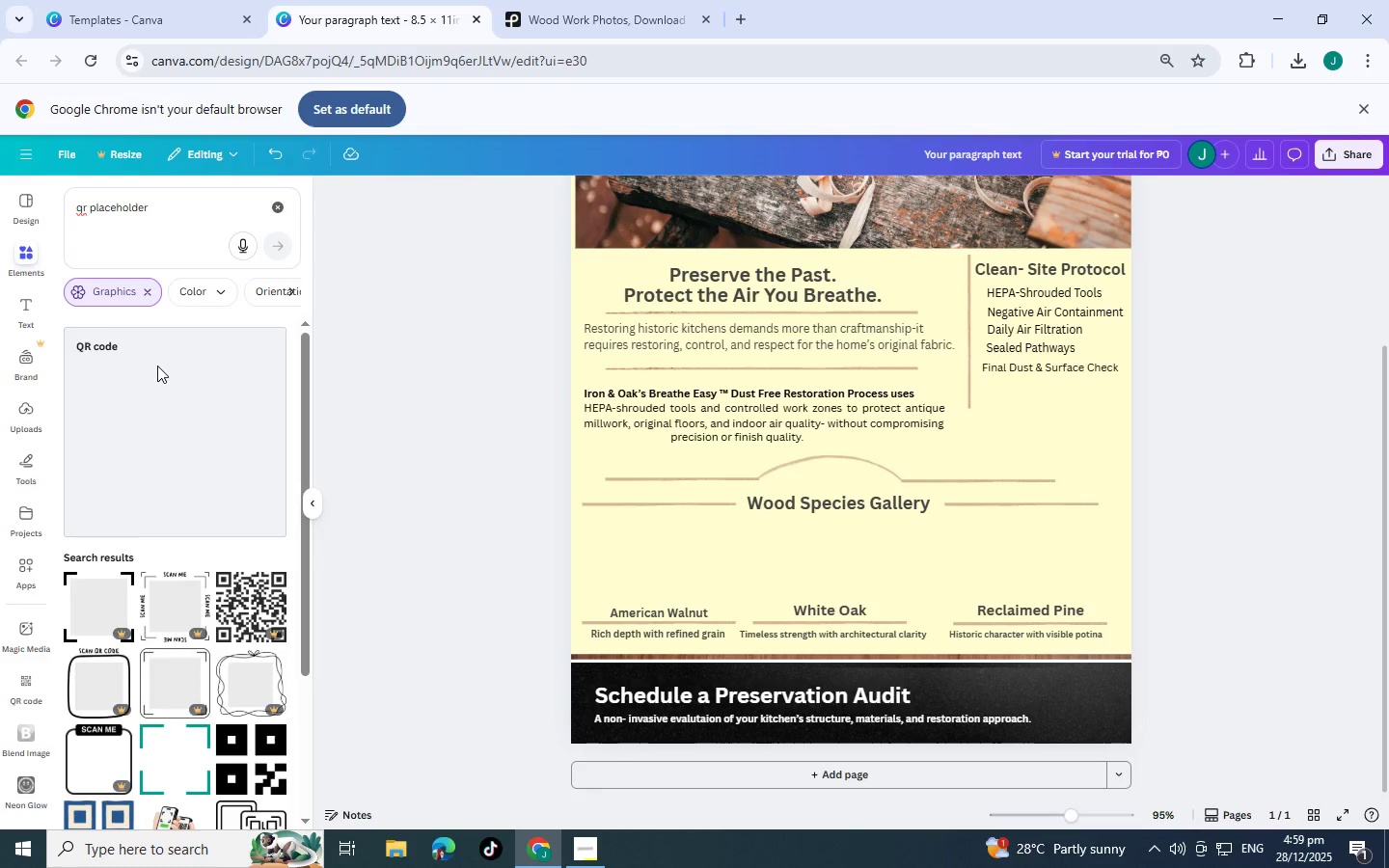 
scroll: coordinate [249, 570], scroll_direction: down, amount: 3.0
 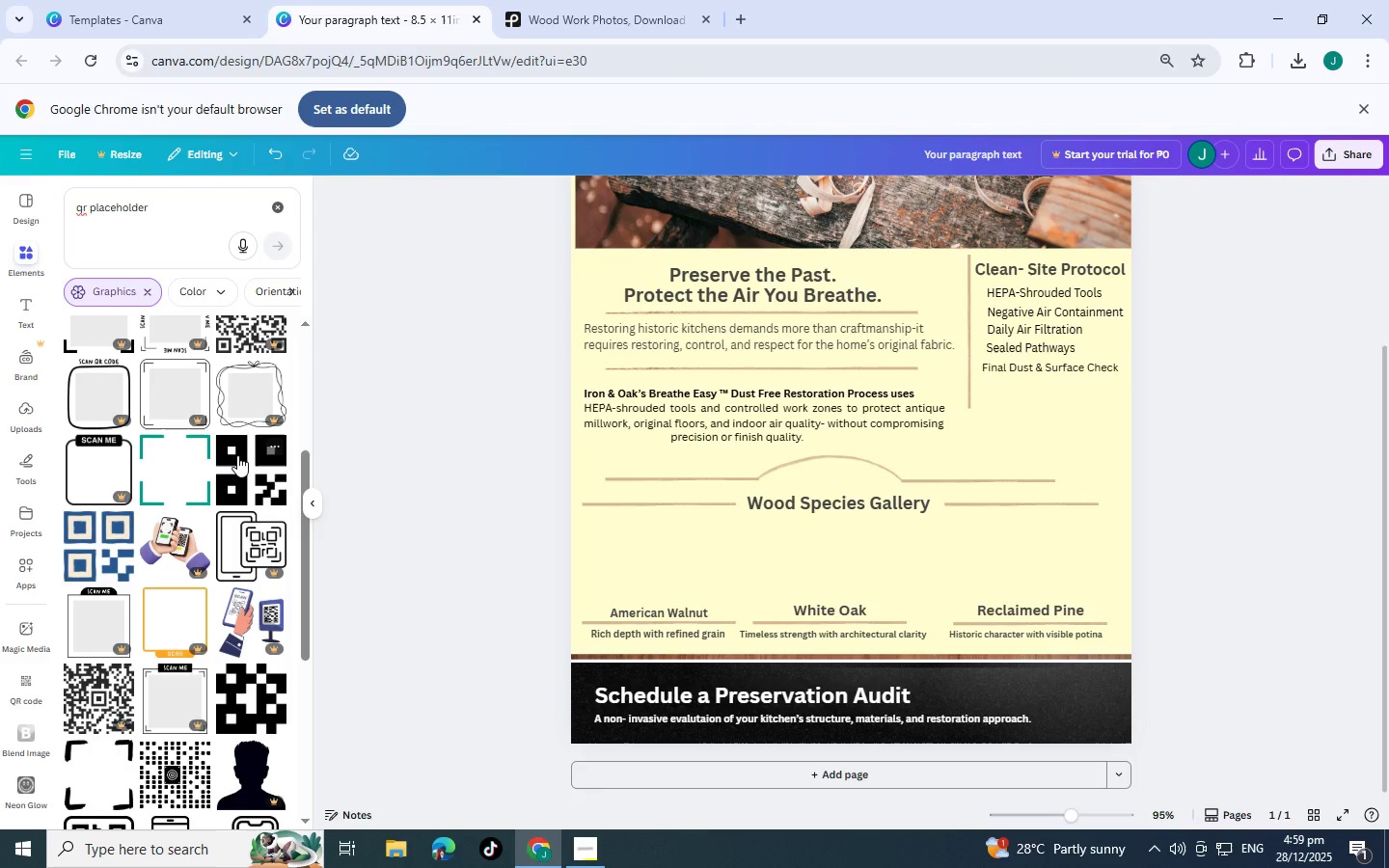 
scroll: coordinate [250, 489], scroll_direction: up, amount: 7.0
 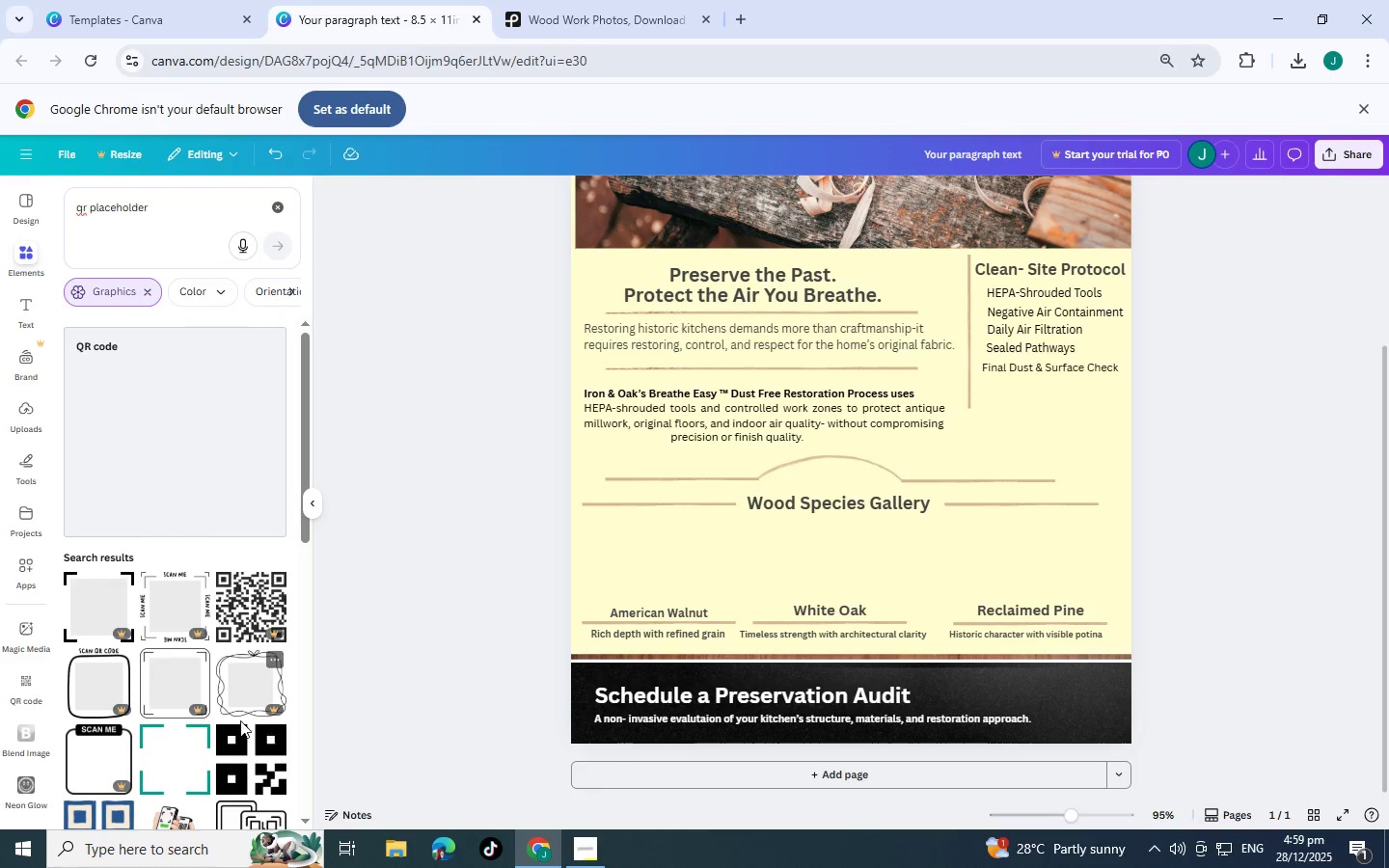 
scroll: coordinate [197, 499], scroll_direction: down, amount: 8.0
 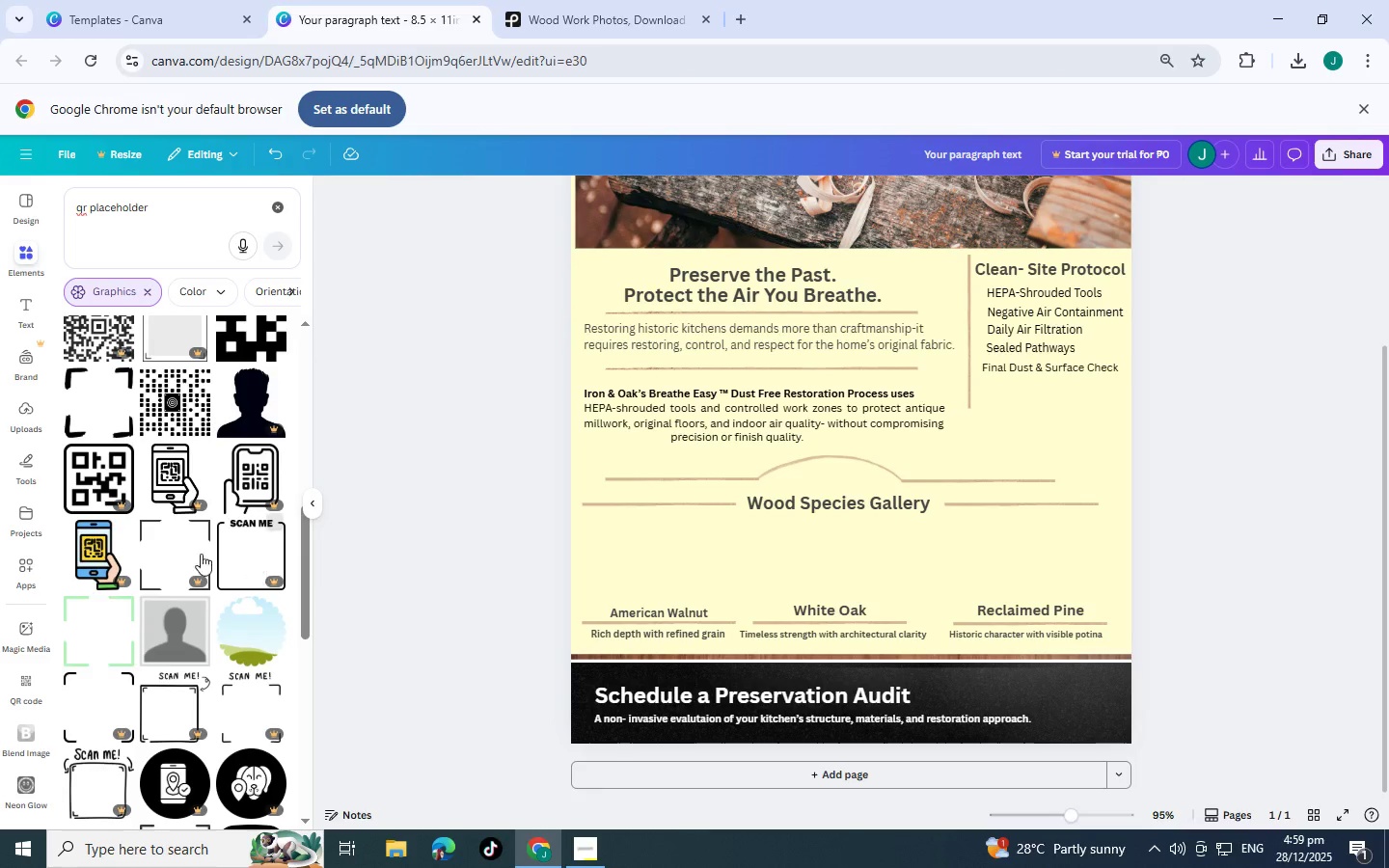 
scroll: coordinate [255, 562], scroll_direction: up, amount: 4.0
 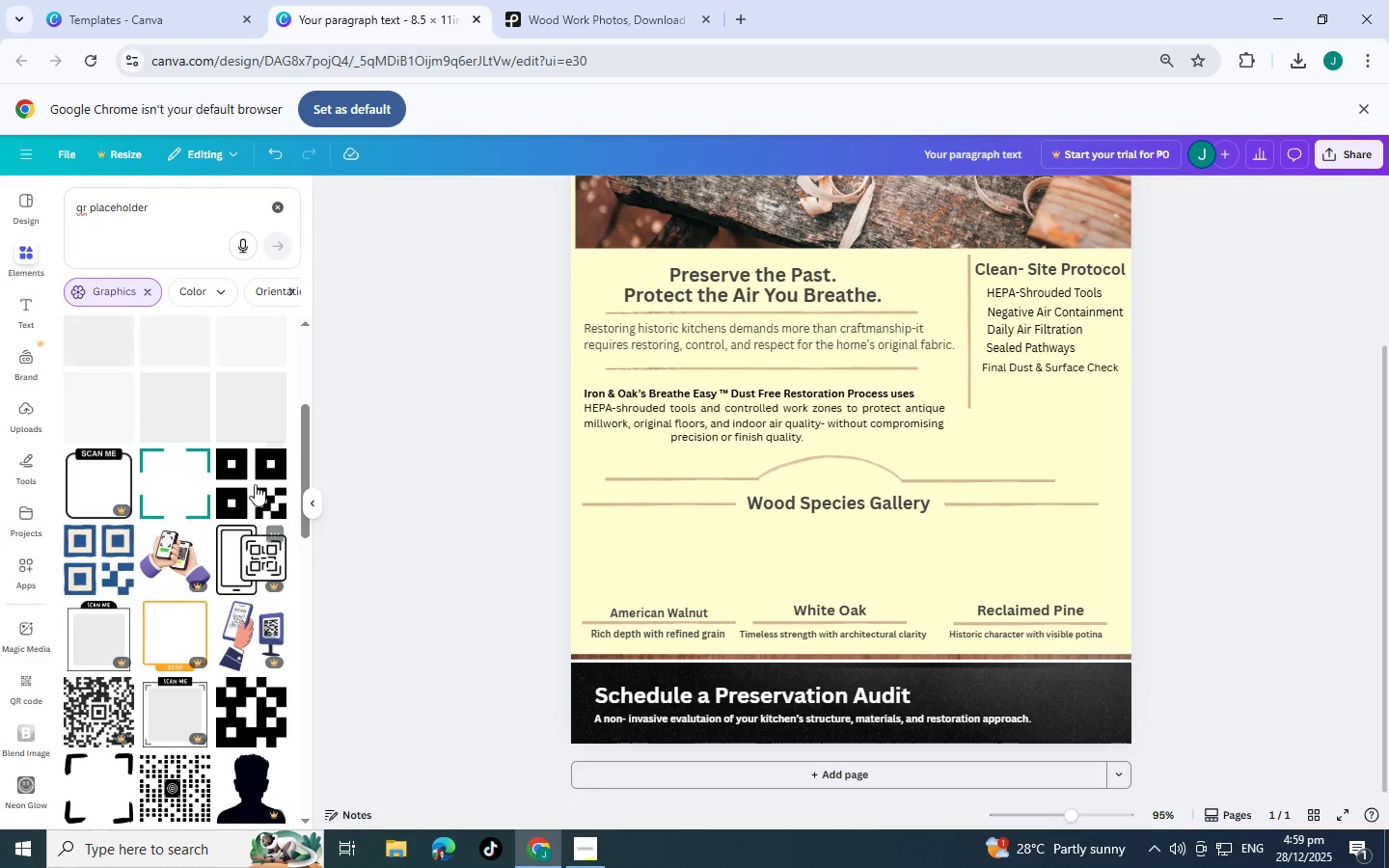 
left_click([255, 477])
 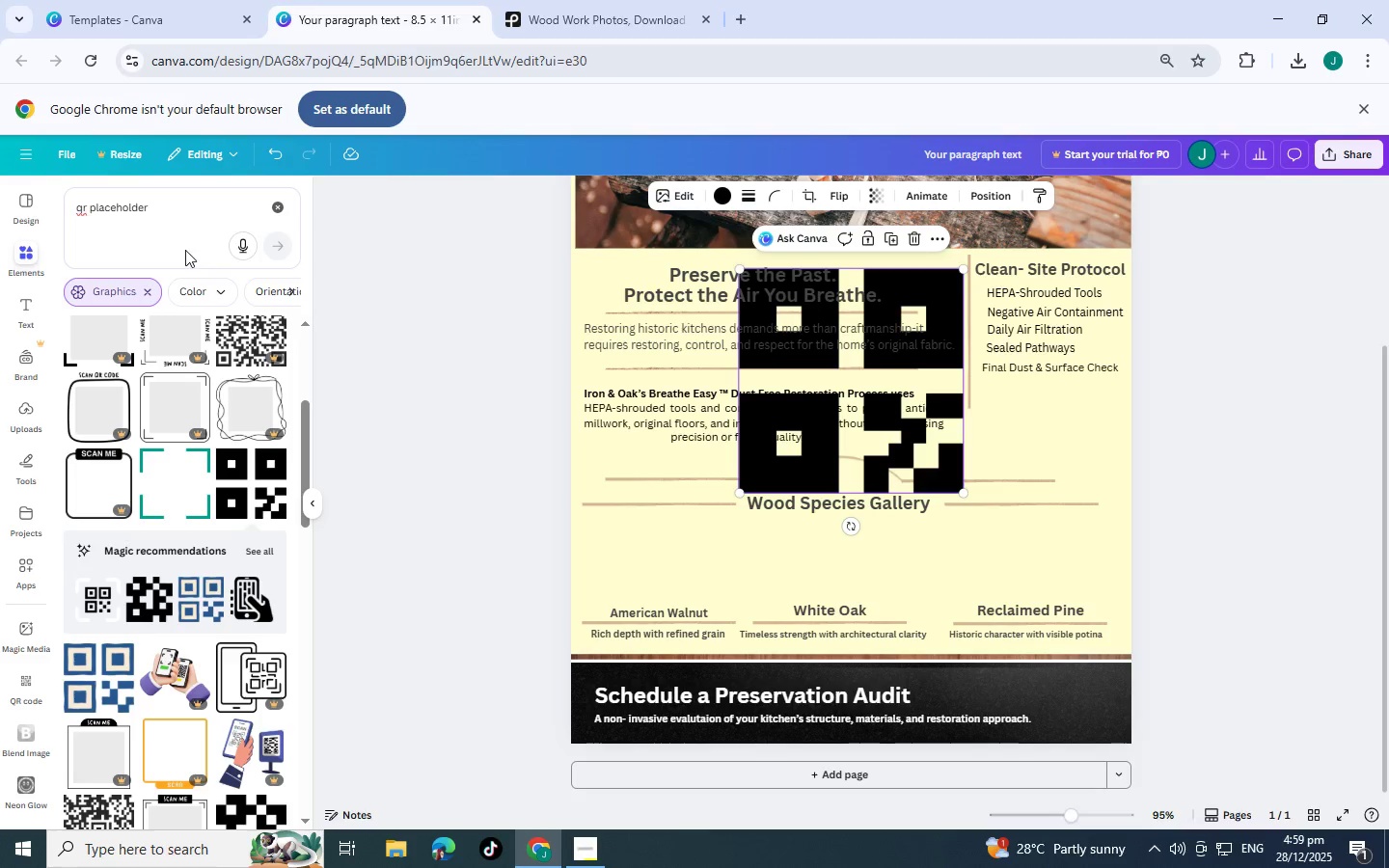 
left_click_drag(start_coordinate=[189, 218], to_coordinate=[0, 198])
 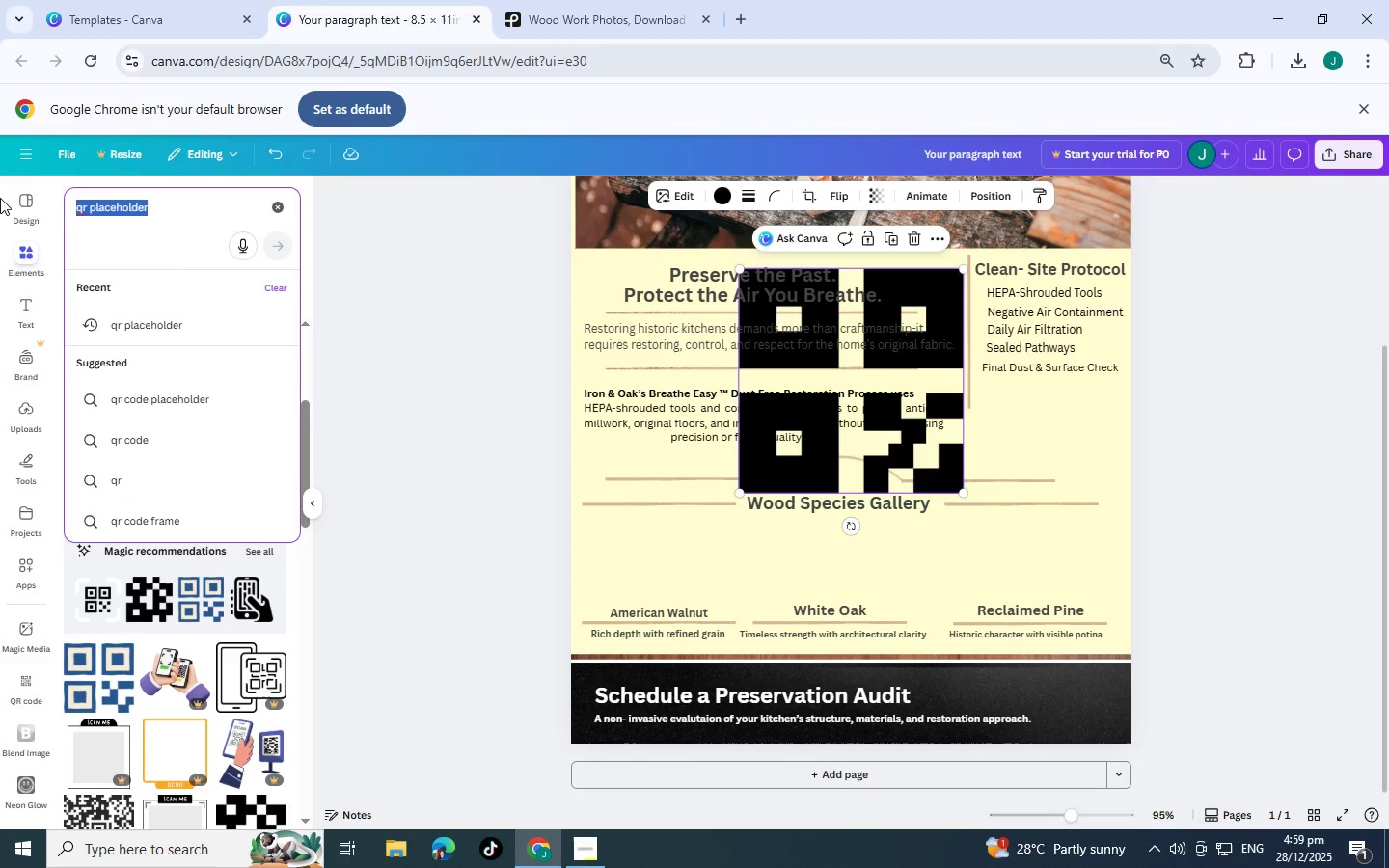 
type(square)
 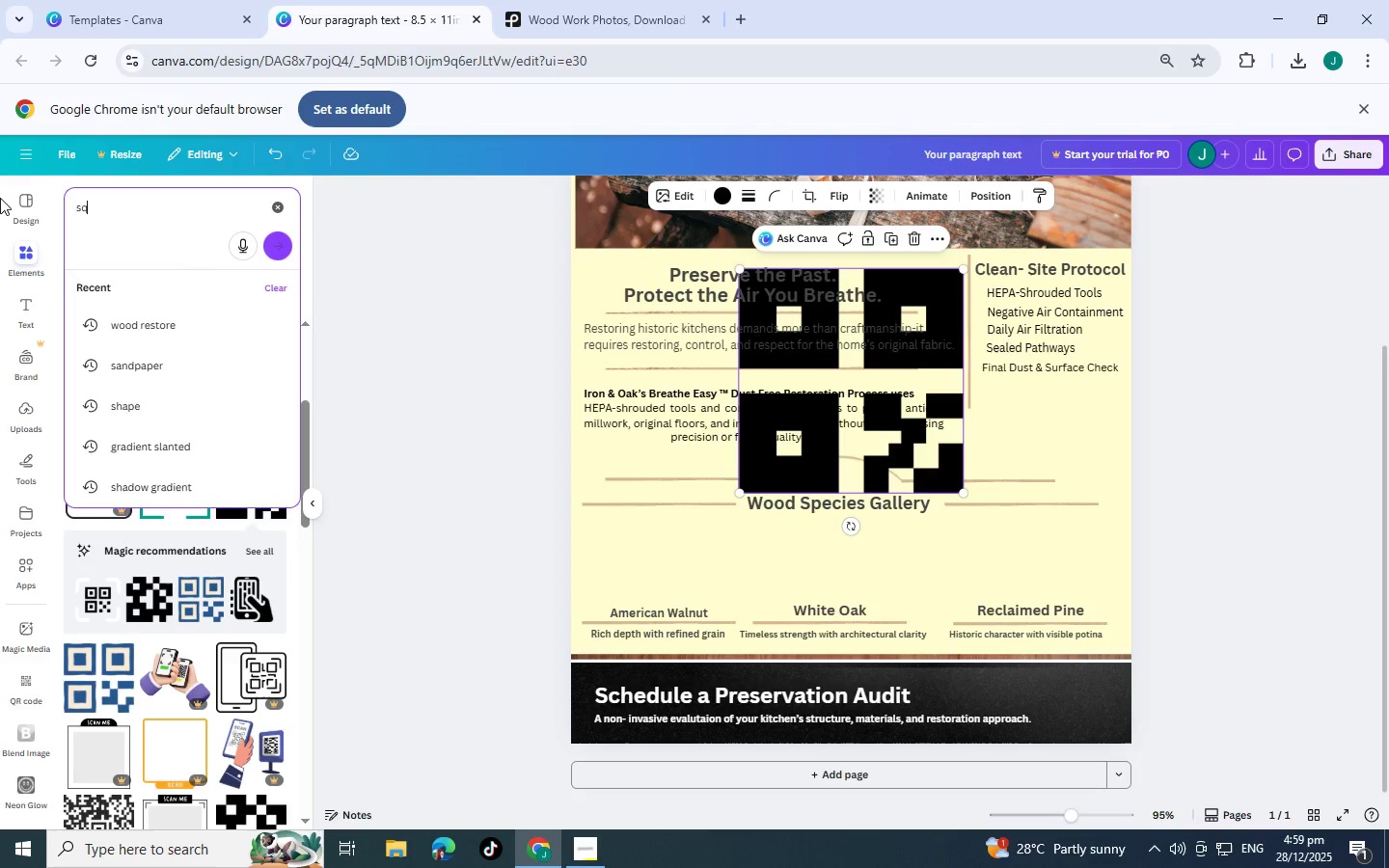 
key(Enter)
 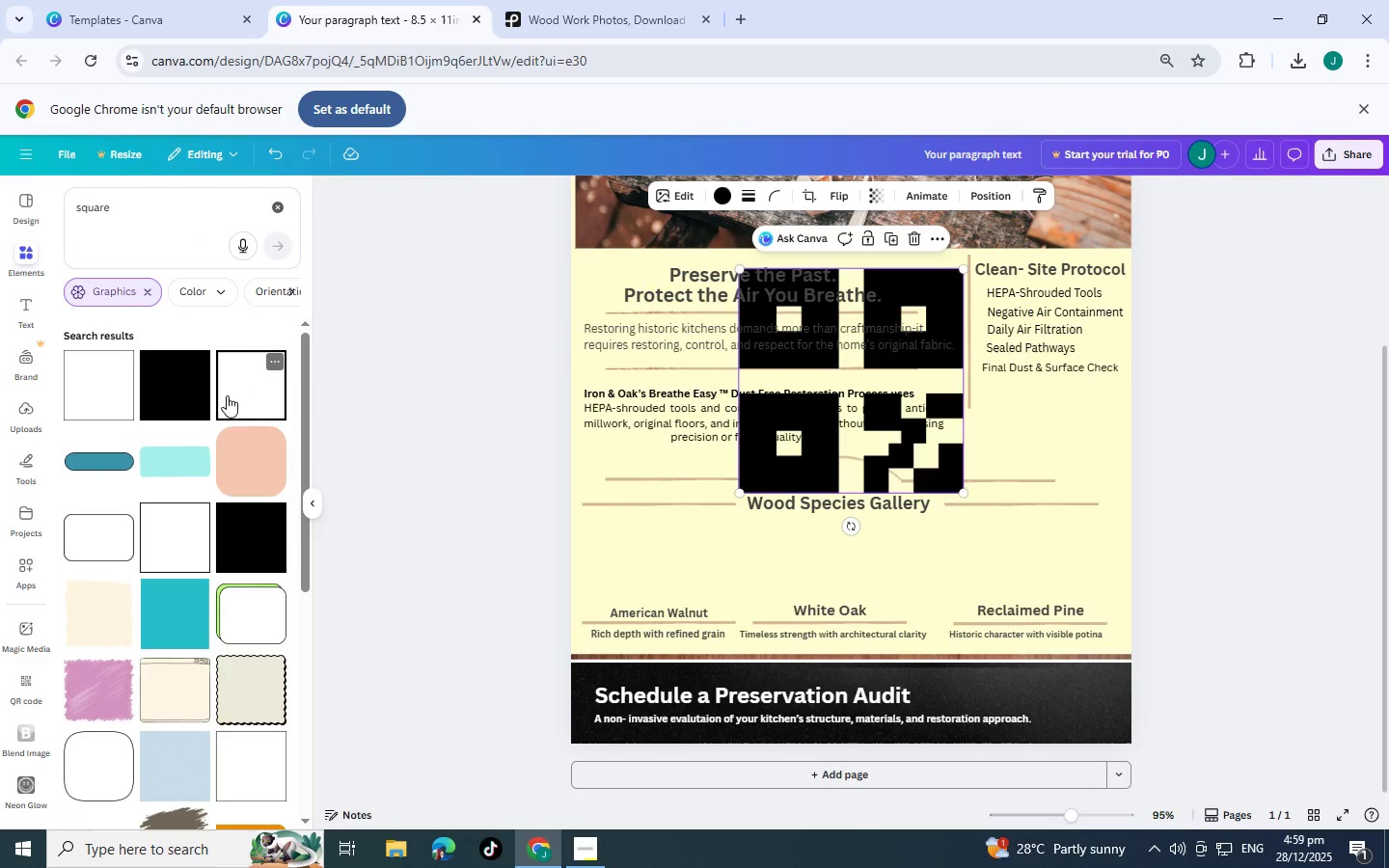 
scroll: coordinate [264, 717], scroll_direction: down, amount: 4.0
 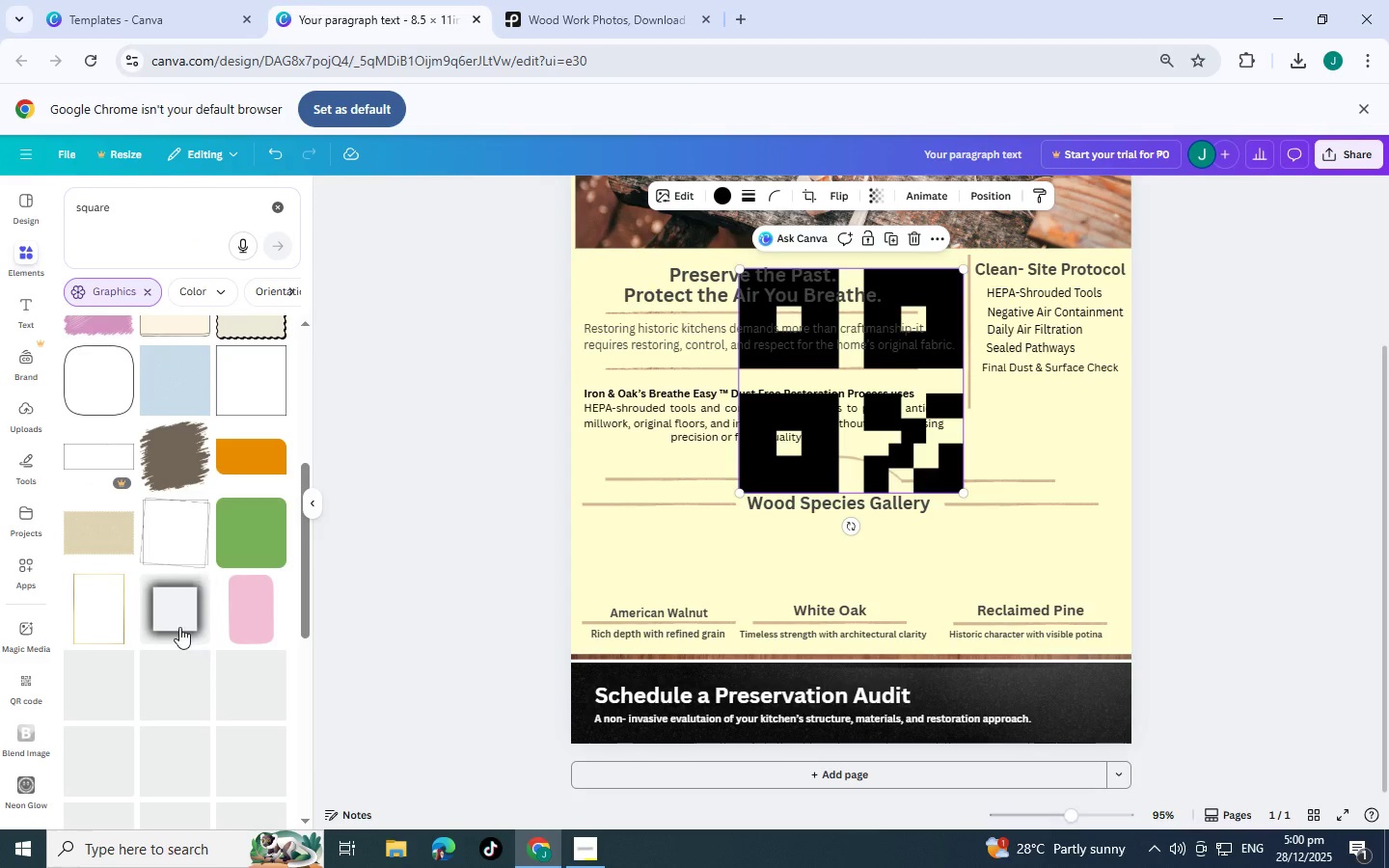 
scroll: coordinate [170, 480], scroll_direction: up, amount: 6.0
 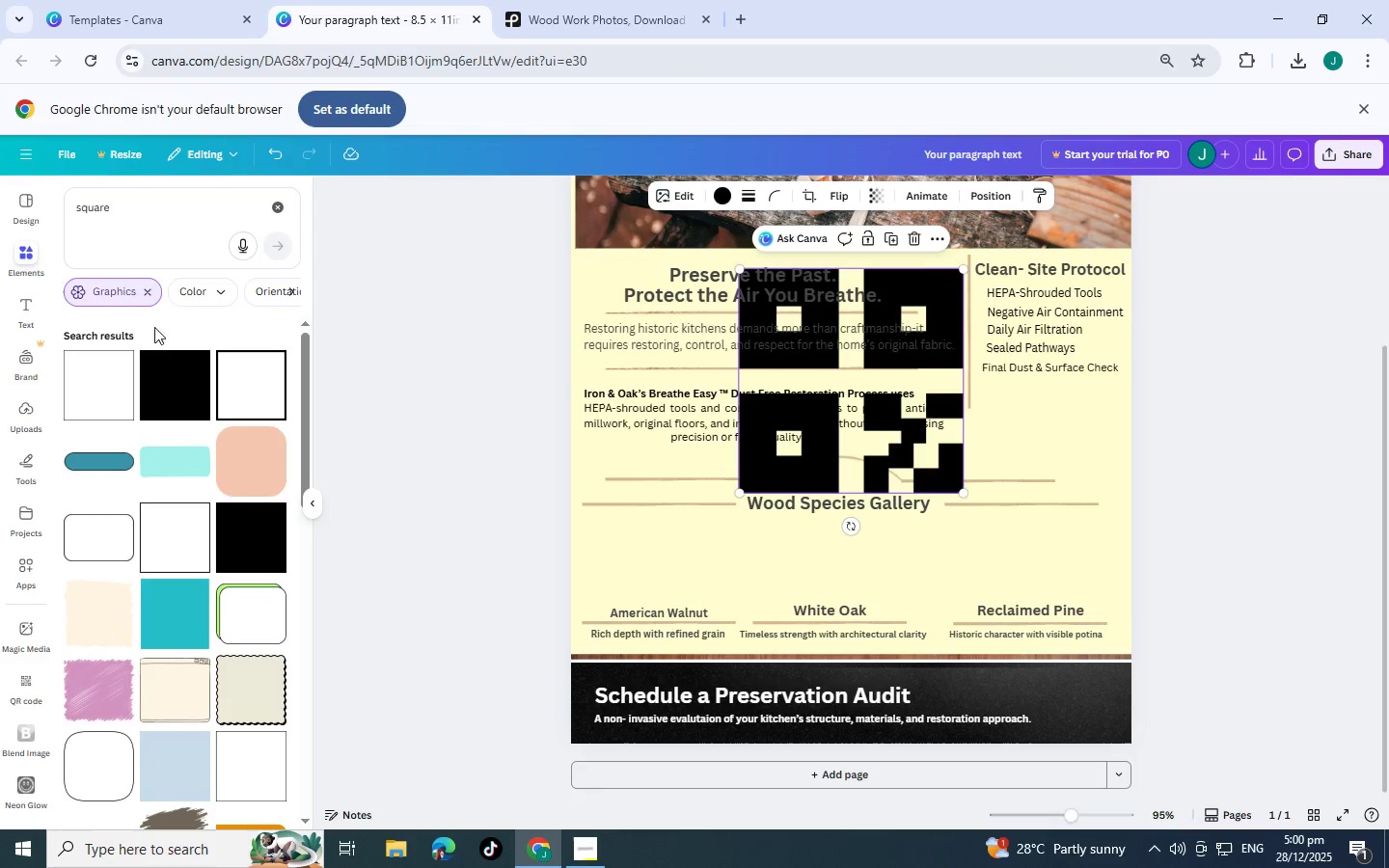 
left_click([148, 292])
 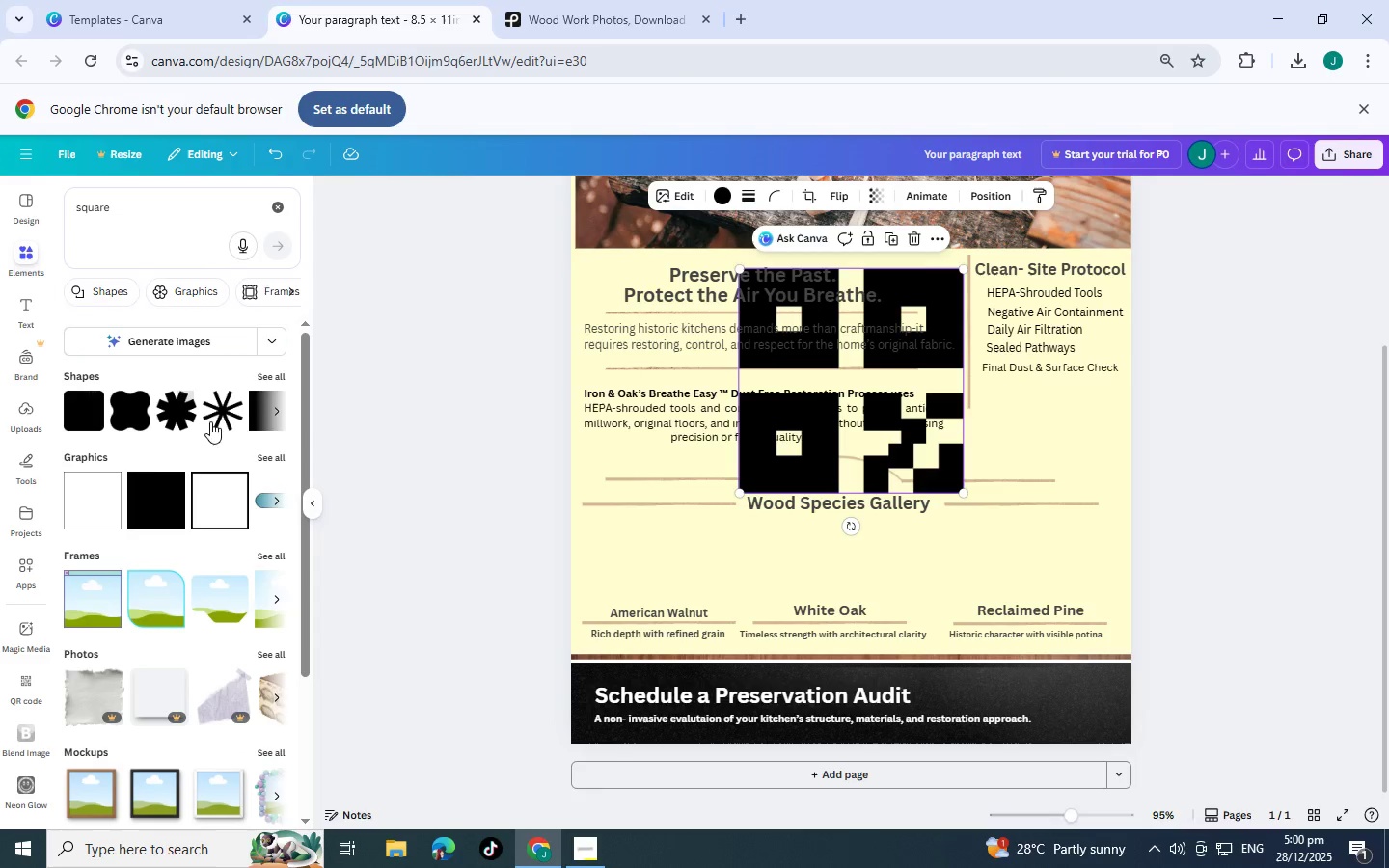 
left_click([272, 418])
 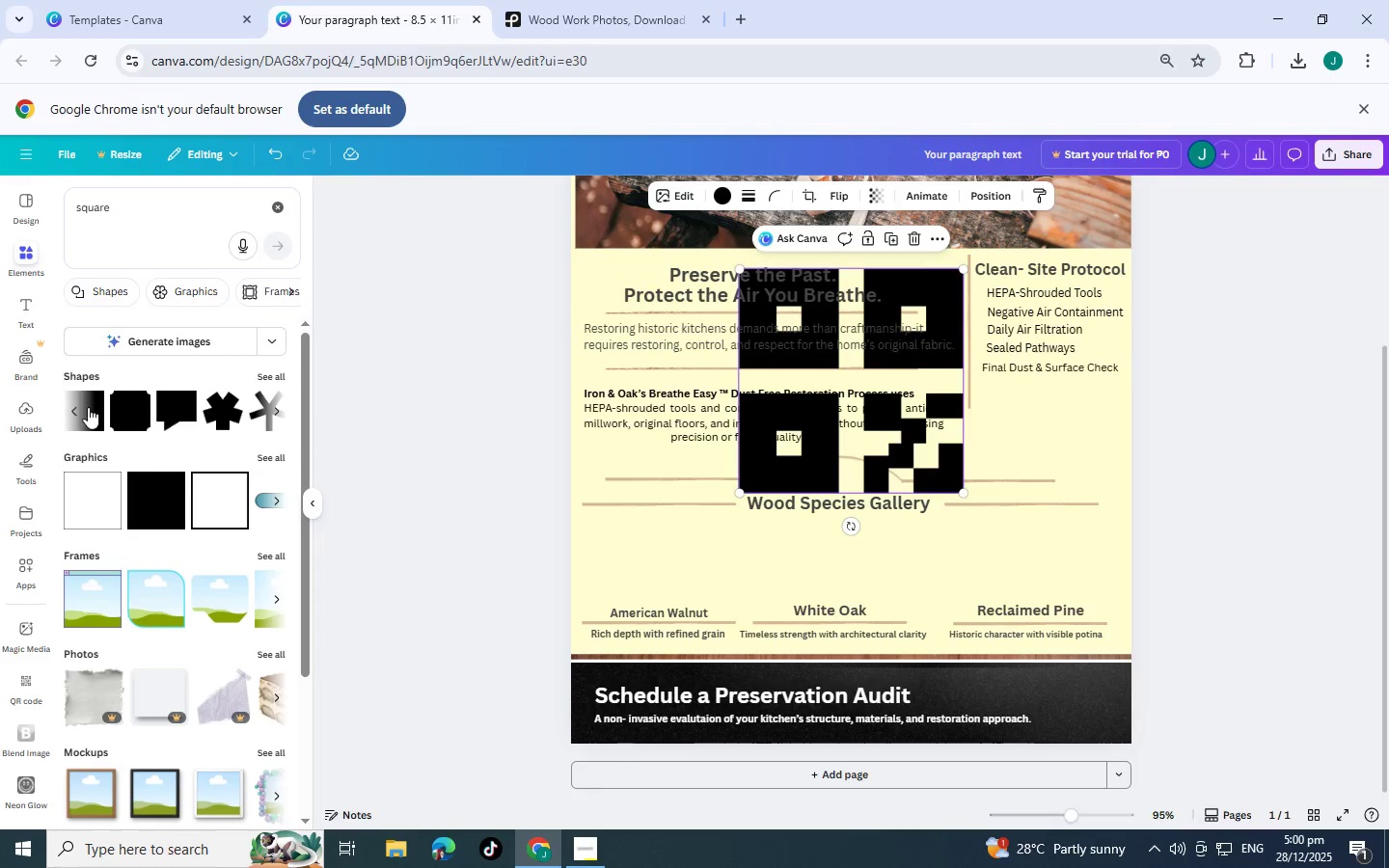 
left_click([94, 407])
 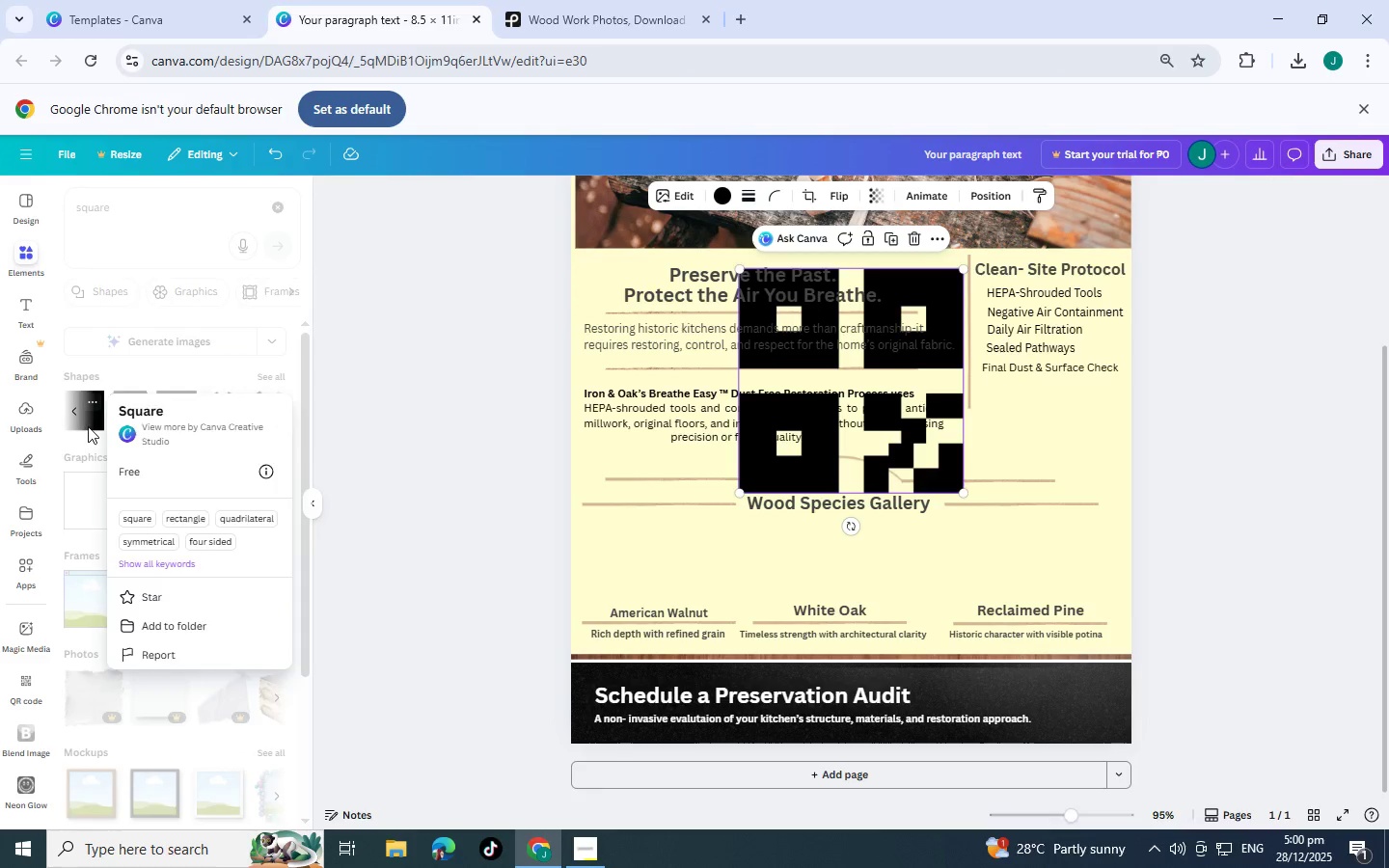 
double_click([89, 422])
 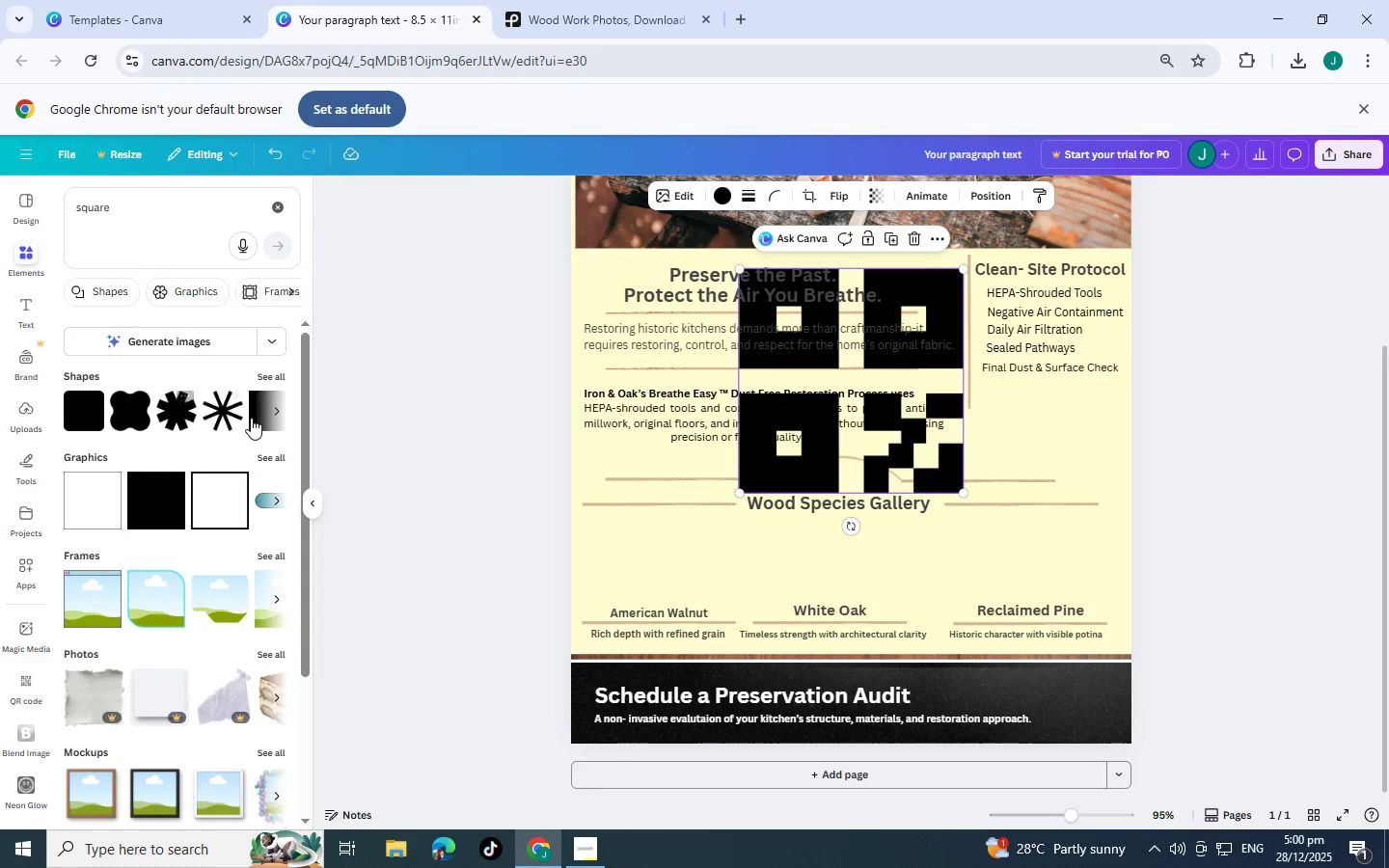 
left_click([252, 418])
 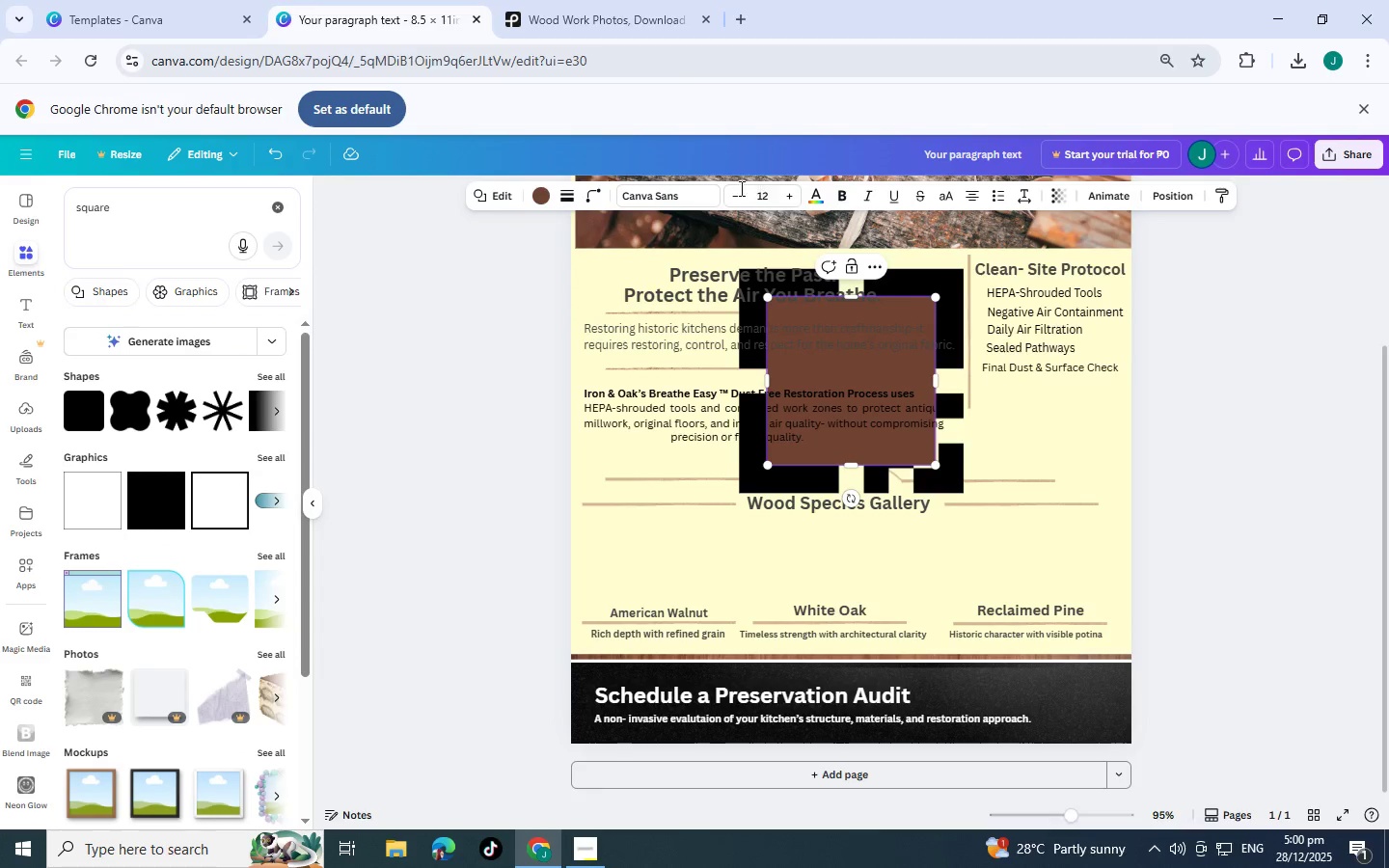 
left_click([532, 199])
 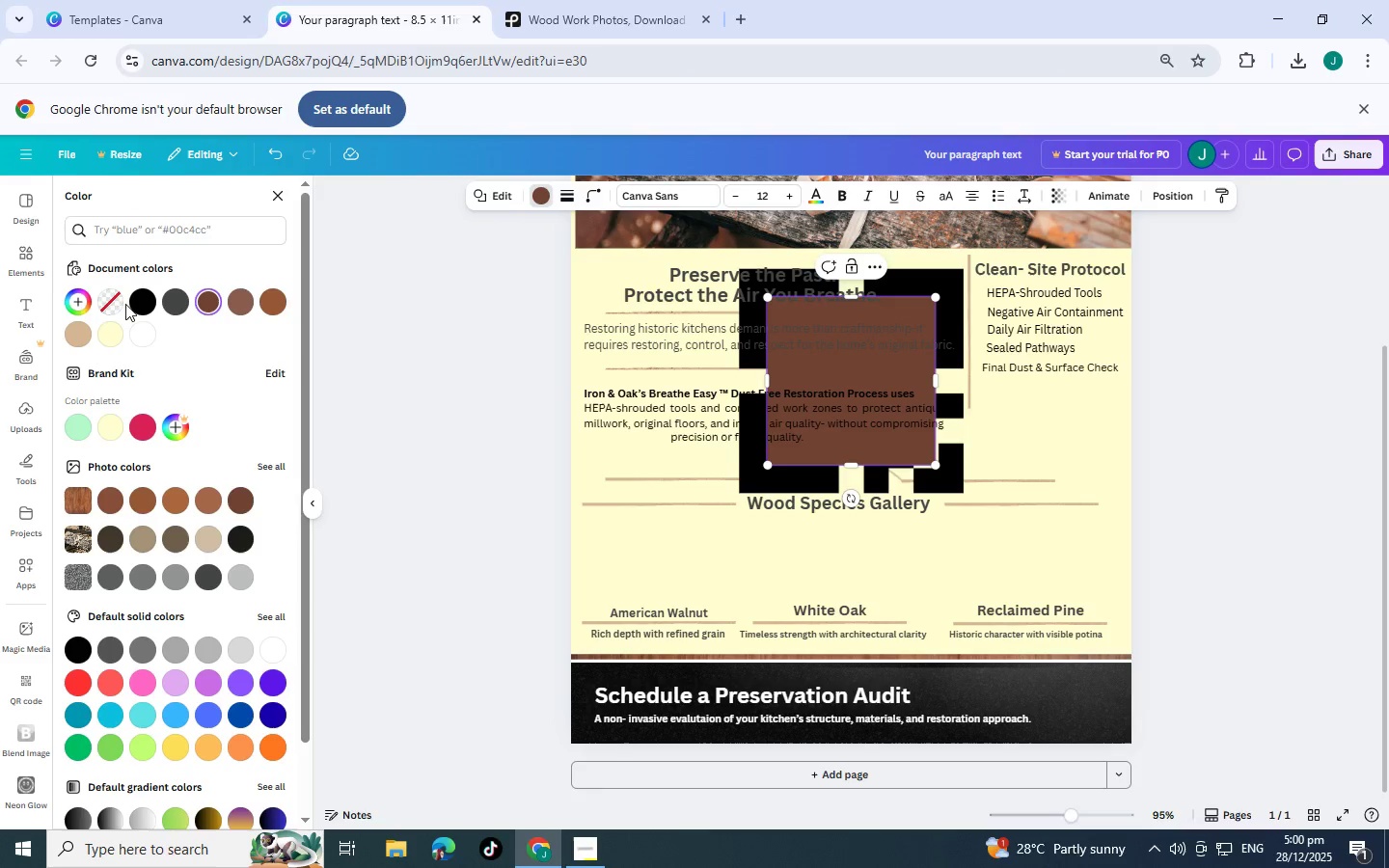 
left_click([140, 335])
 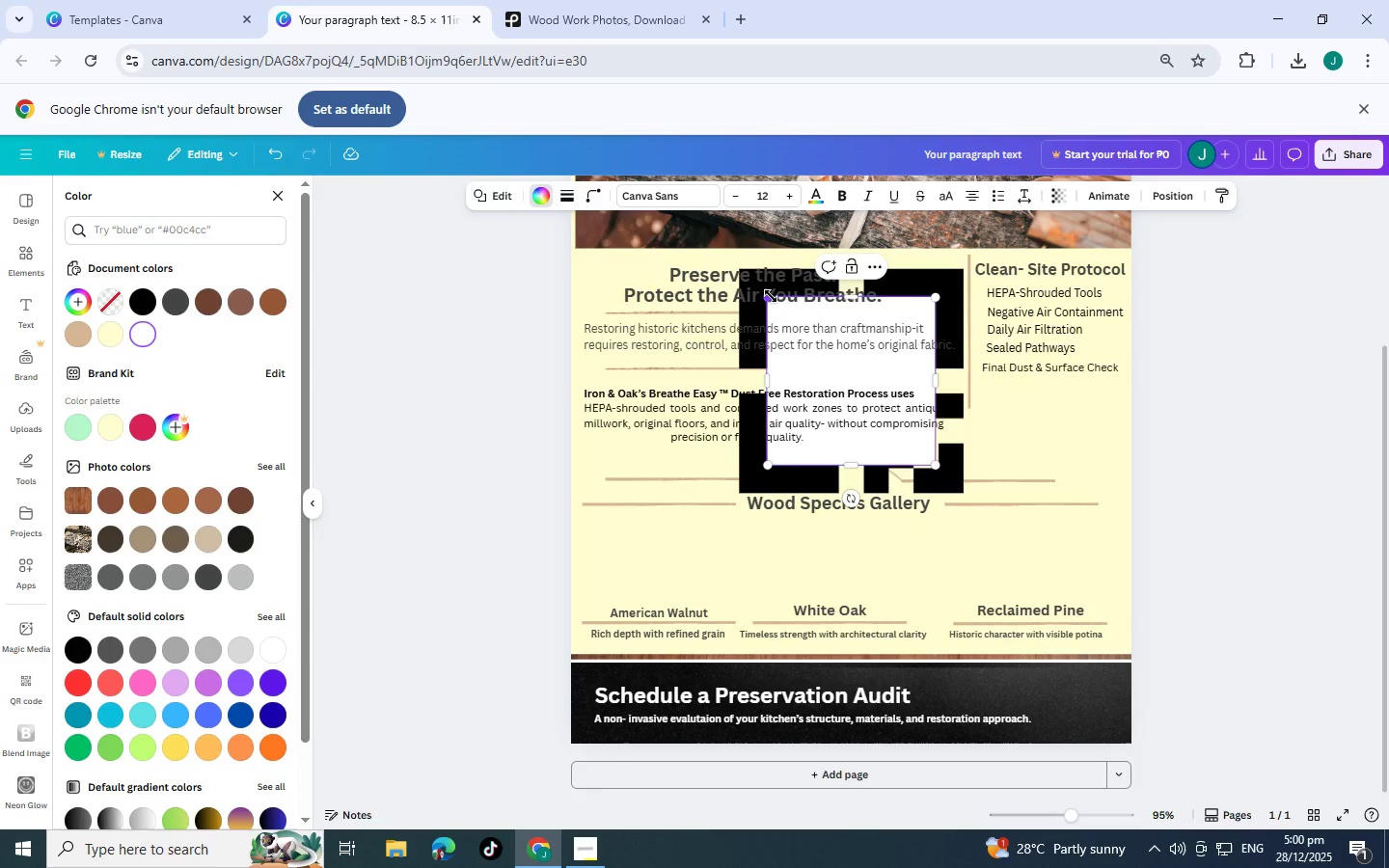 
left_click_drag(start_coordinate=[772, 296], to_coordinate=[807, 342])
 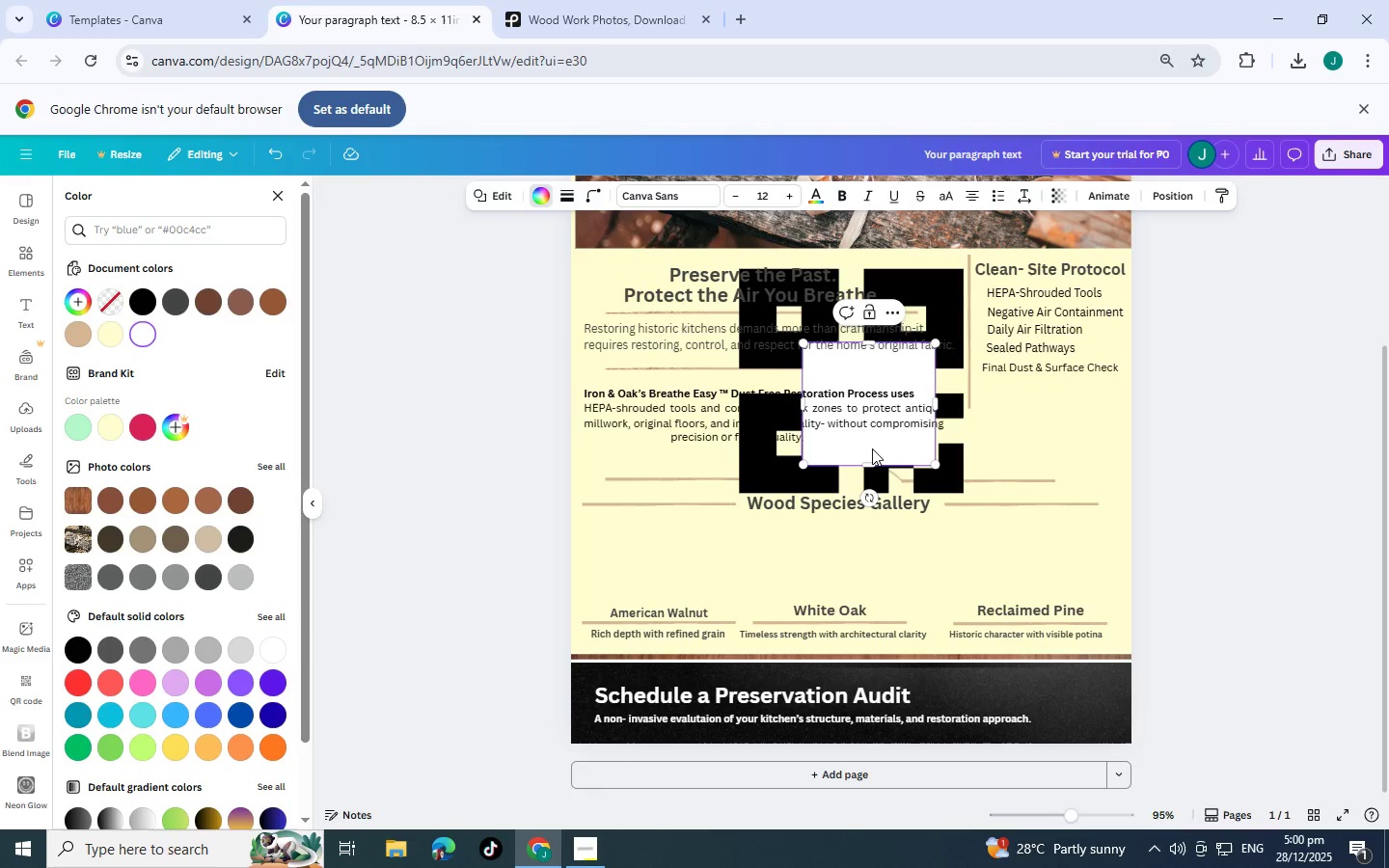 
left_click_drag(start_coordinate=[873, 448], to_coordinate=[1077, 730])
 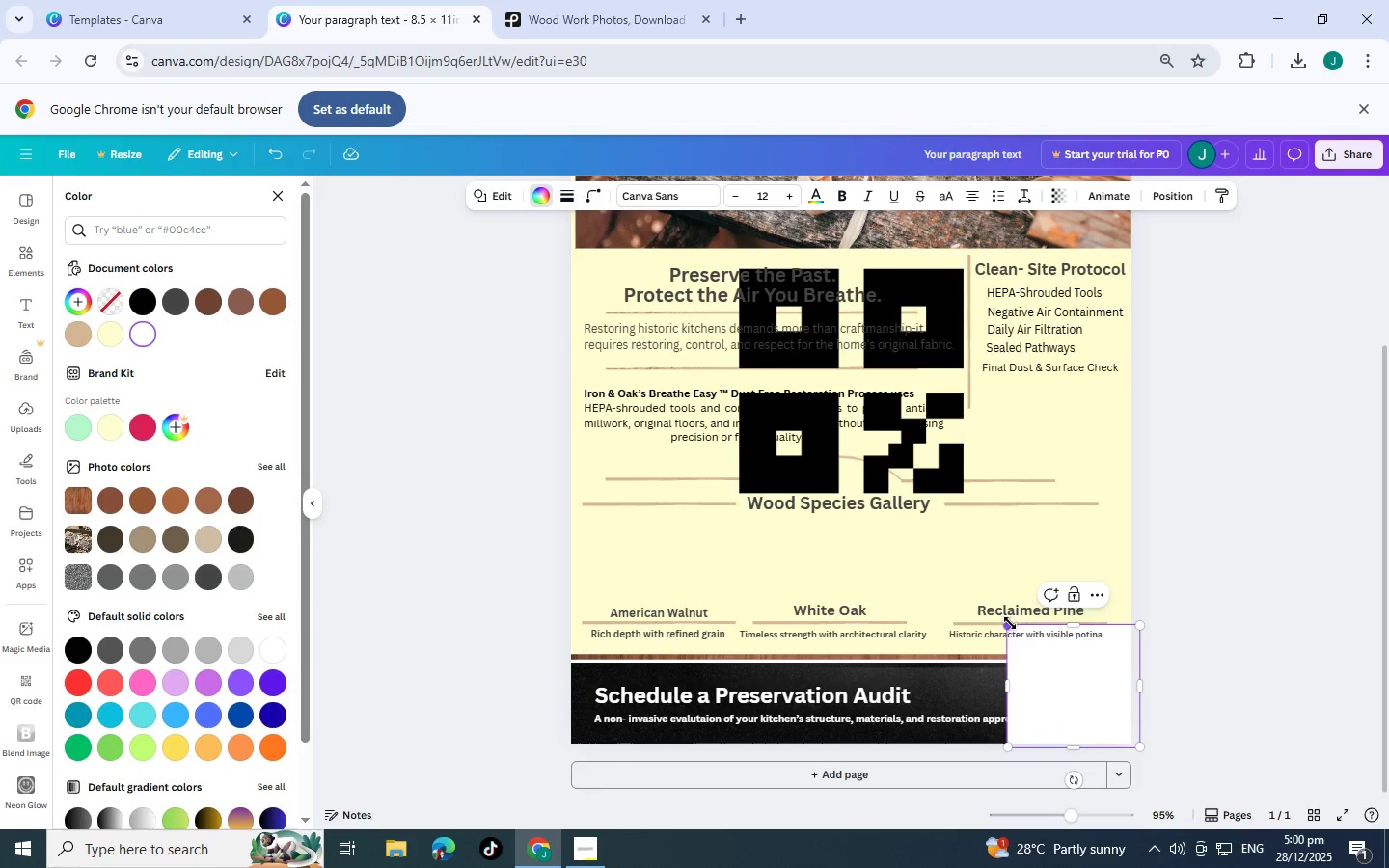 
left_click_drag(start_coordinate=[1012, 625], to_coordinate=[1067, 681])
 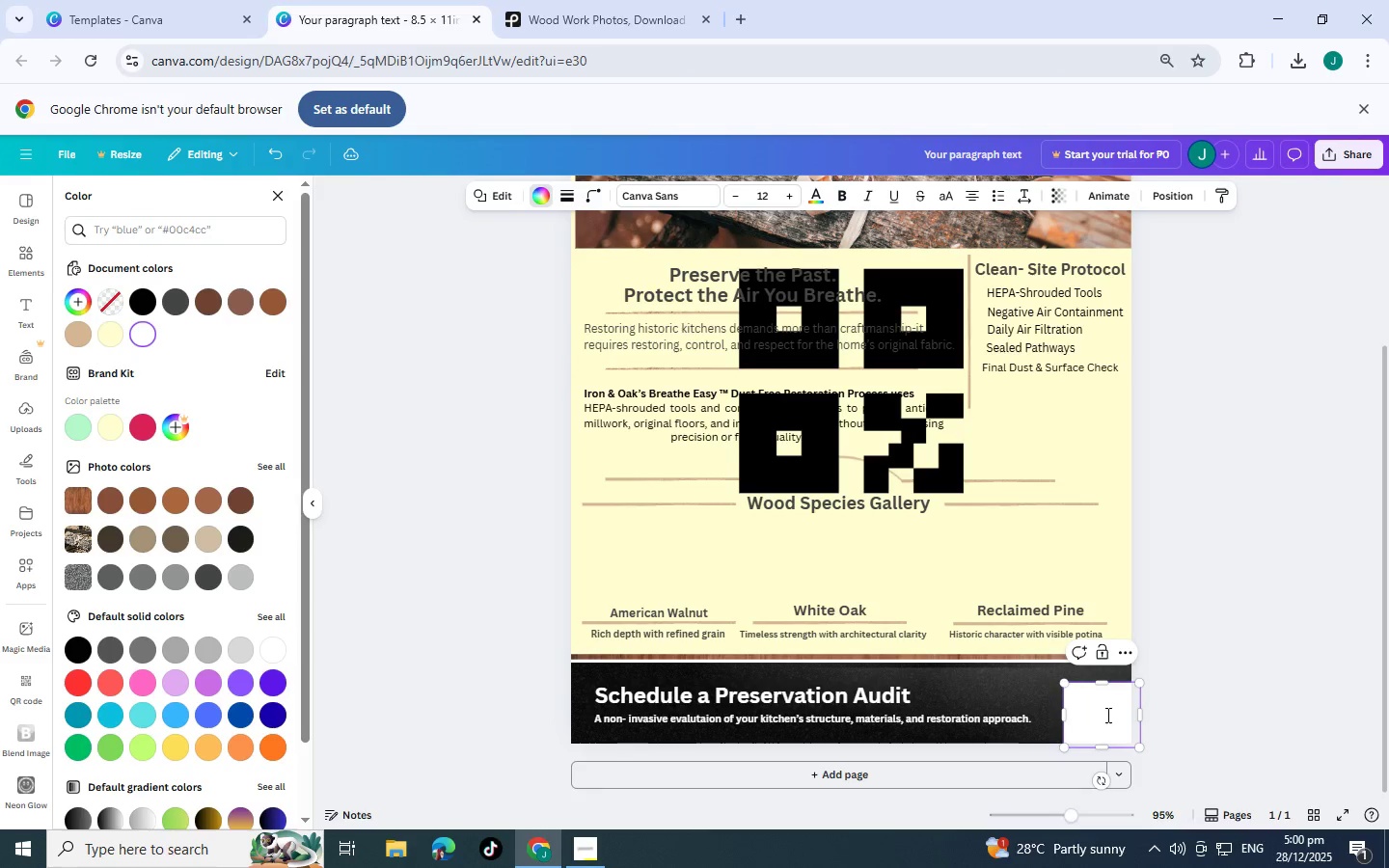 
left_click_drag(start_coordinate=[1106, 715], to_coordinate=[1098, 712])